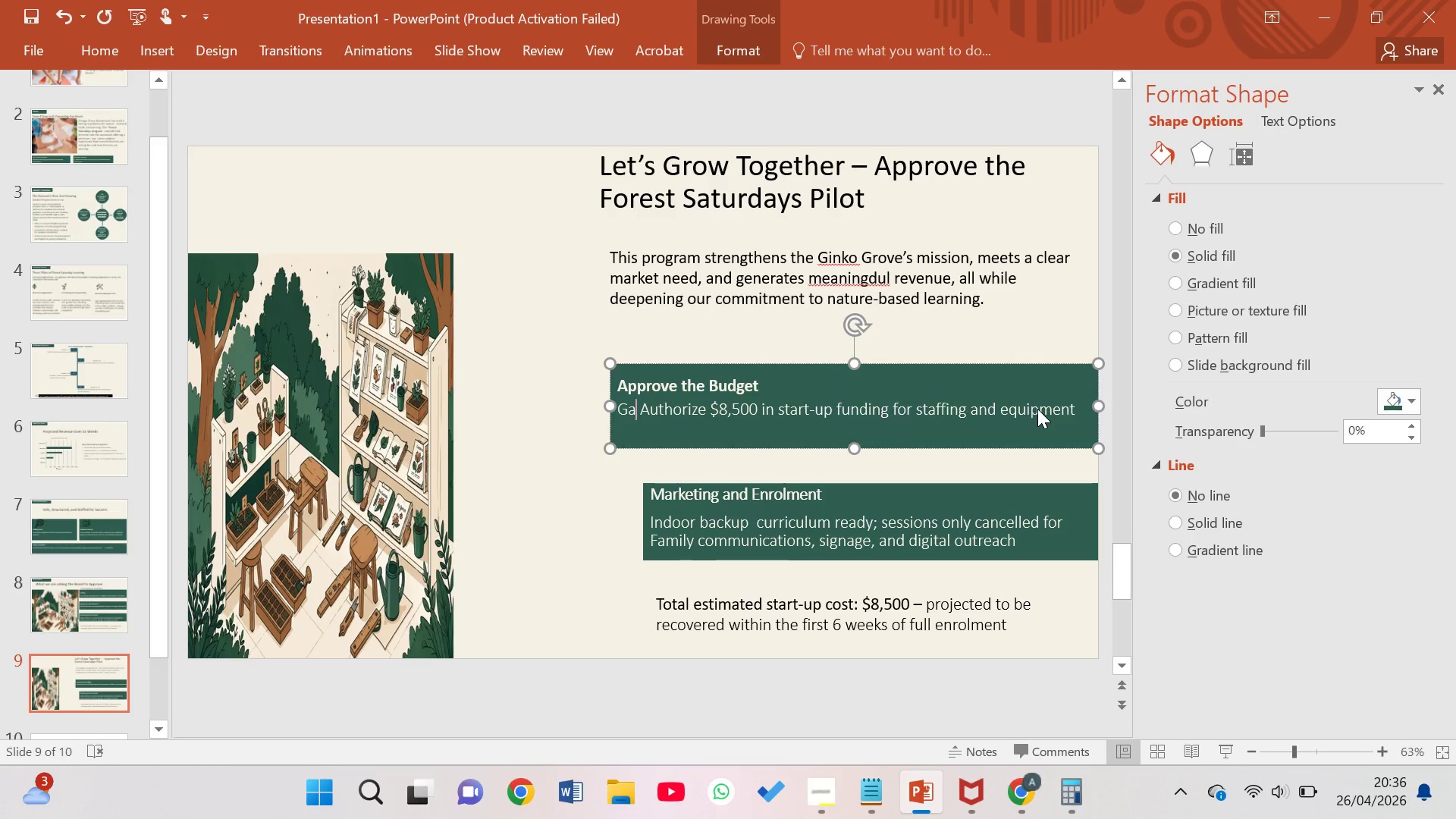 
key(Backspace)
 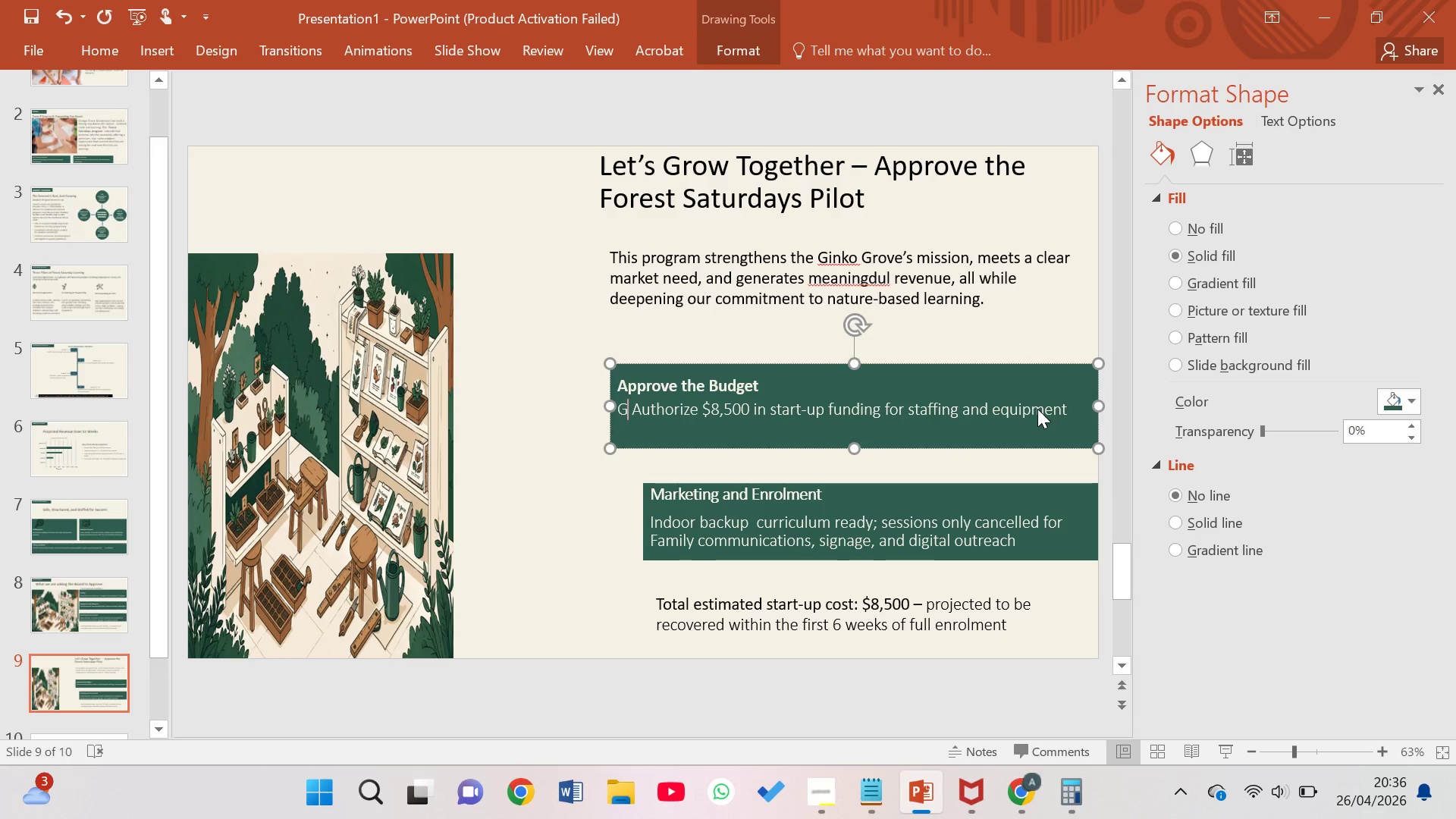 
key(Backspace)
 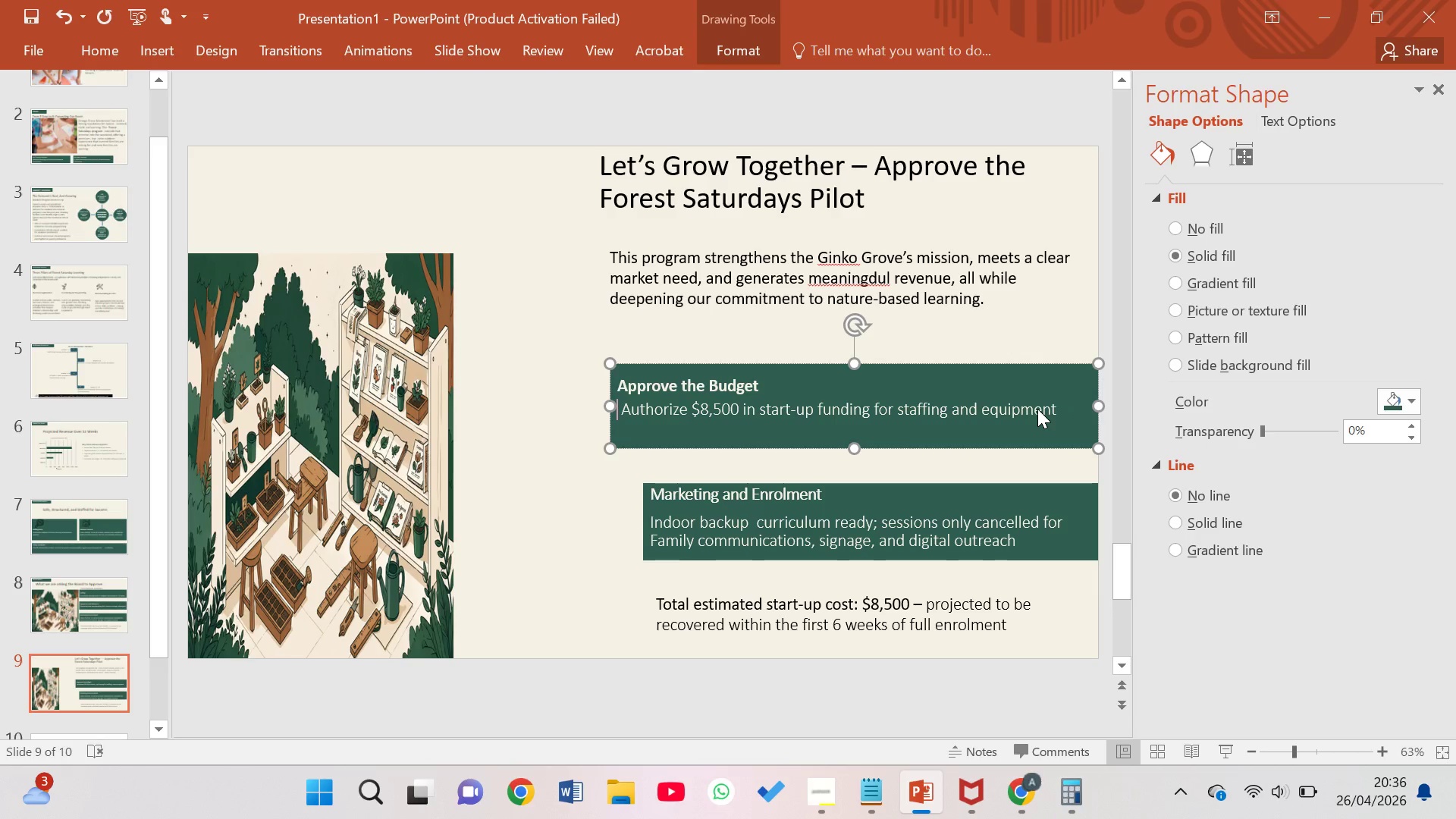 
key(ArrowRight)
 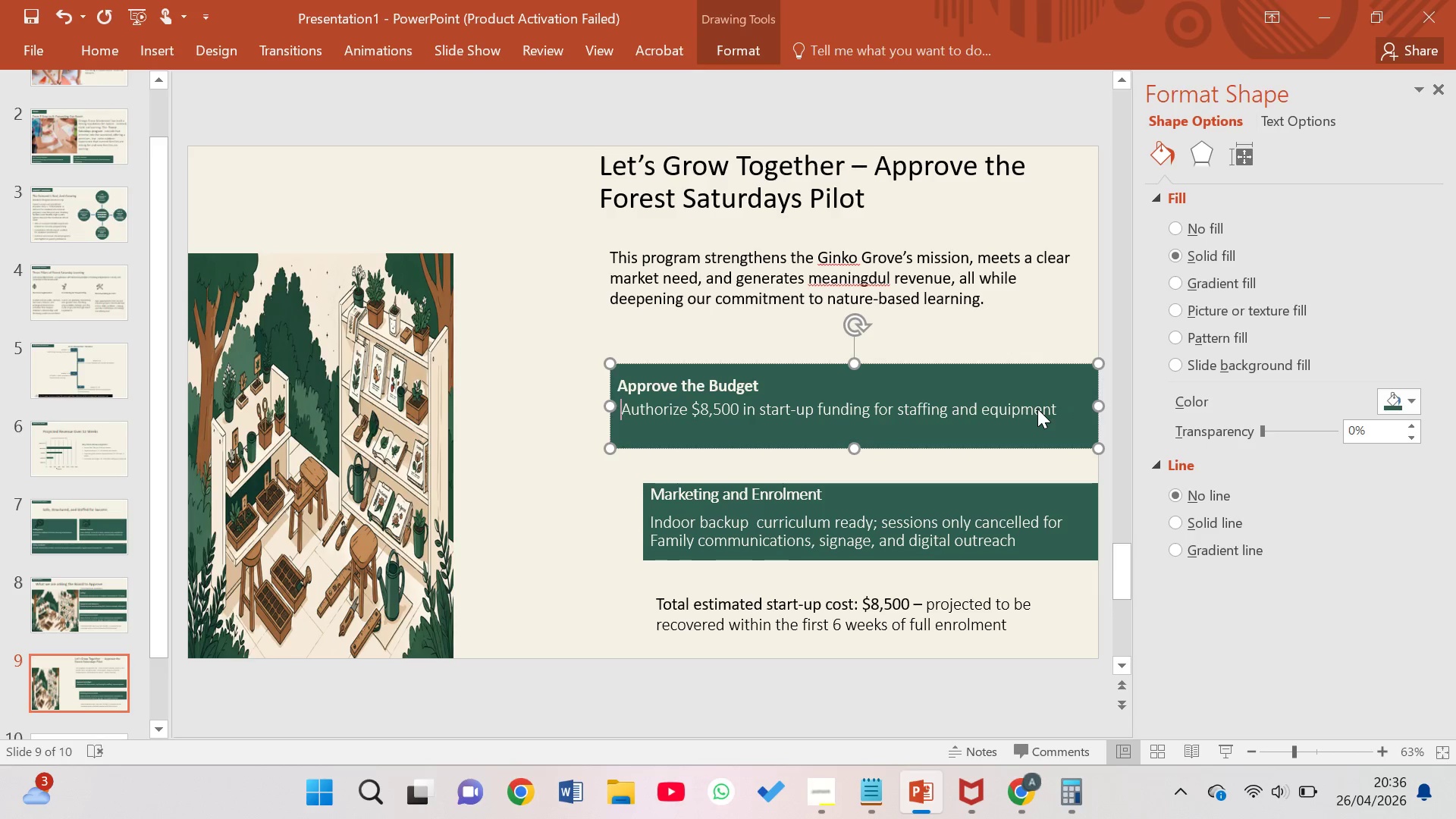 
key(Backspace)
 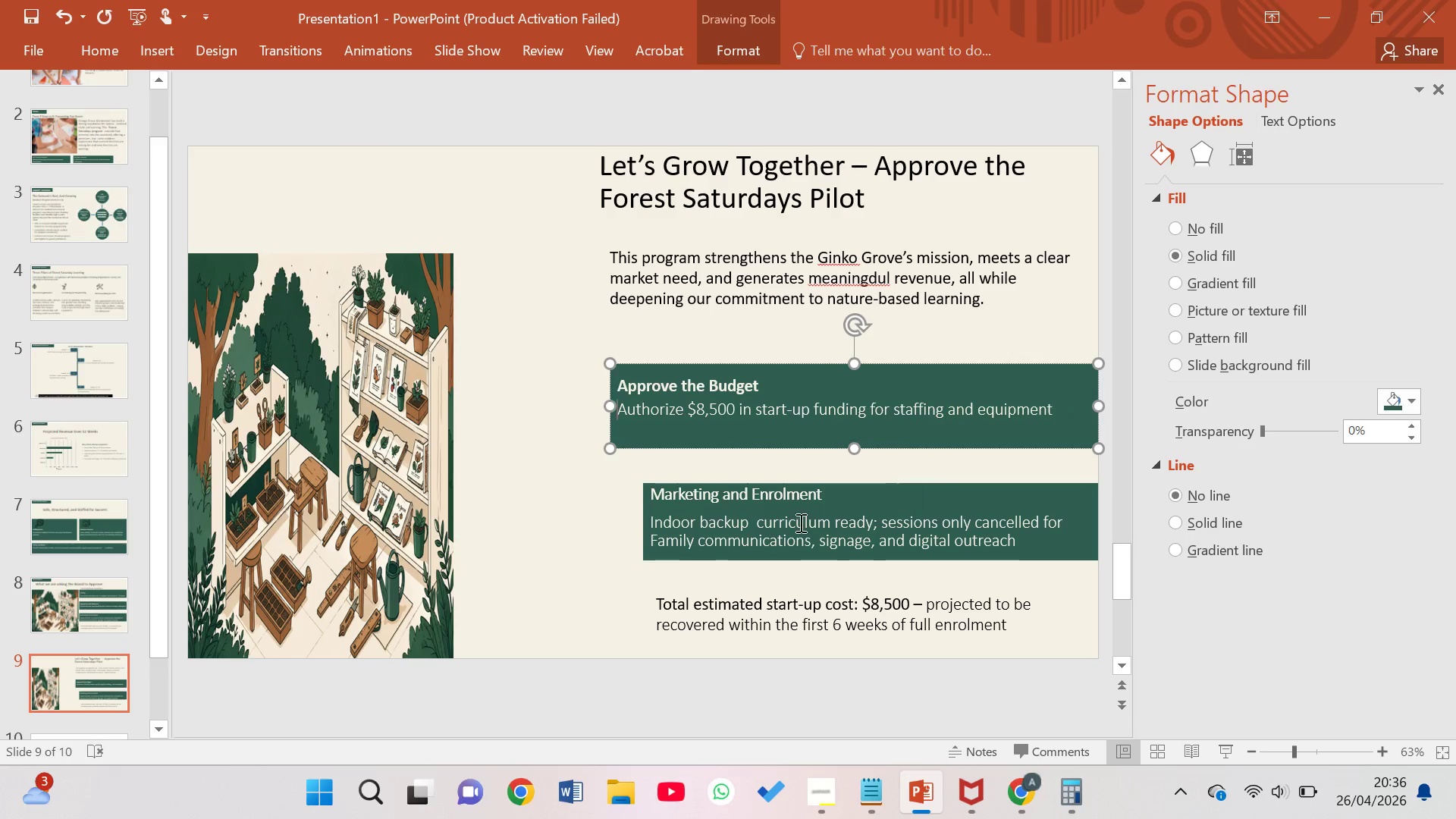 
left_click([764, 522])
 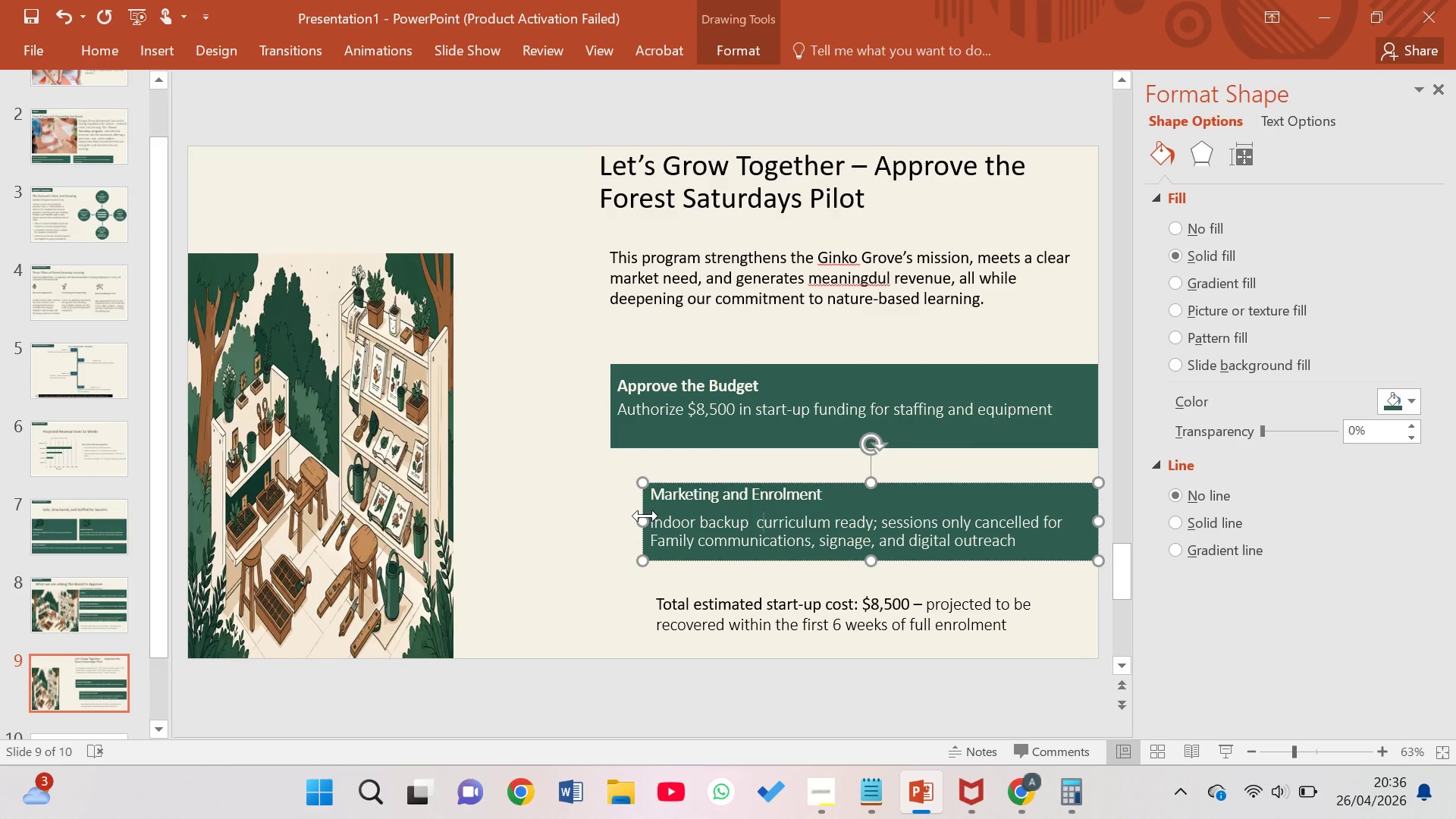 
left_click_drag(start_coordinate=[644, 522], to_coordinate=[610, 507])
 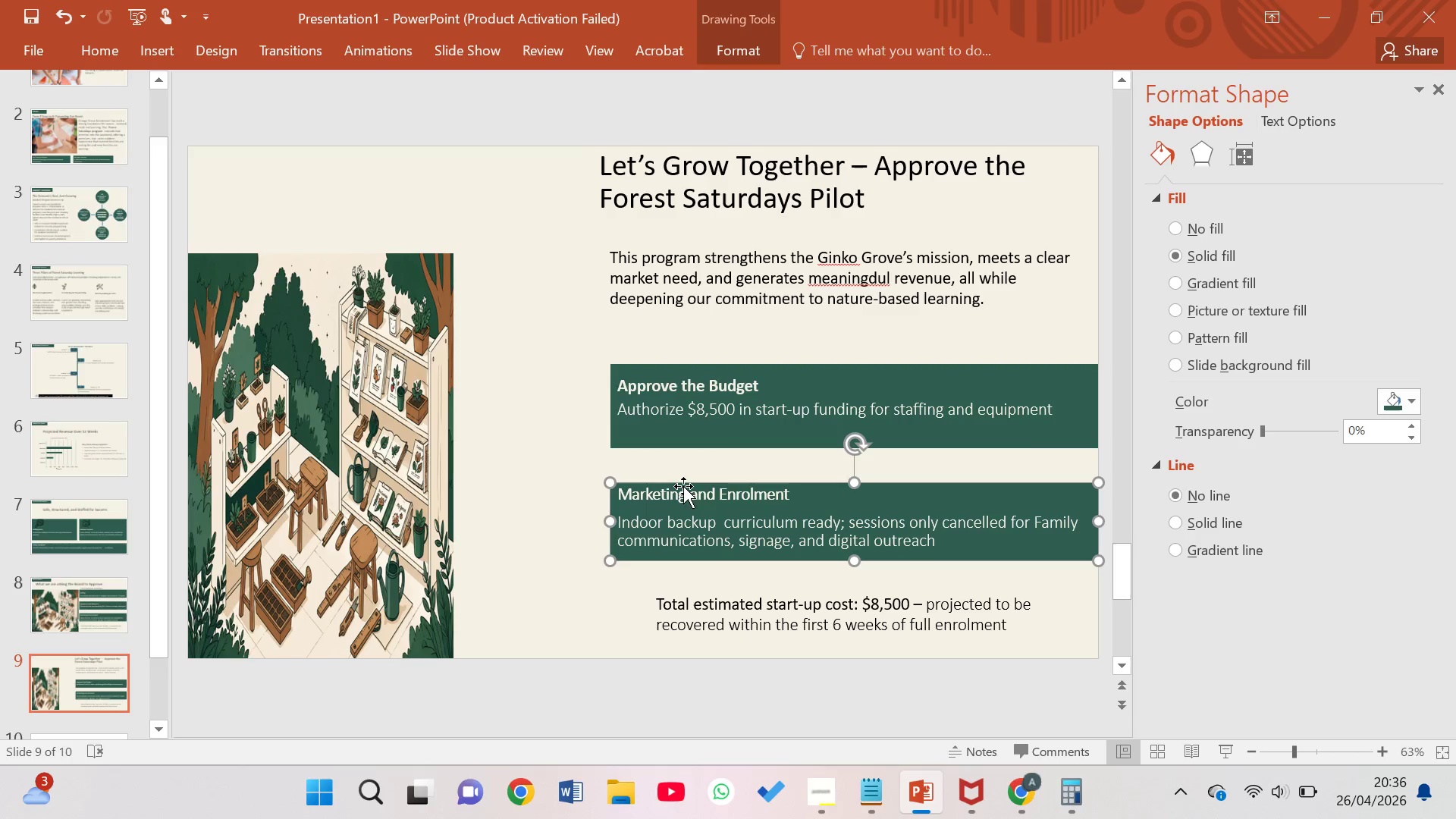 
left_click([767, 494])
 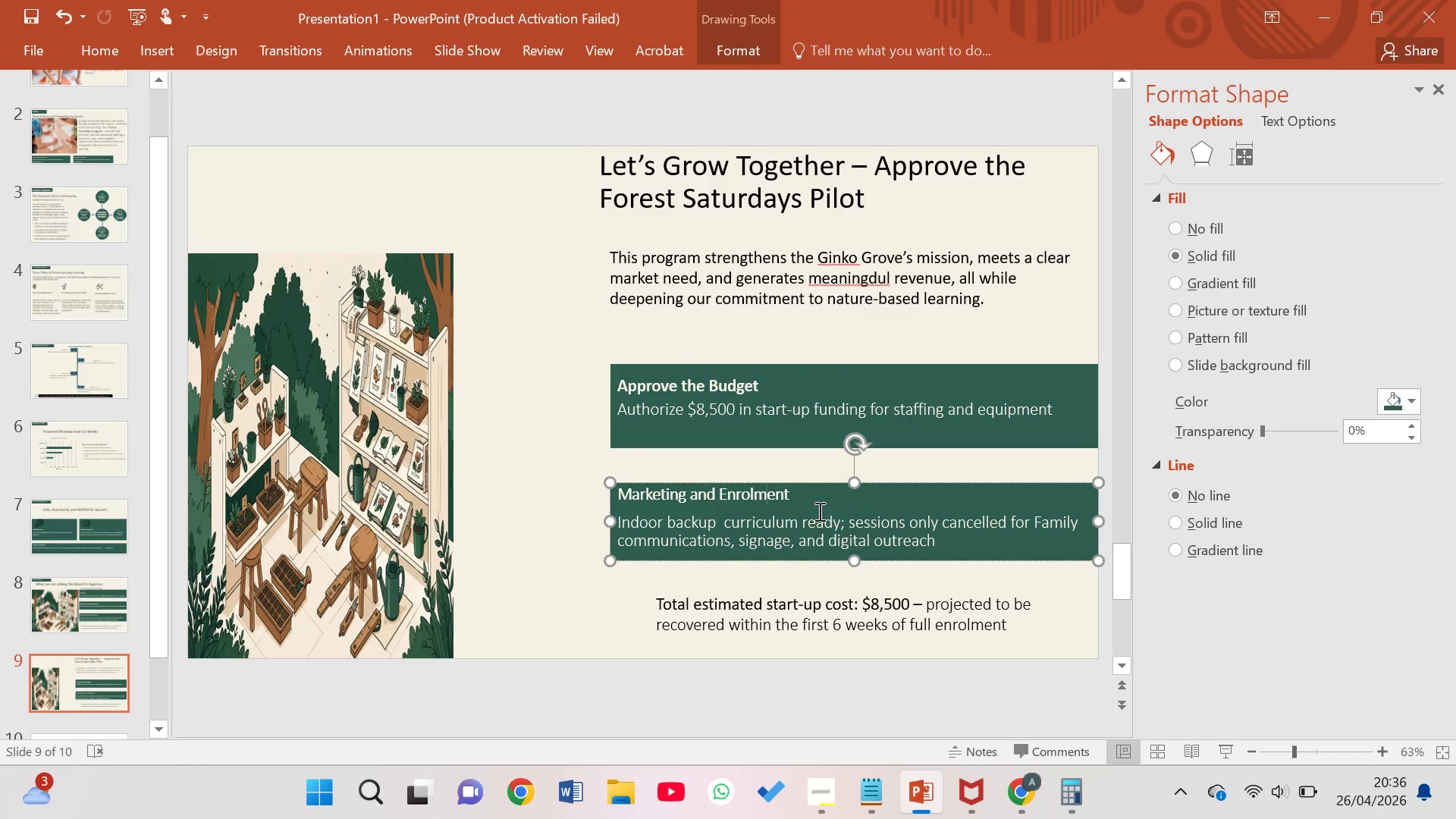 
right_click([784, 497])
 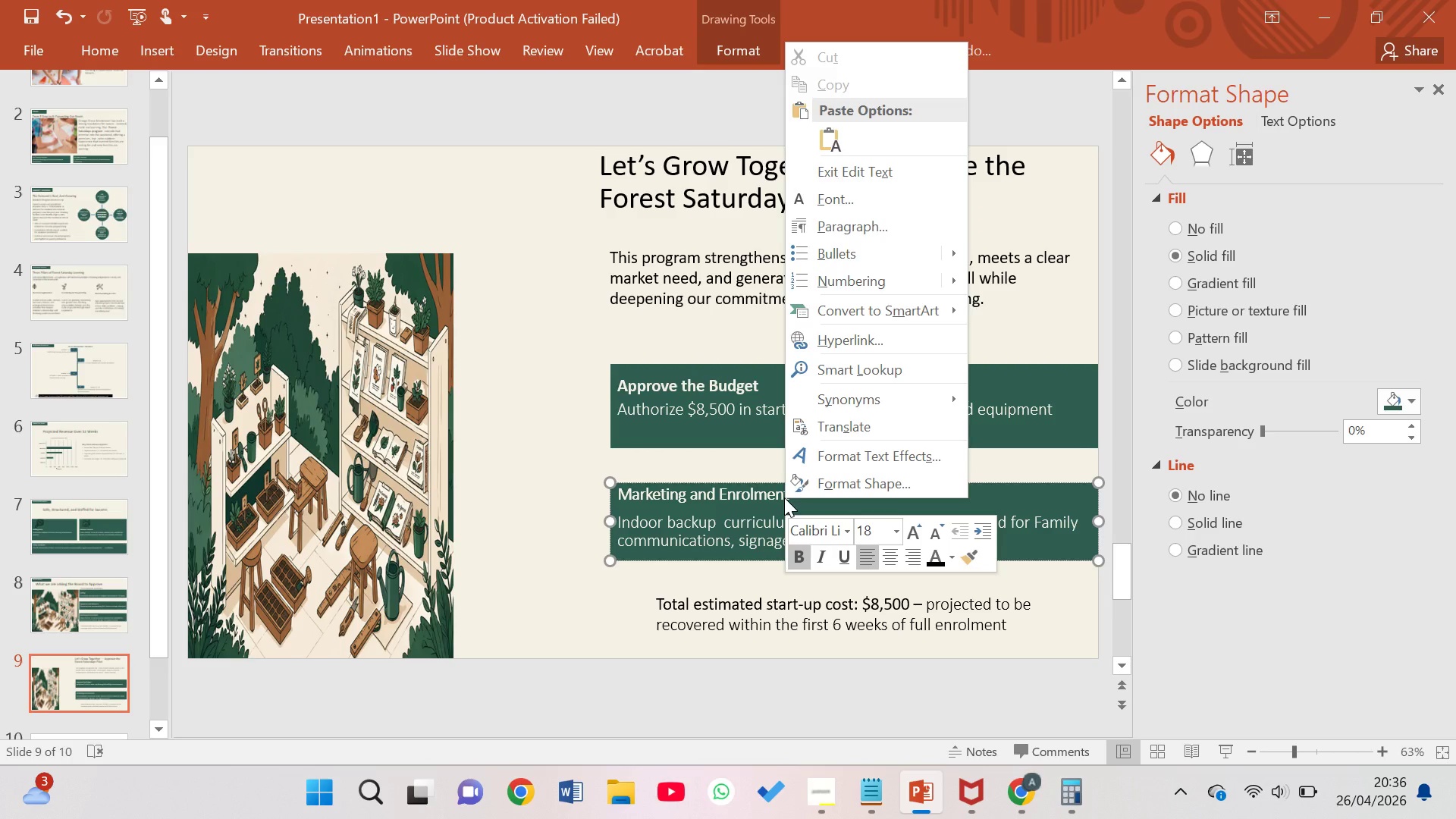 
key(ArrowRight)
 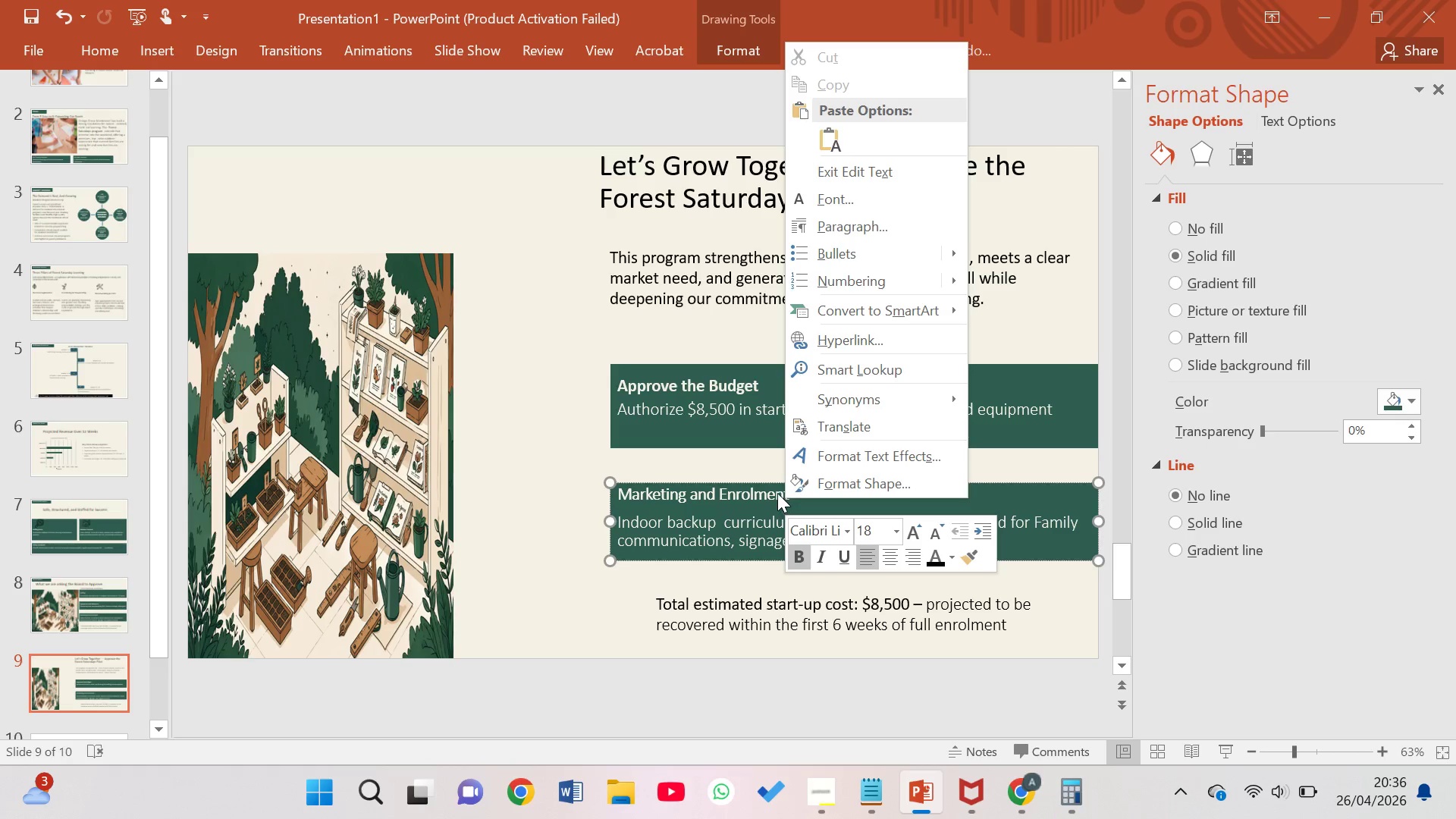 
left_click([774, 488])
 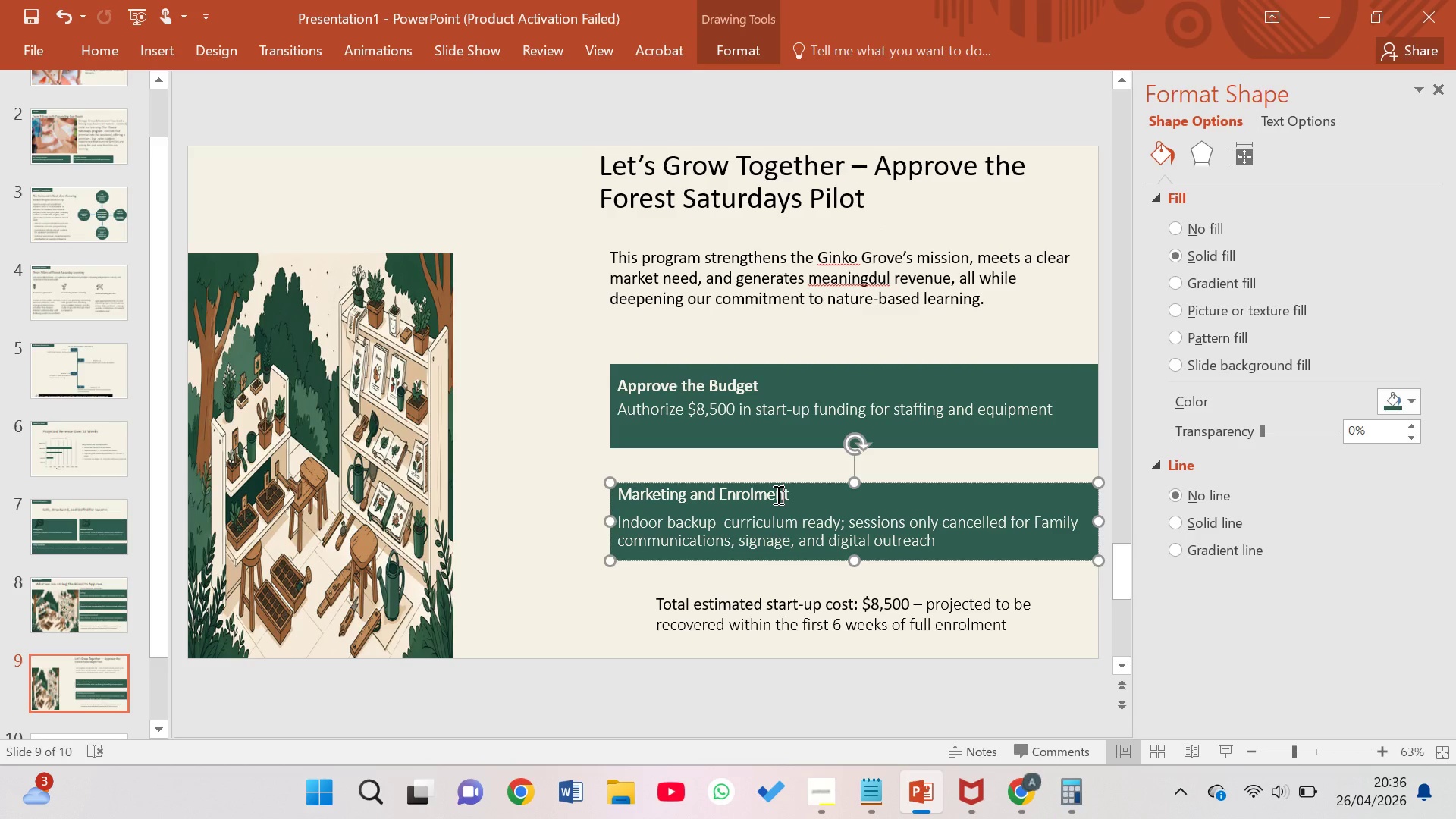 
key(Backspace)
key(Backspace)
key(Backspace)
key(Backspace)
key(Backspace)
key(Backspace)
key(Backspace)
key(Backspace)
key(Backspace)
key(Backspace)
key(Backspace)
key(Backspace)
key(Backspace)
key(Backspace)
key(Backspace)
key(Backspace)
key(Backspace)
key(Backspace)
key(Backspace)
key(Backspace)
key(Backspace)
key(Backspace)
type(Set a Launch Date )
 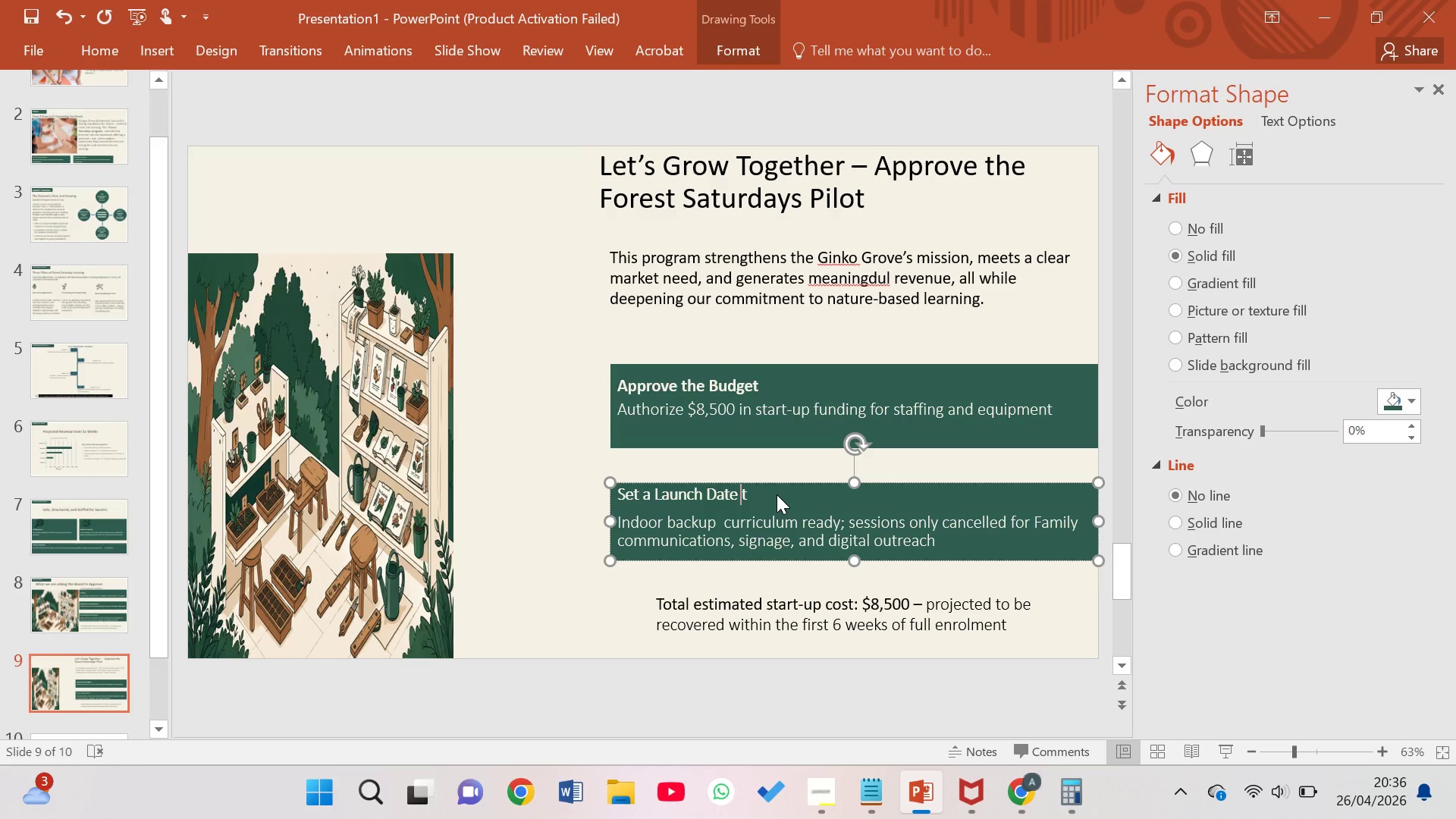 
key(ArrowRight)
 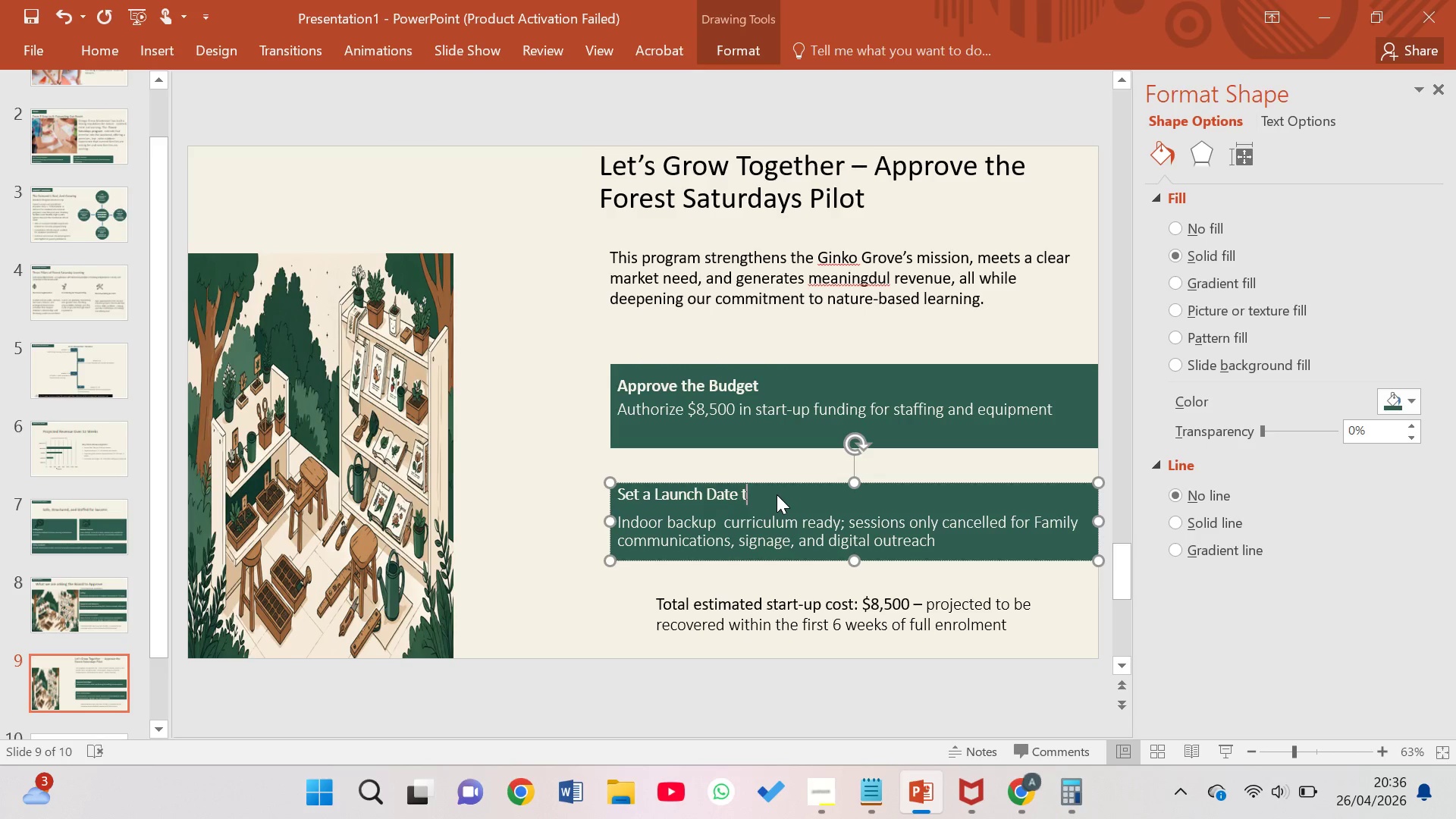 
key(Backspace)
 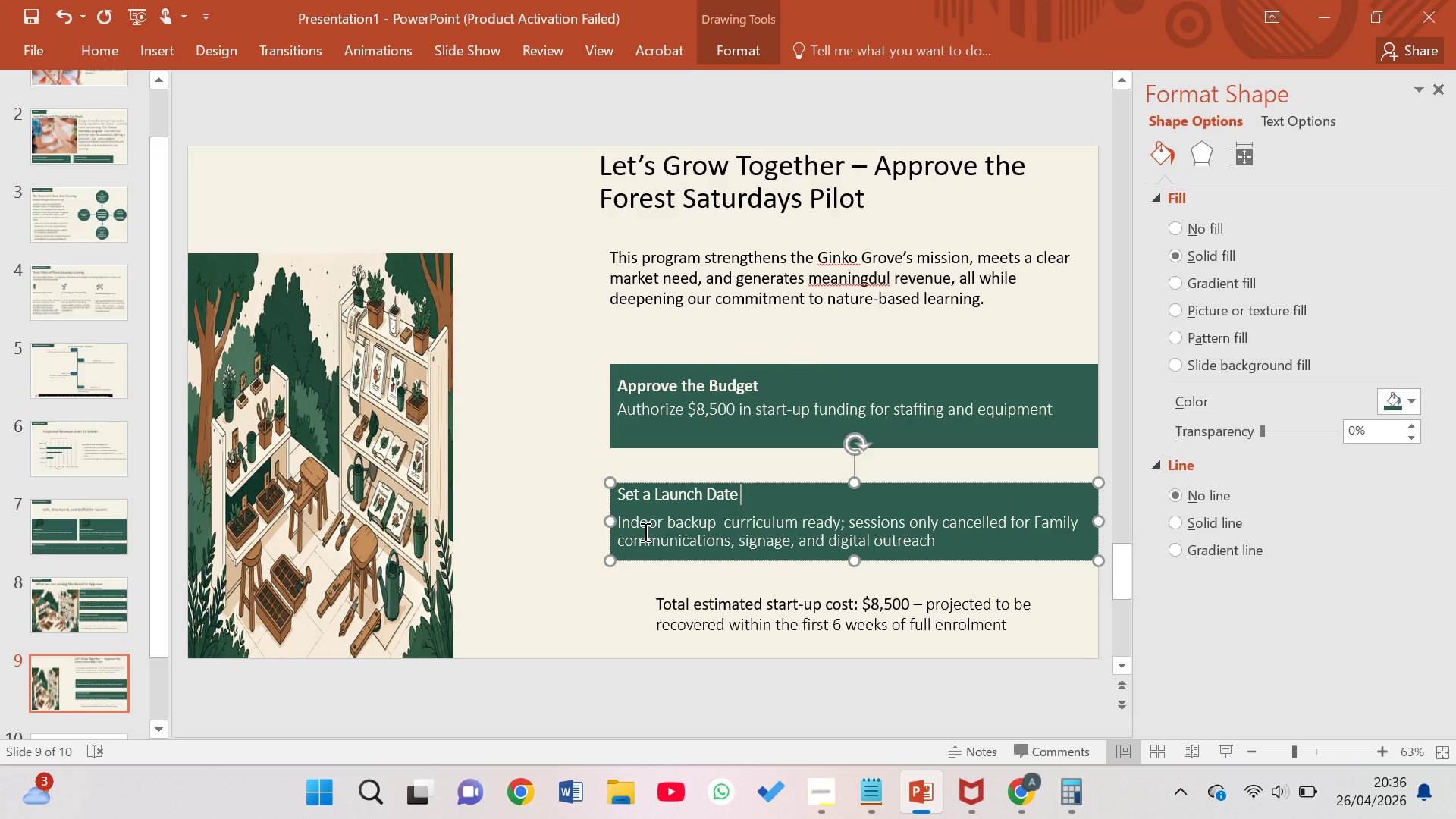 
left_click([620, 516])
 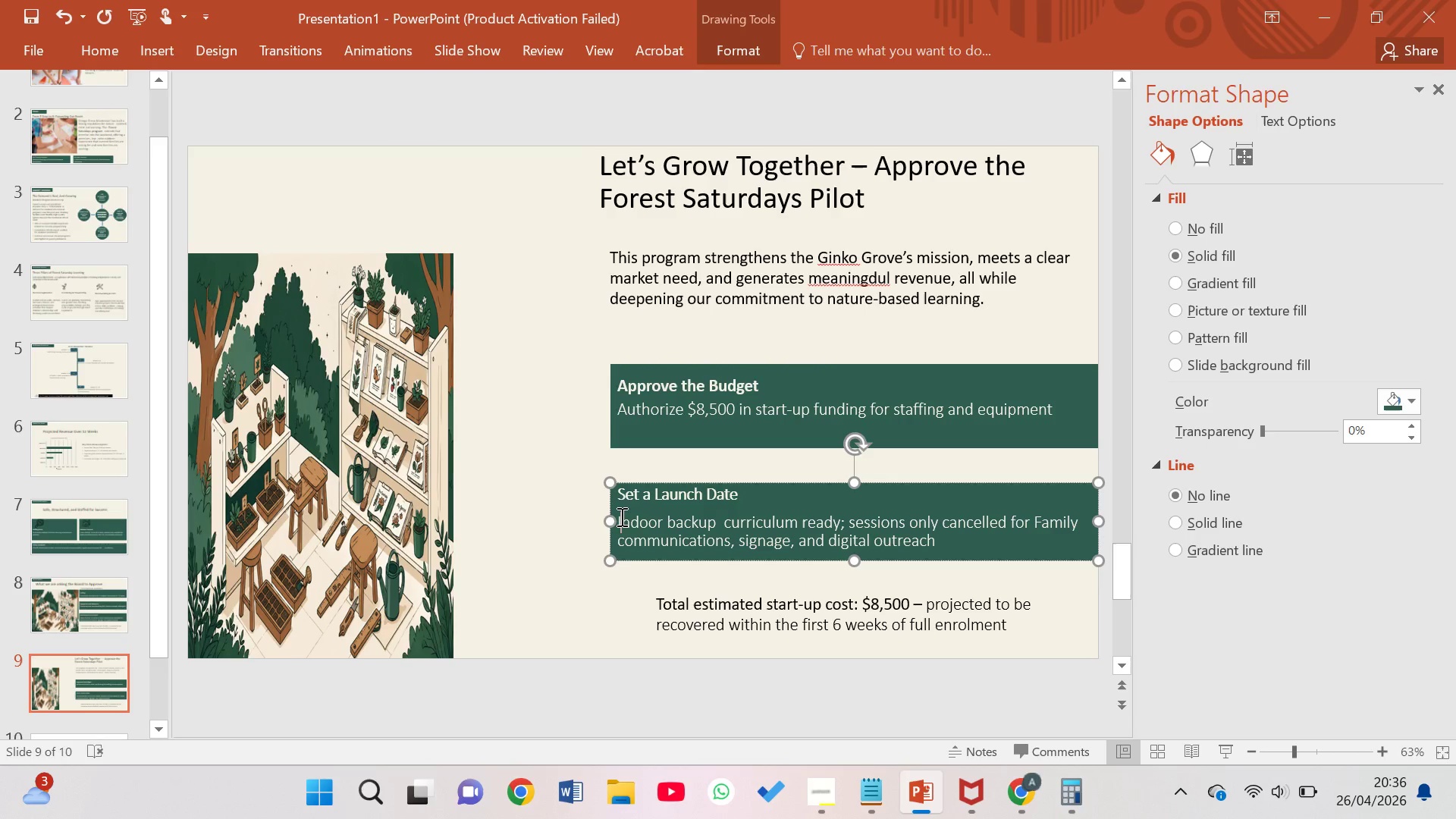 
key(ArrowLeft)
 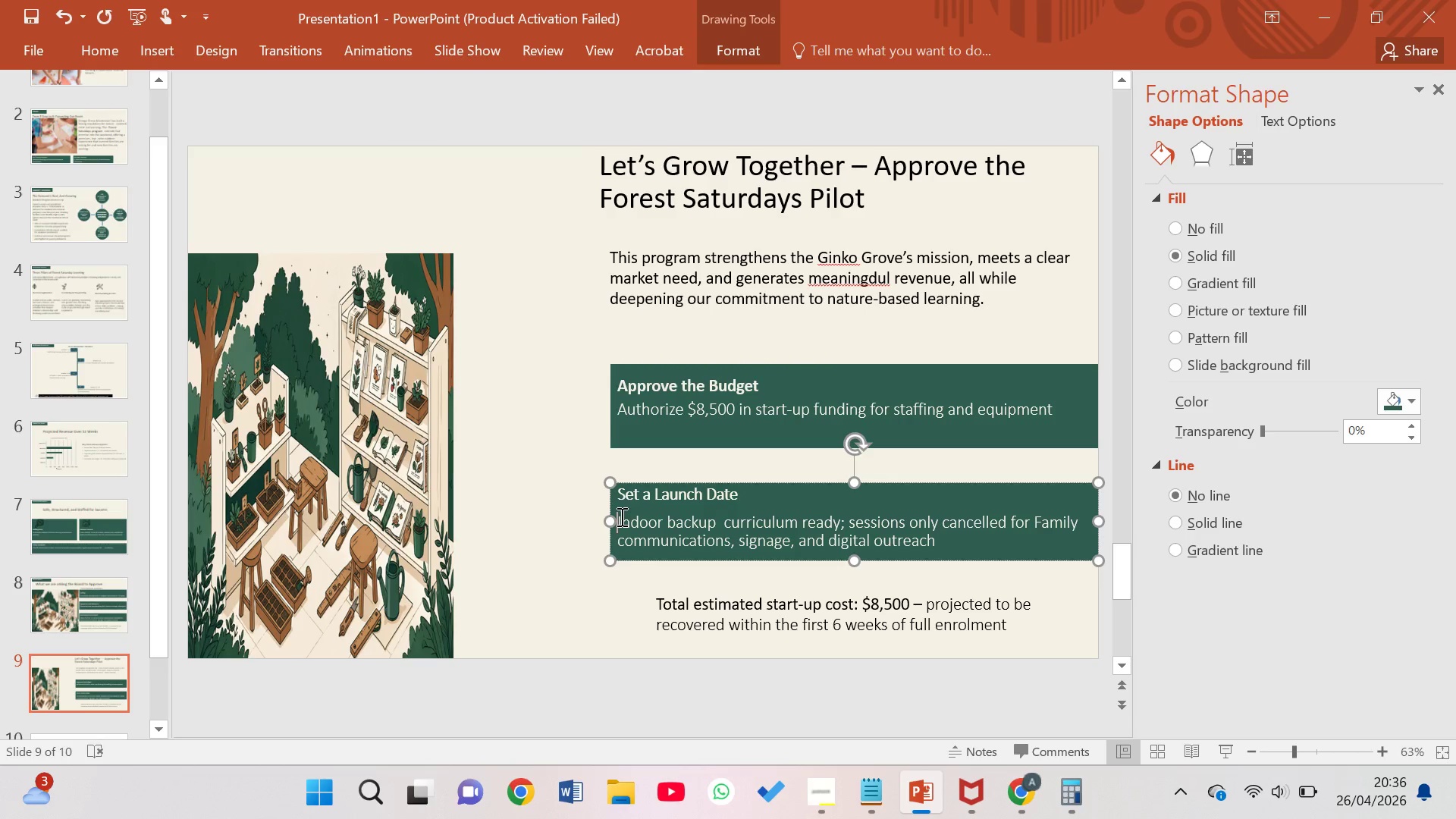 
type(Target sstart: within 4 weekas )
key(Backspace)
key(Backspace)
key(Backspace)
type(s of board approval. )
key(Backspace)
key(Backspace)
type( )
 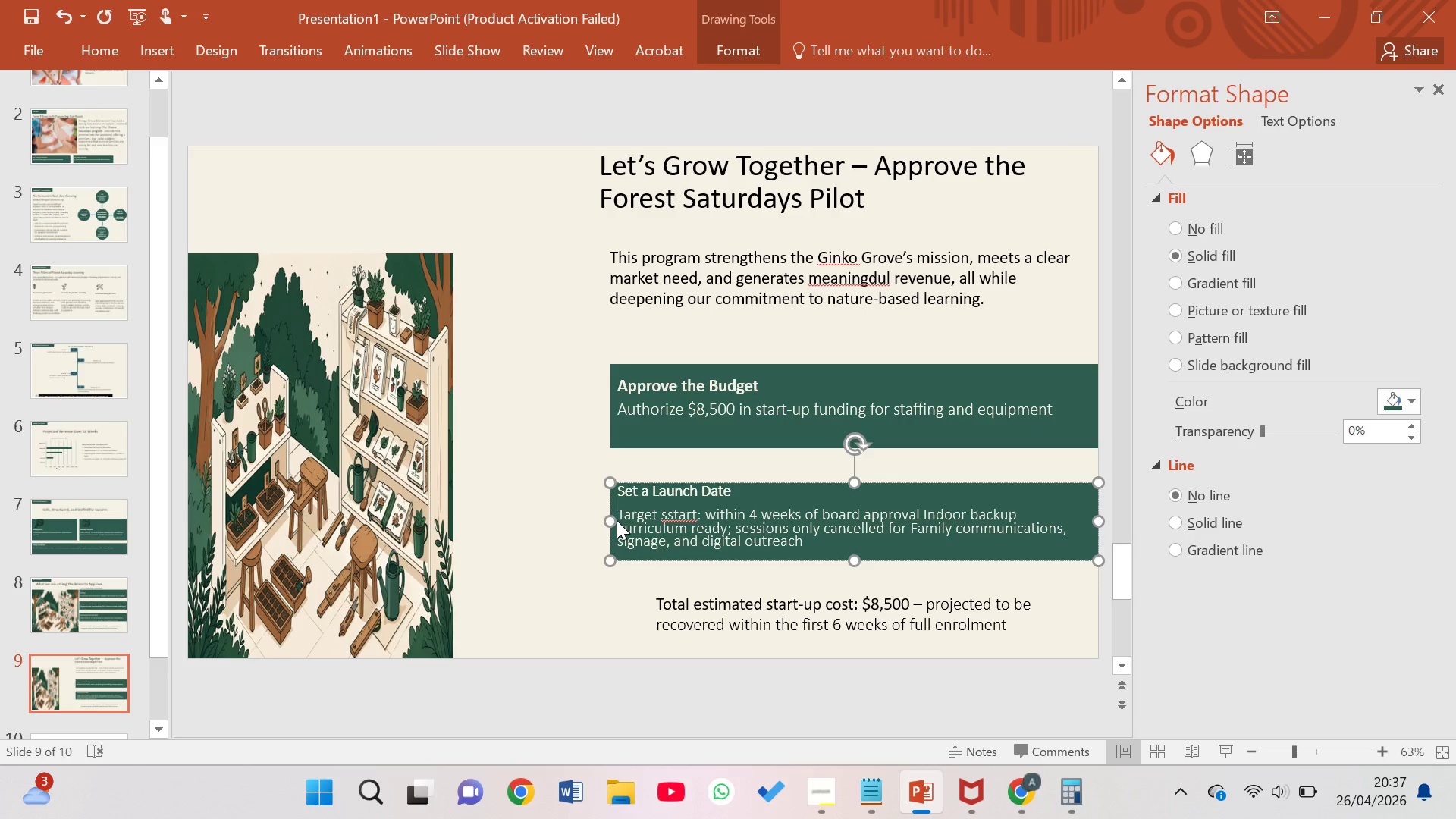 
left_click_drag(start_coordinate=[925, 517], to_coordinate=[940, 544])
 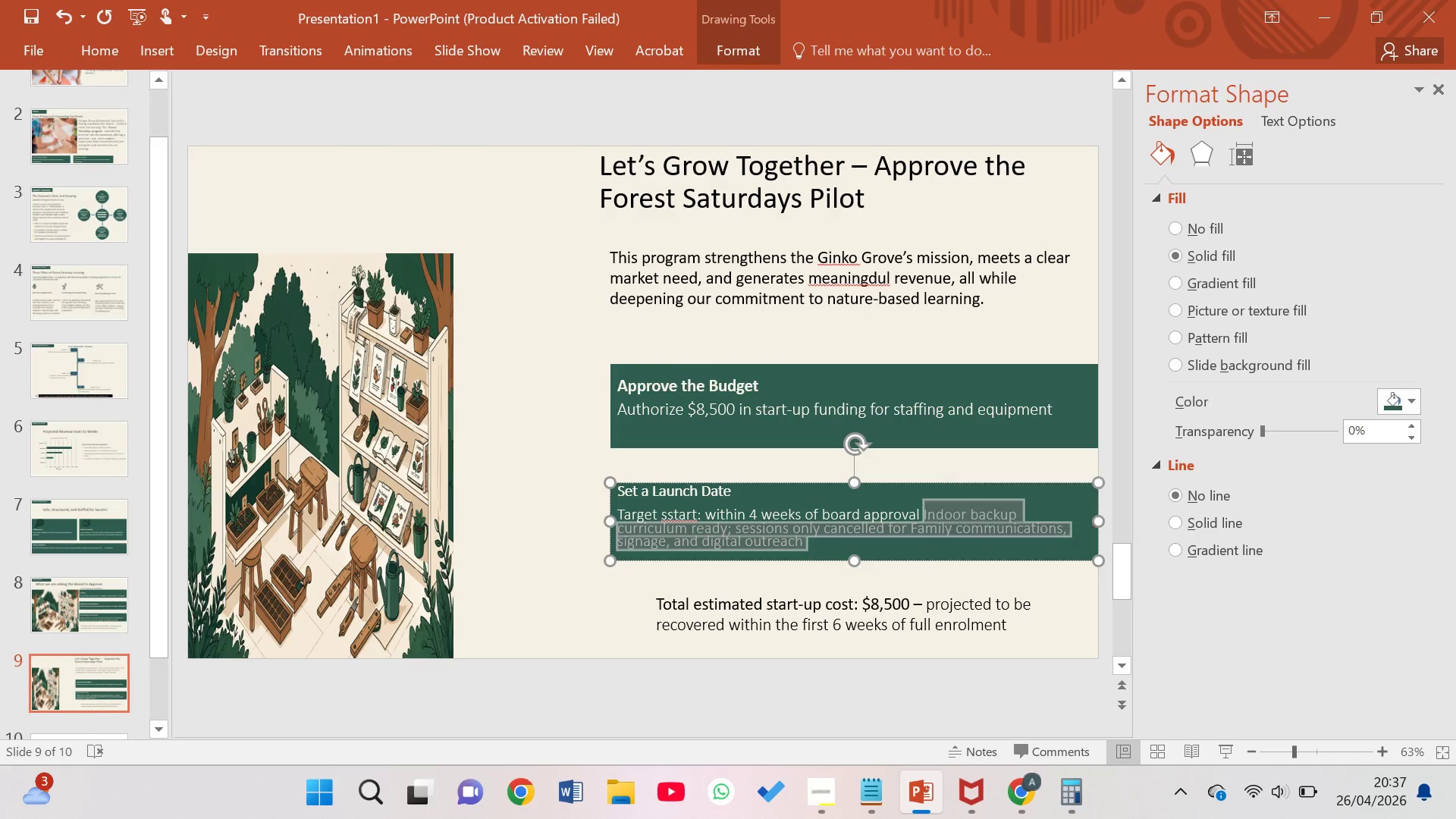 
key(Backspace)
 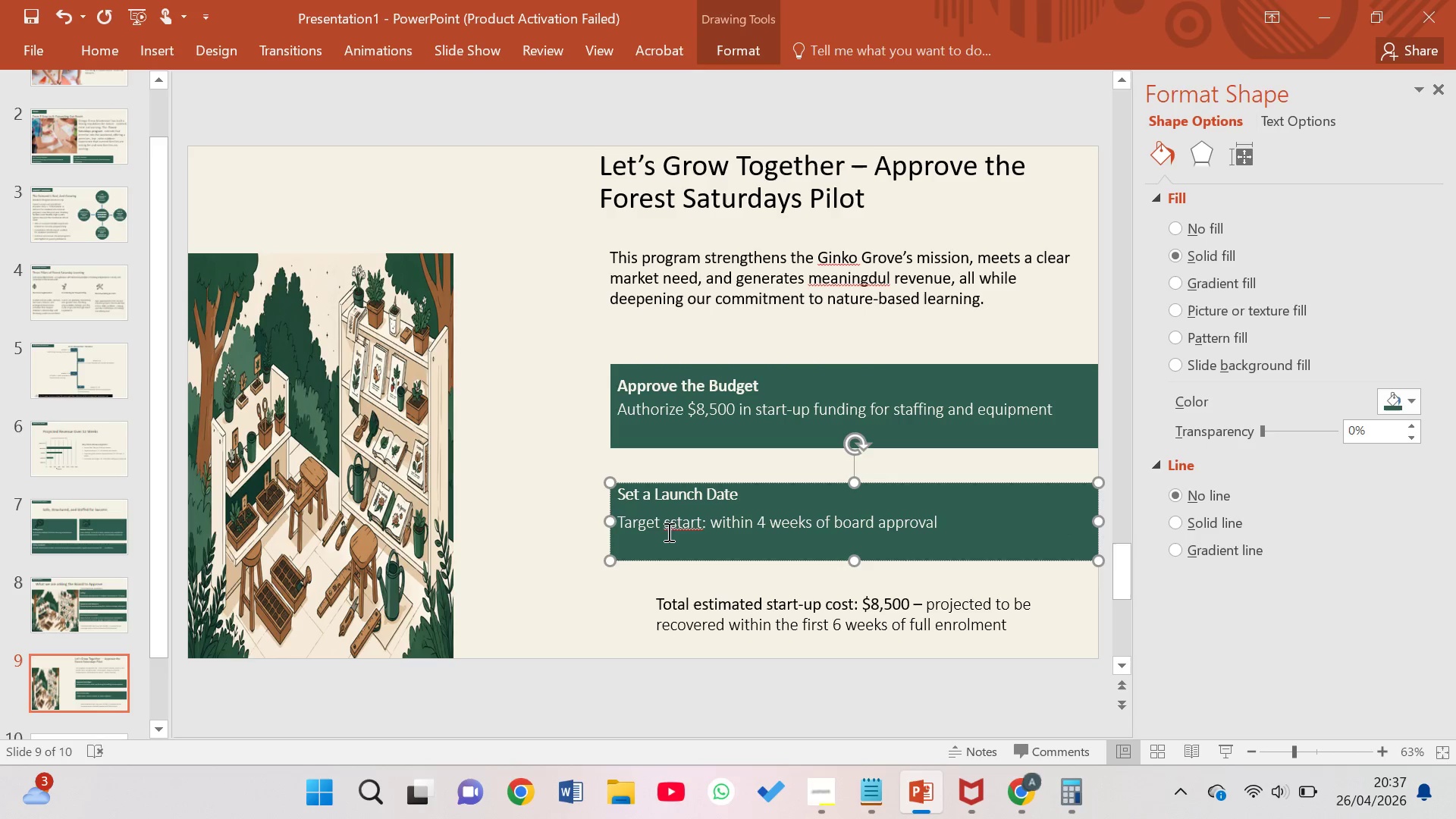 
left_click([669, 526])
 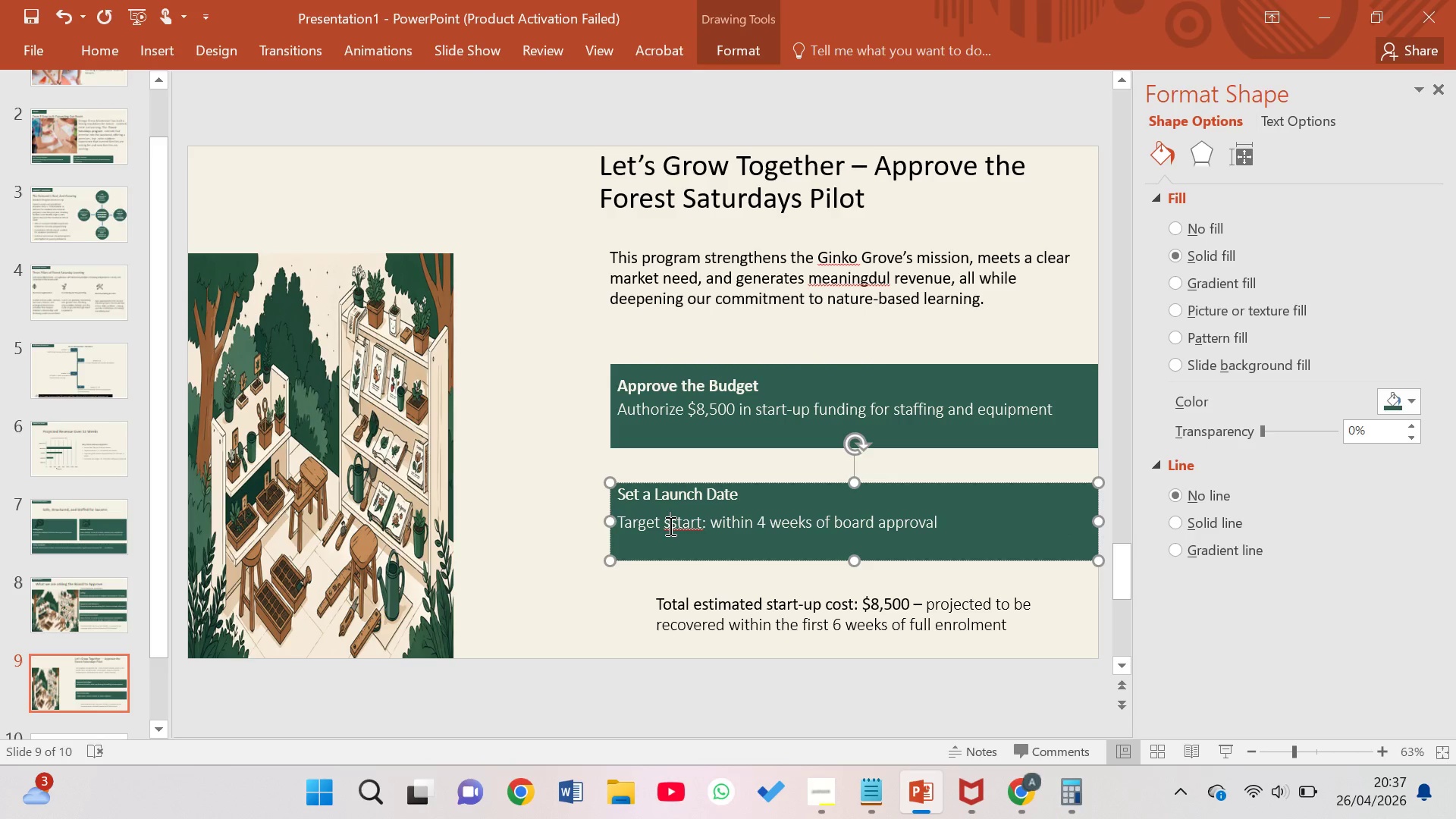 
key(Backspace)
 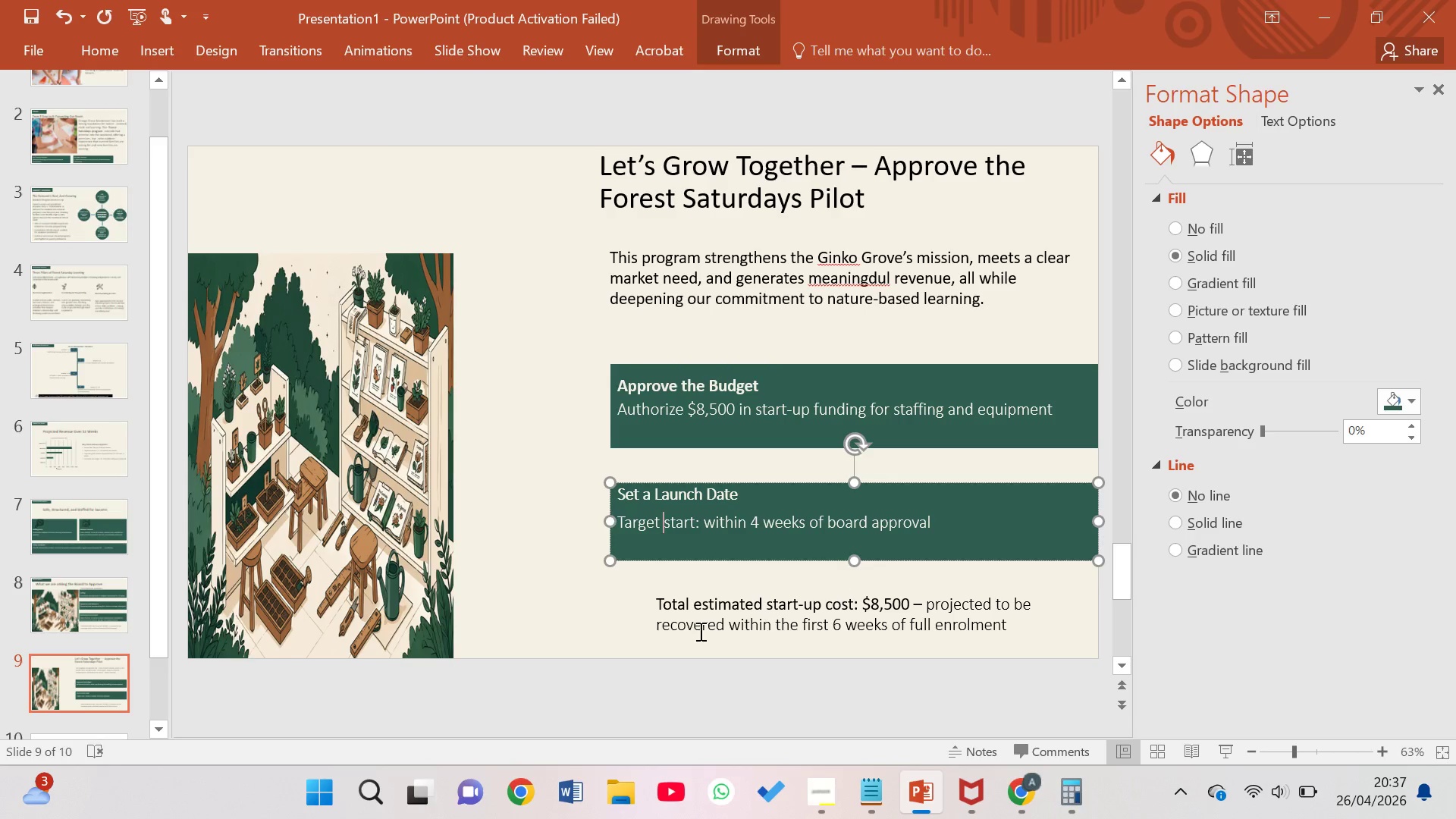 
wait(5.45)
 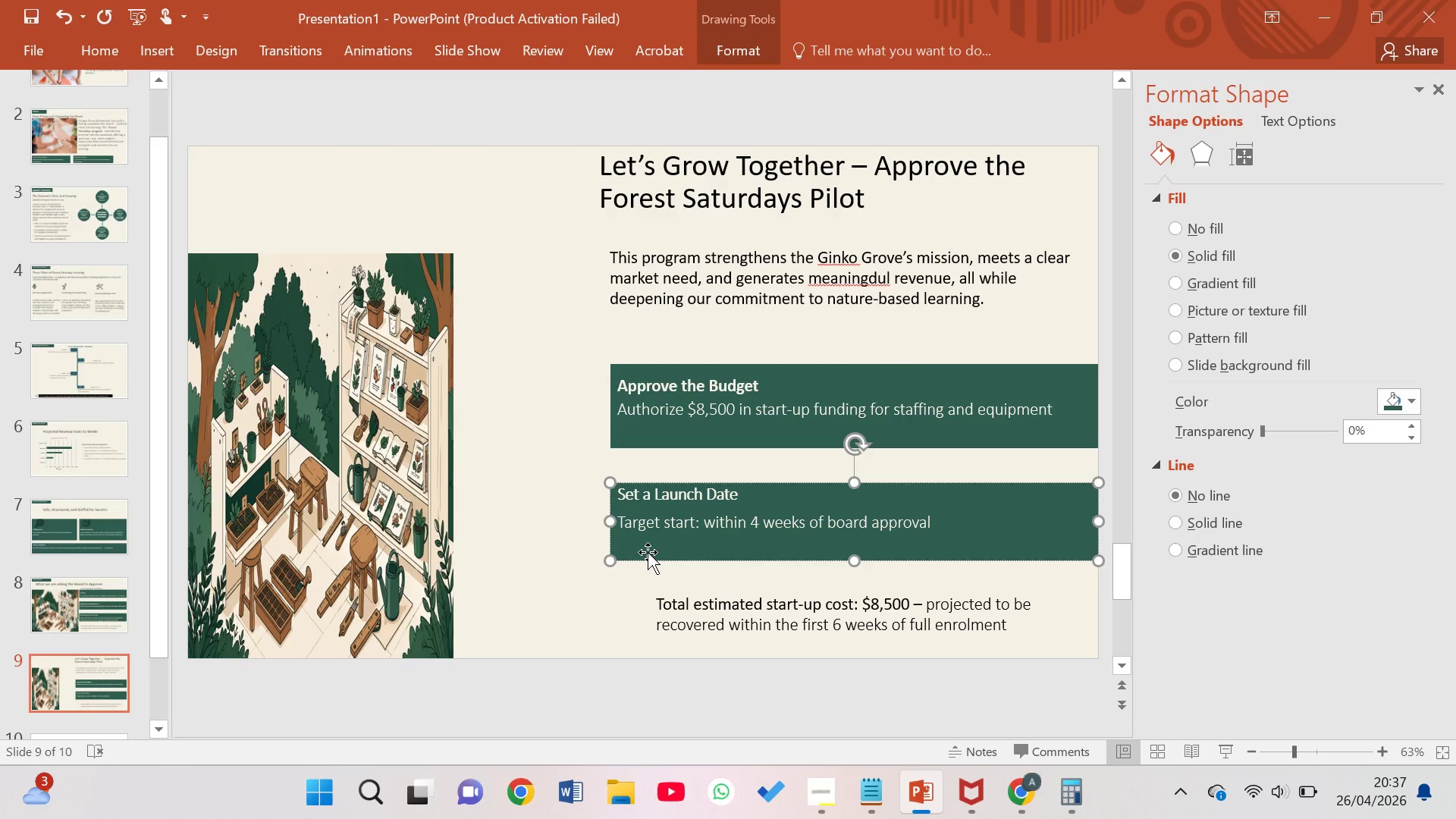 
left_click_drag(start_coordinate=[655, 610], to_coordinate=[654, 619])
 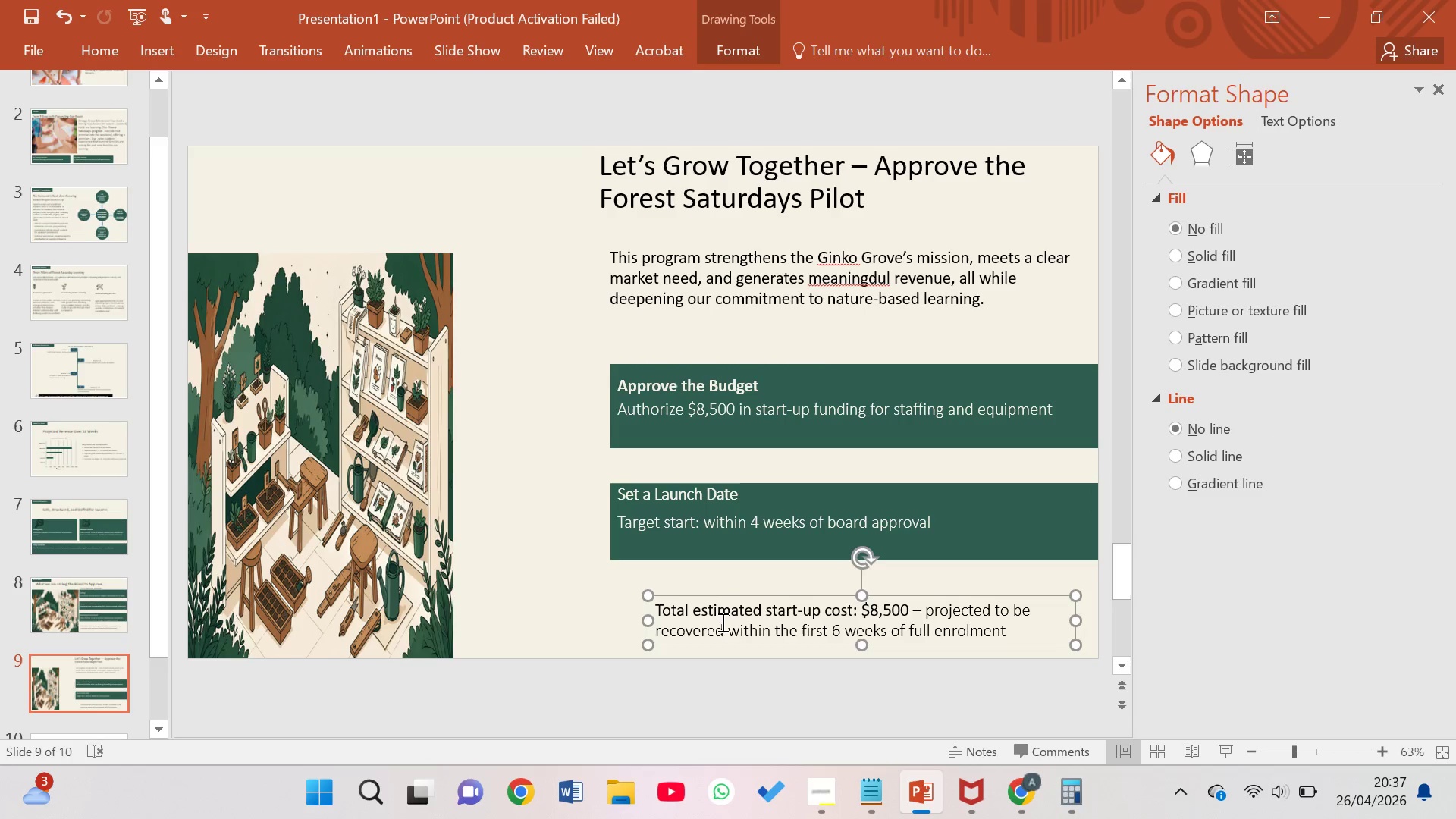 
left_click([723, 623])
 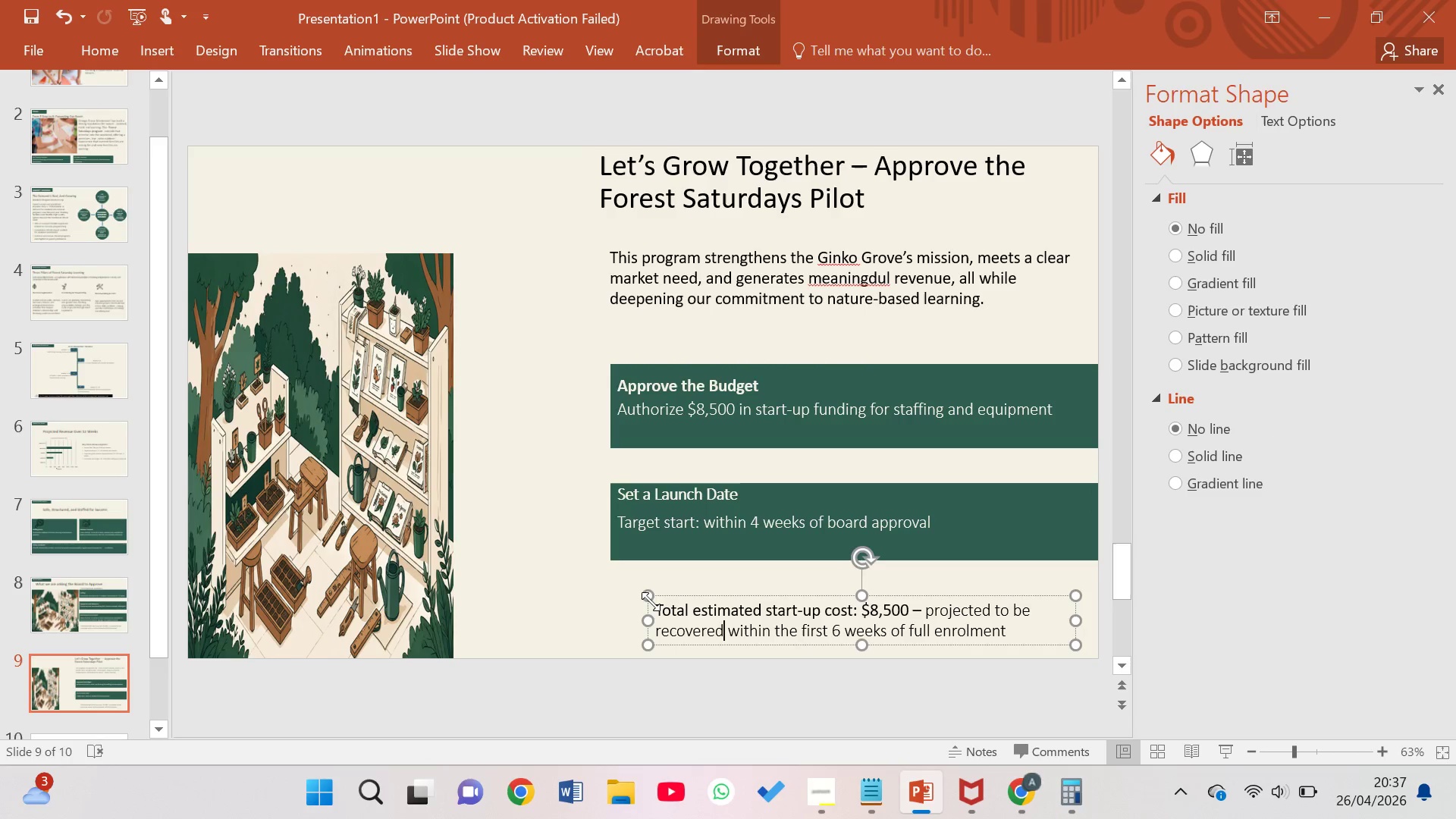 
left_click([645, 599])
 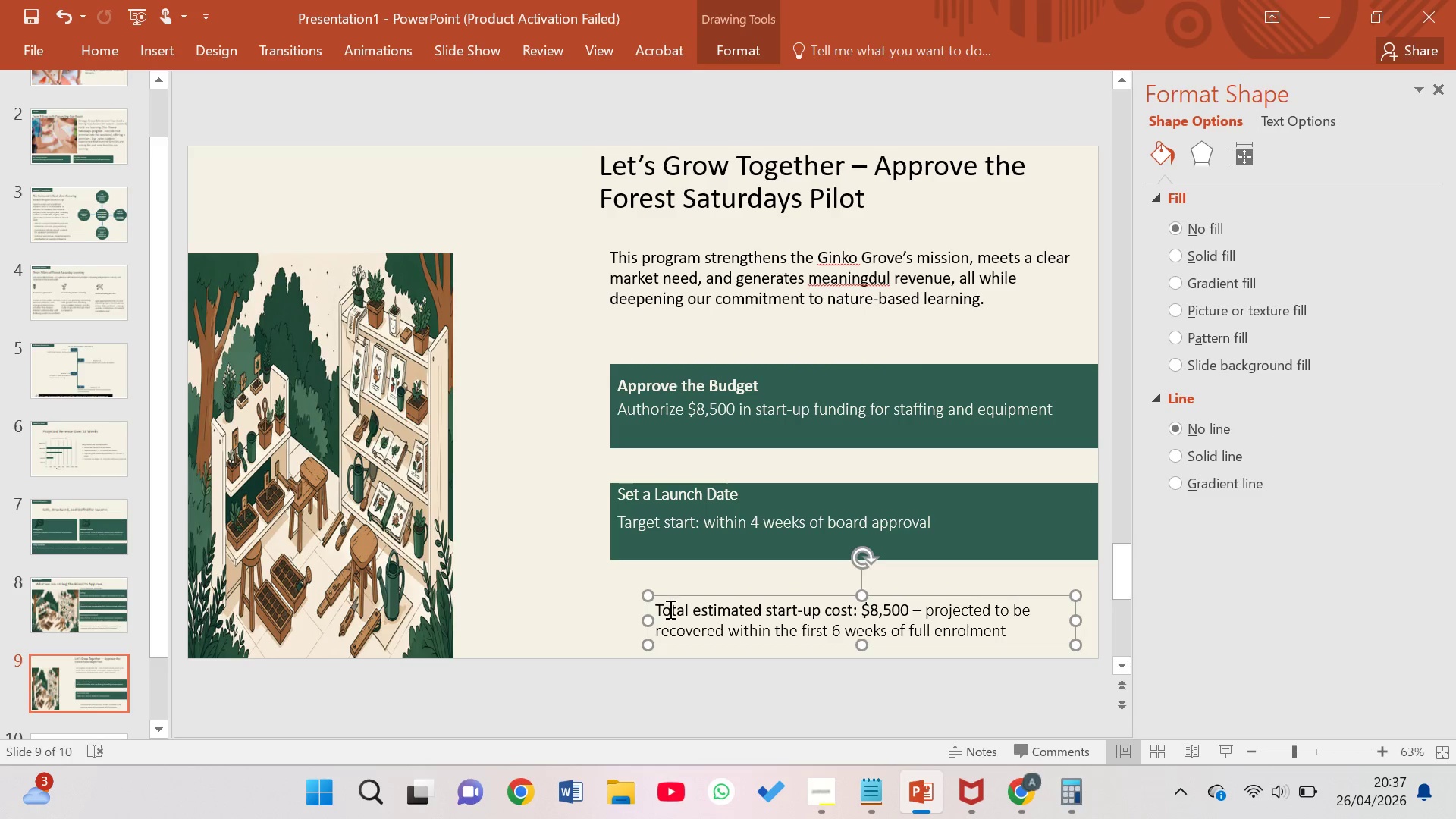 
left_click_drag(start_coordinate=[670, 610], to_coordinate=[657, 610])
 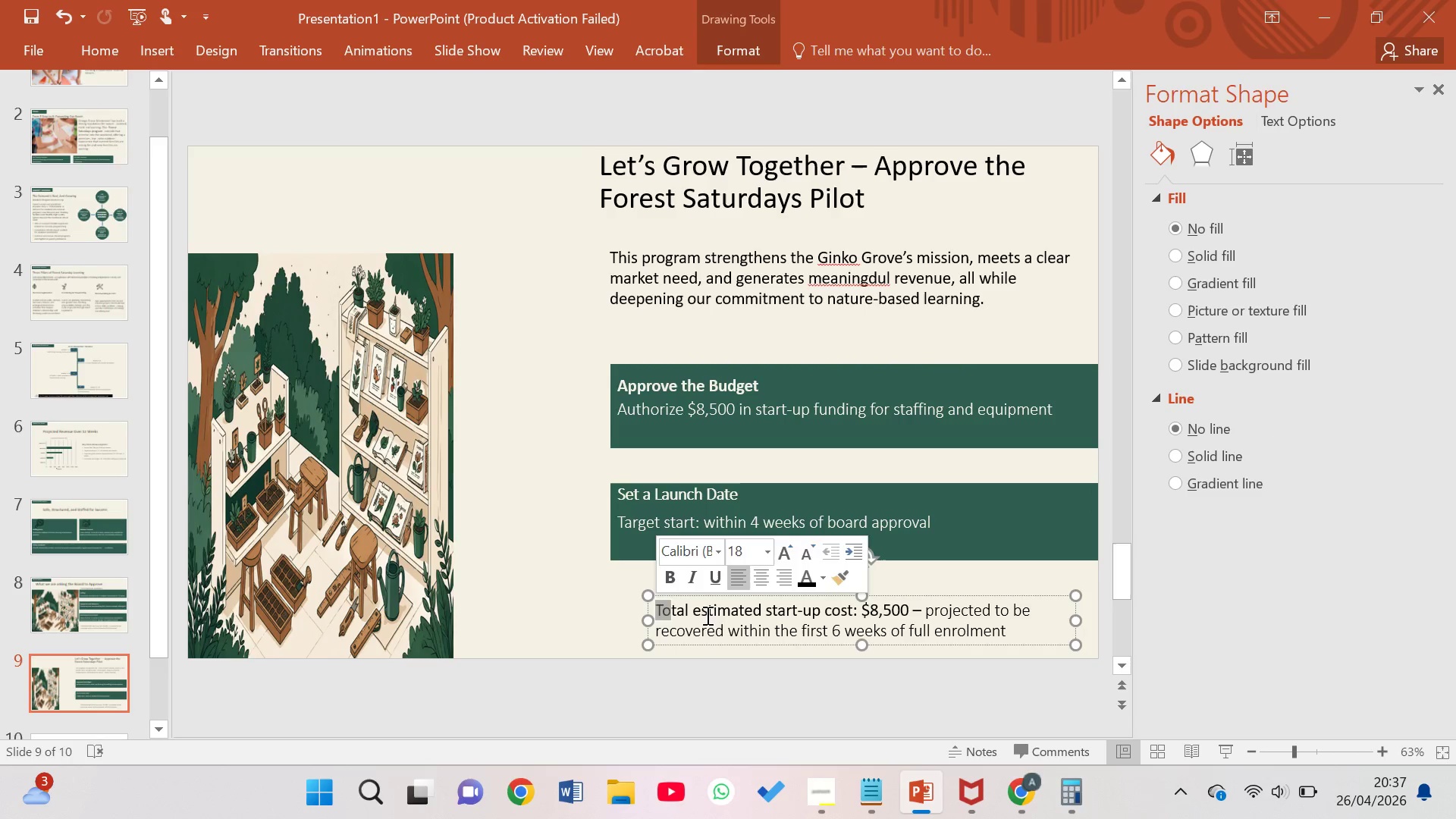 
left_click([712, 617])
 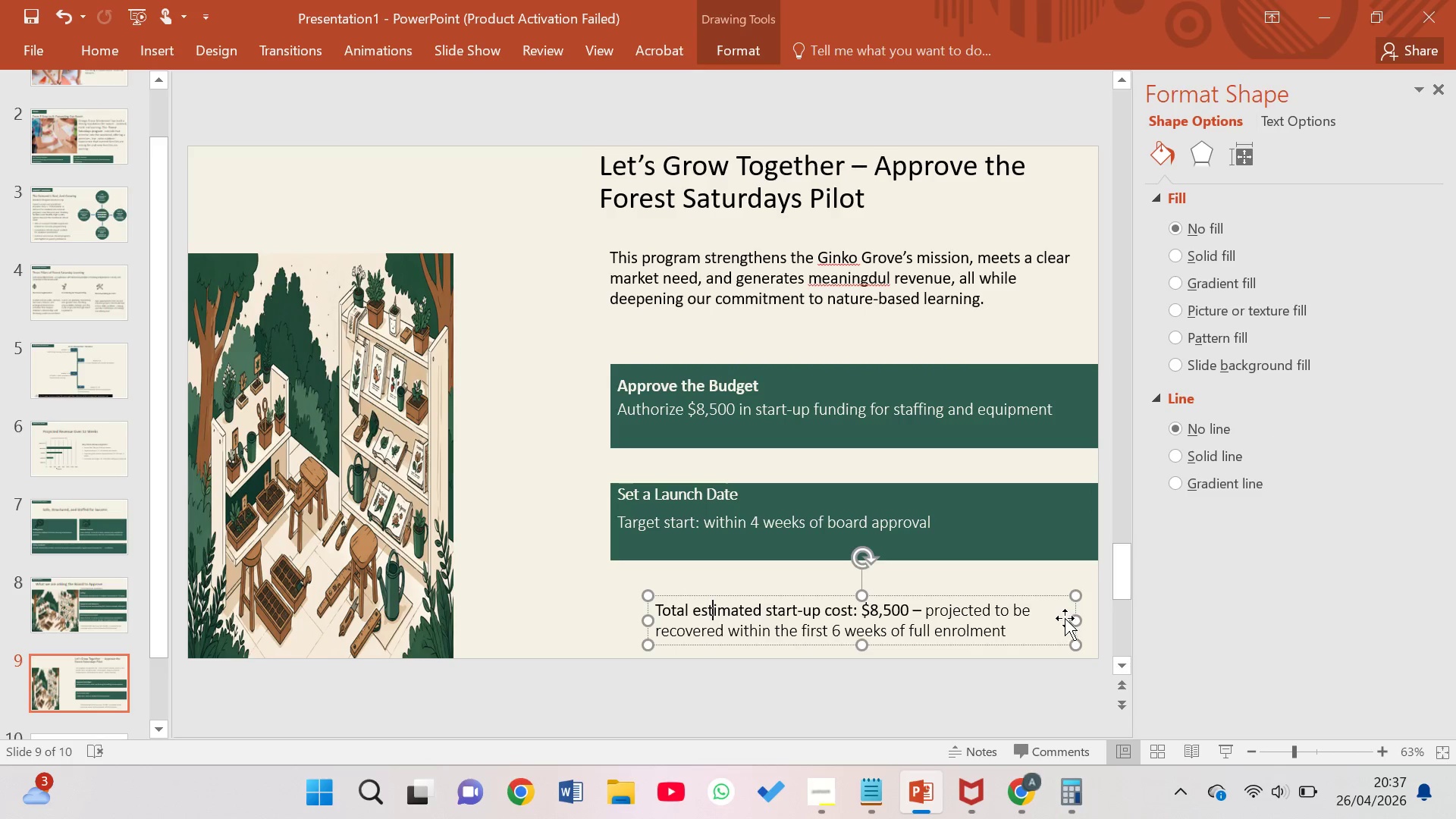 
left_click([1065, 615])
 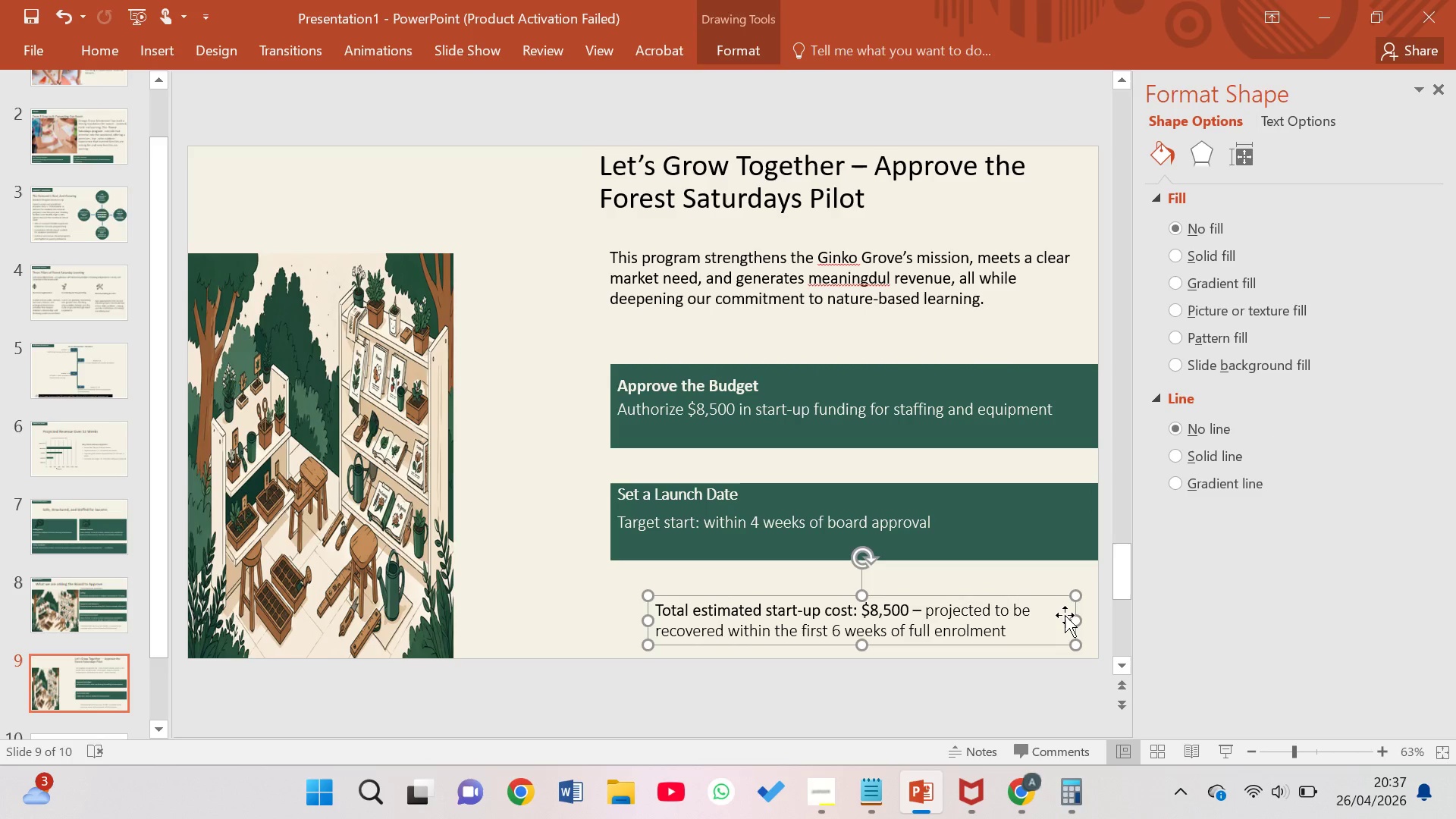 
key(Backspace)
 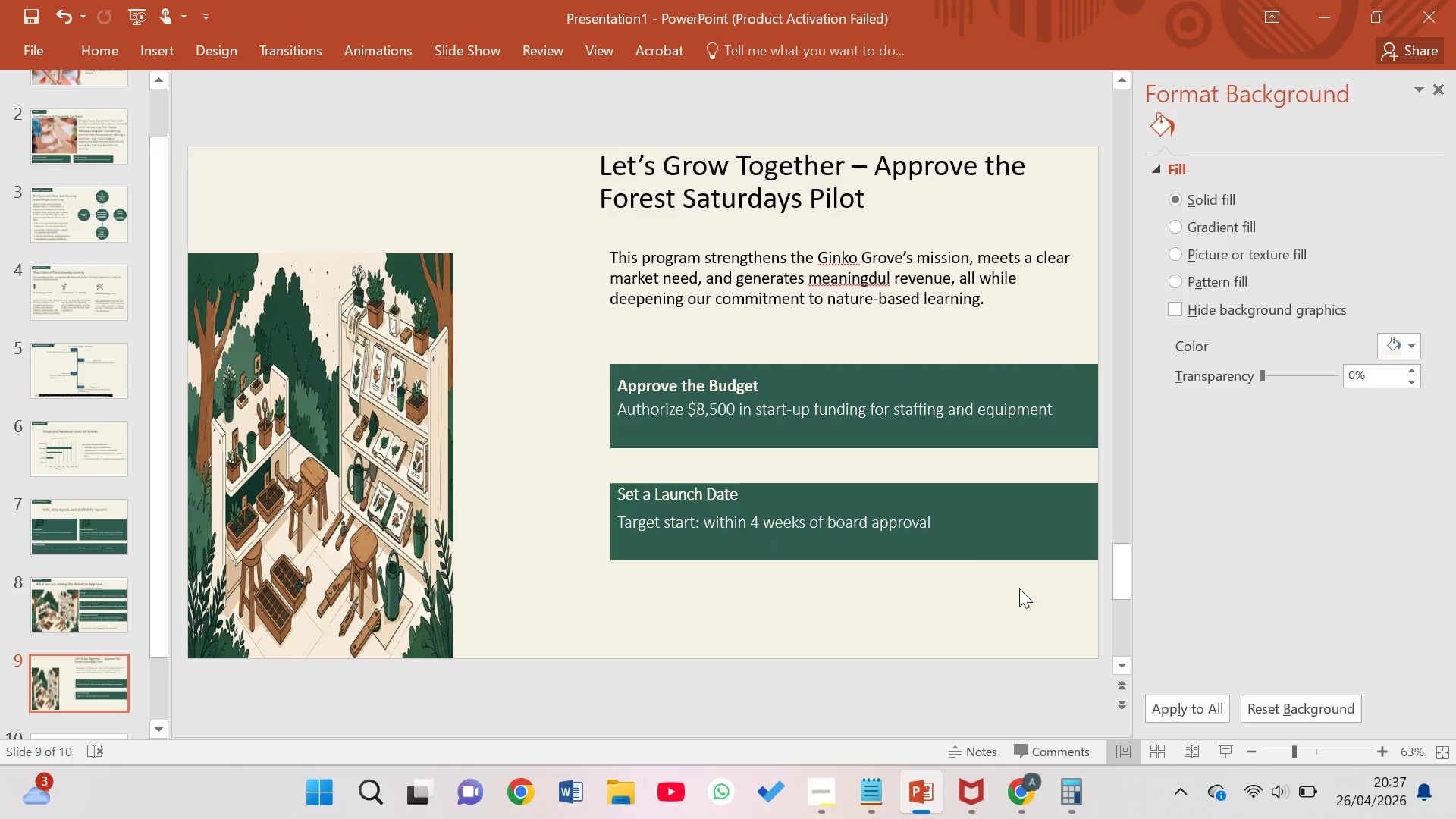 
left_click([944, 528])
 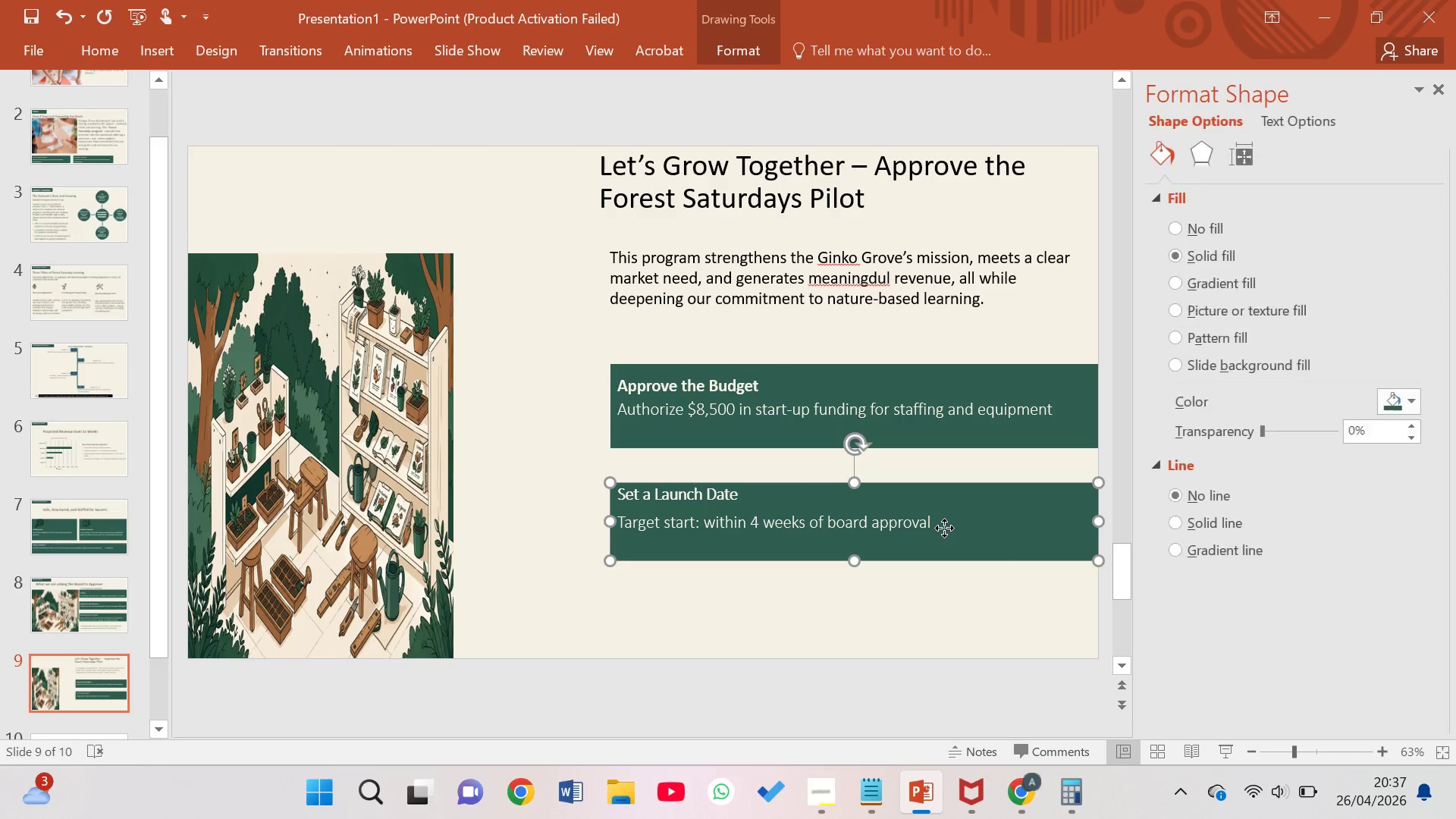 
key(Control+D)
 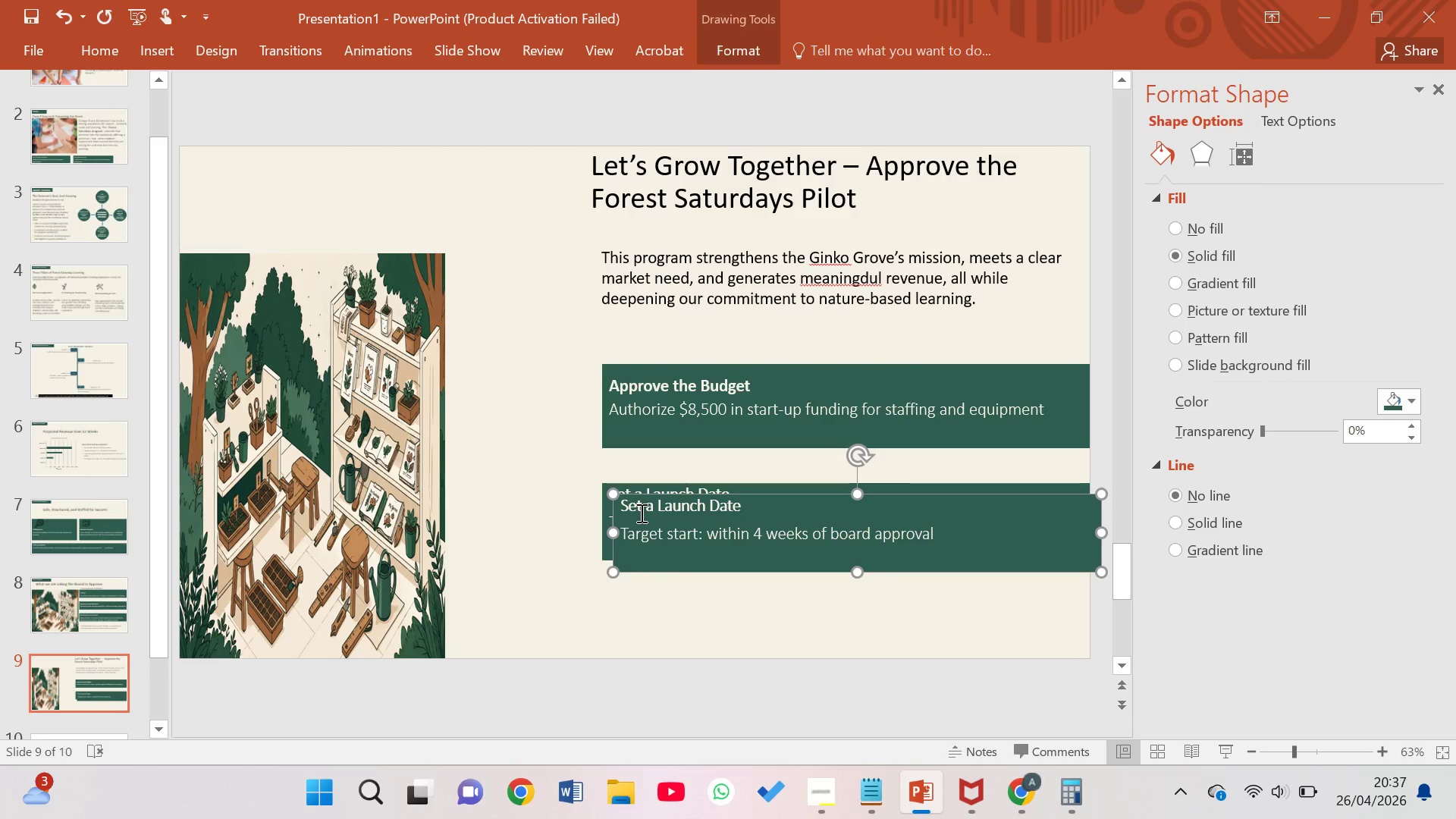 
left_click_drag(start_coordinate=[612, 500], to_coordinate=[610, 515])
 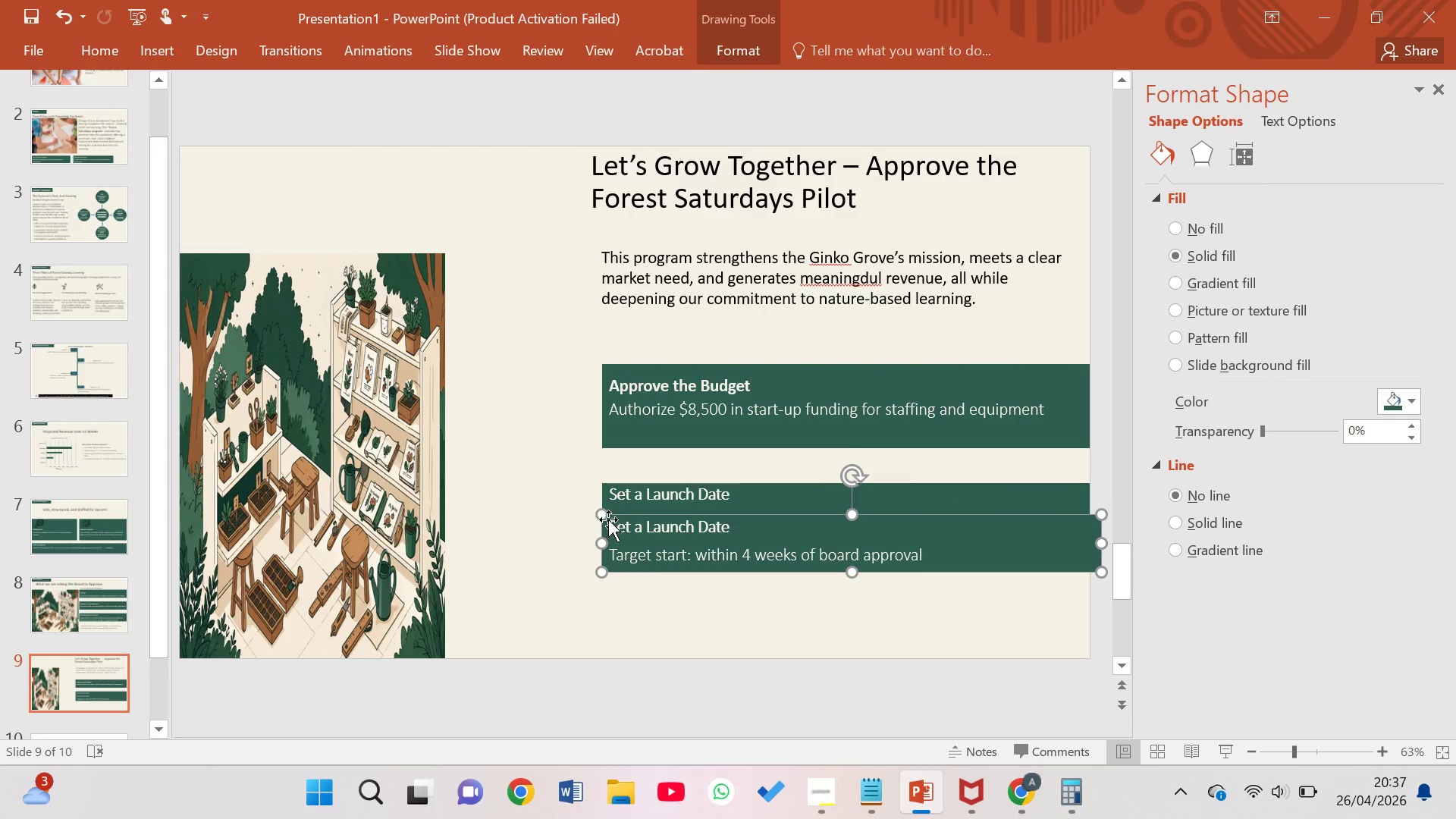 
left_click([607, 518])
 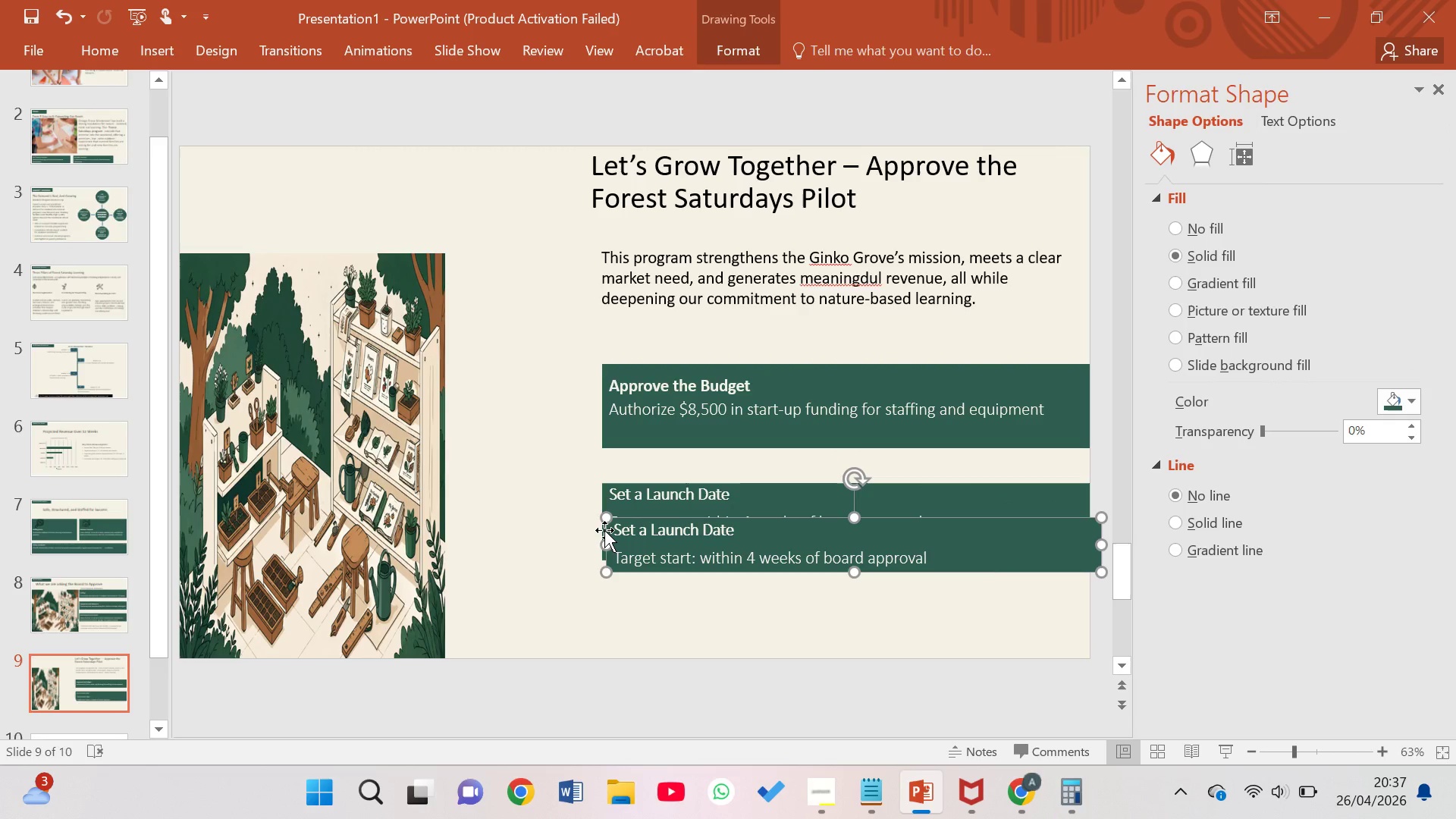 
left_click_drag(start_coordinate=[604, 529], to_coordinate=[598, 610])
 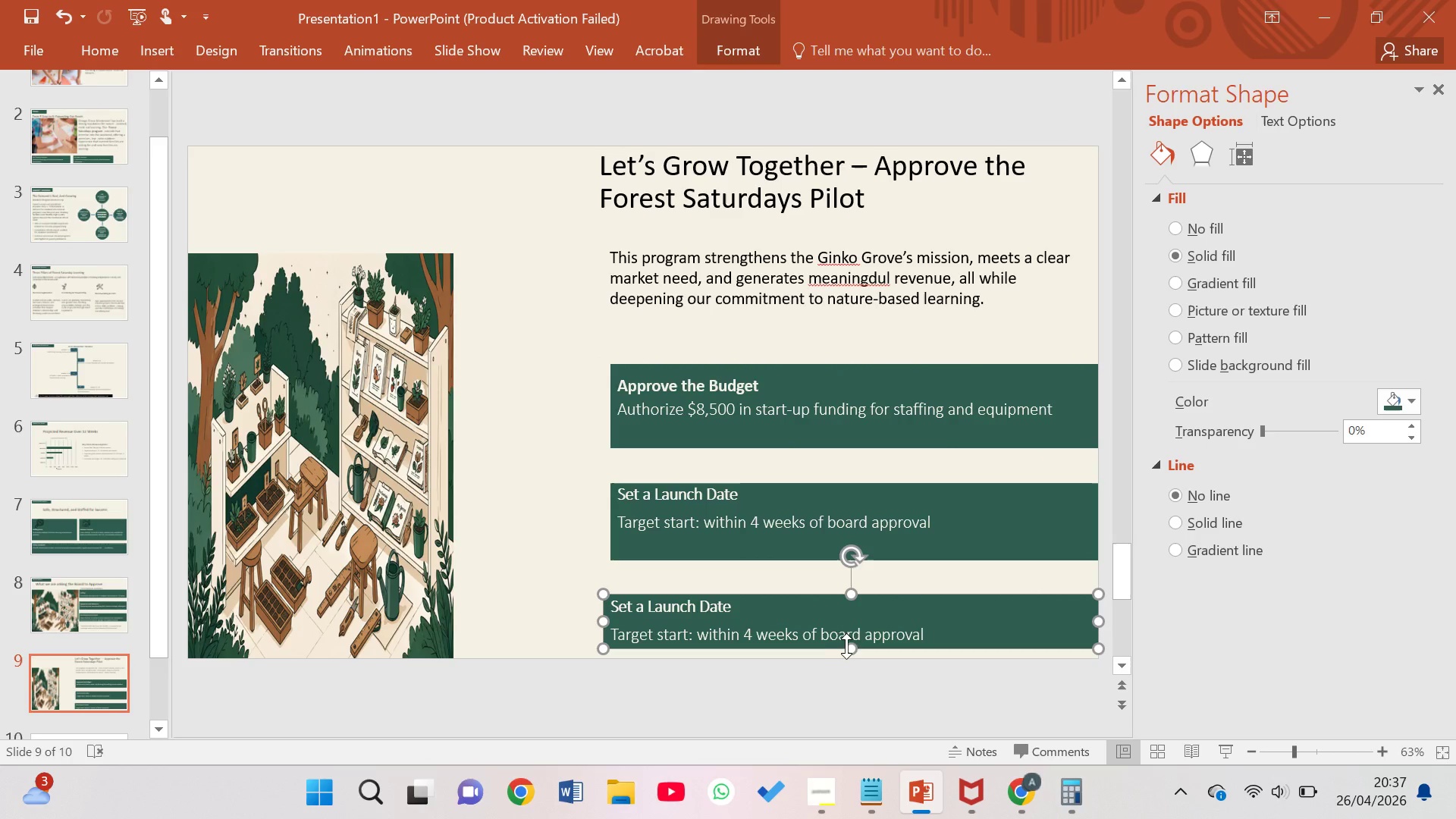 
left_click_drag(start_coordinate=[852, 646], to_coordinate=[849, 657])
 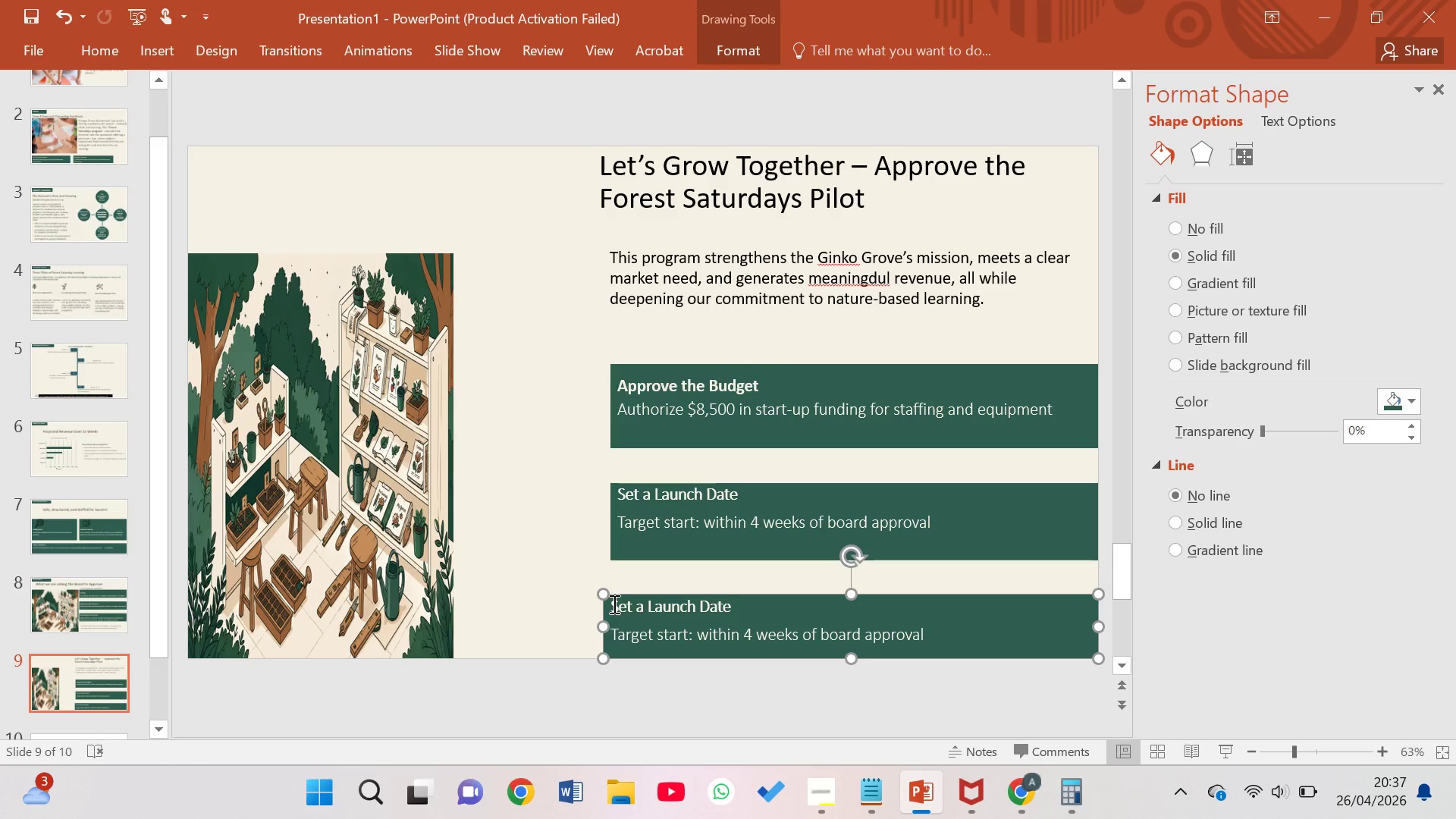 
wait(5.42)
 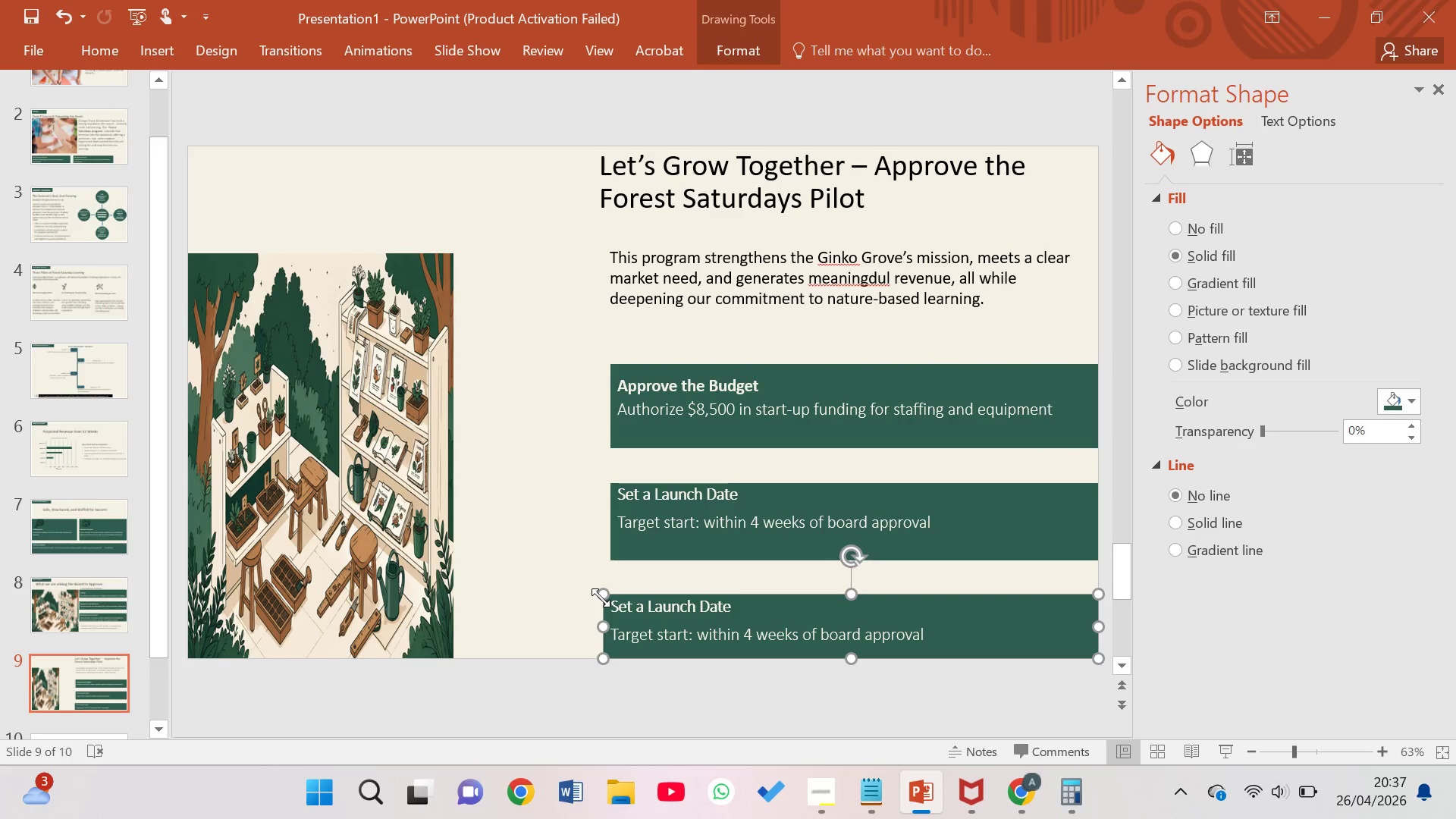 
left_click_drag(start_coordinate=[608, 601], to_coordinate=[615, 598])
 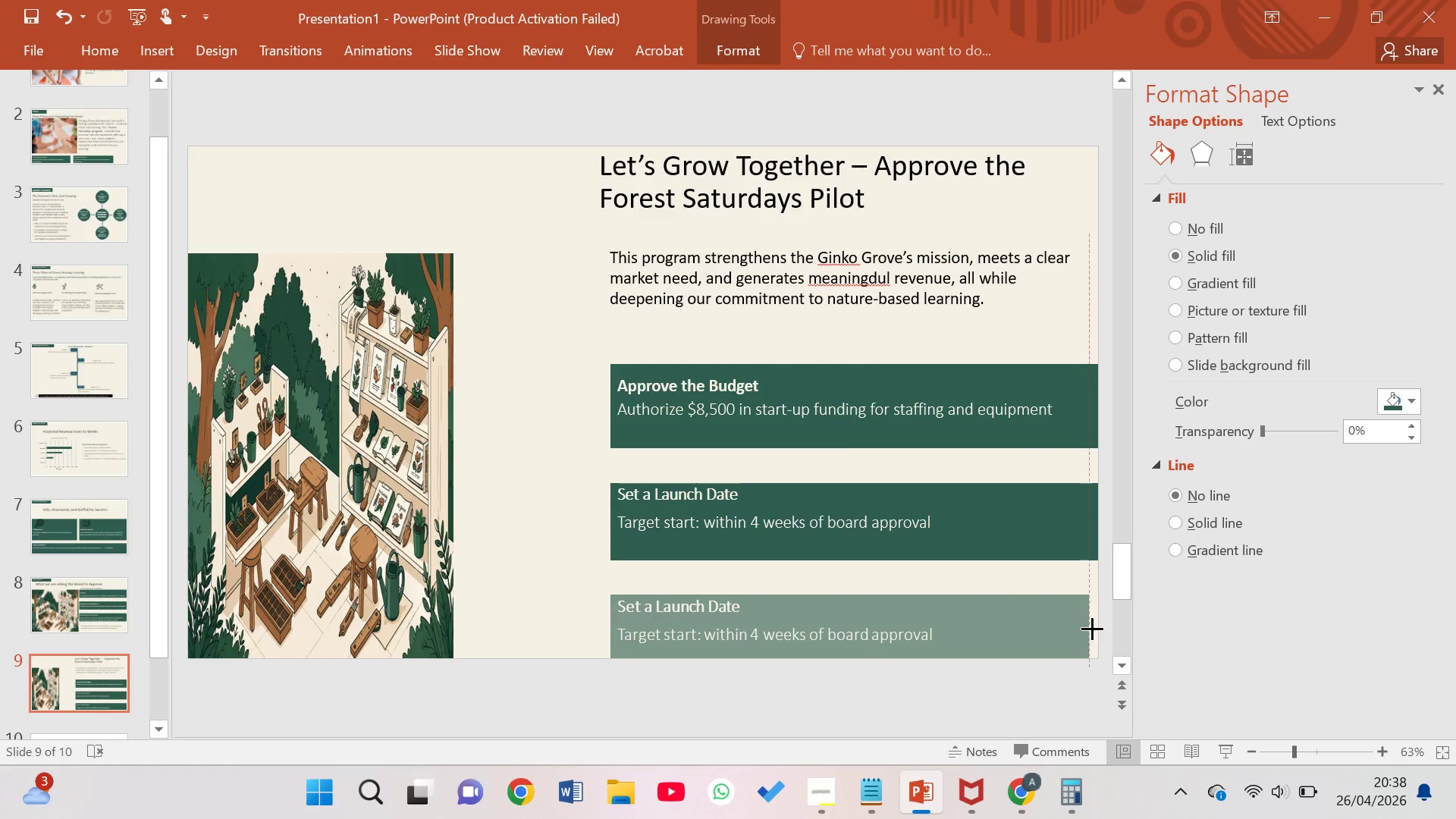 
wait(9.75)
 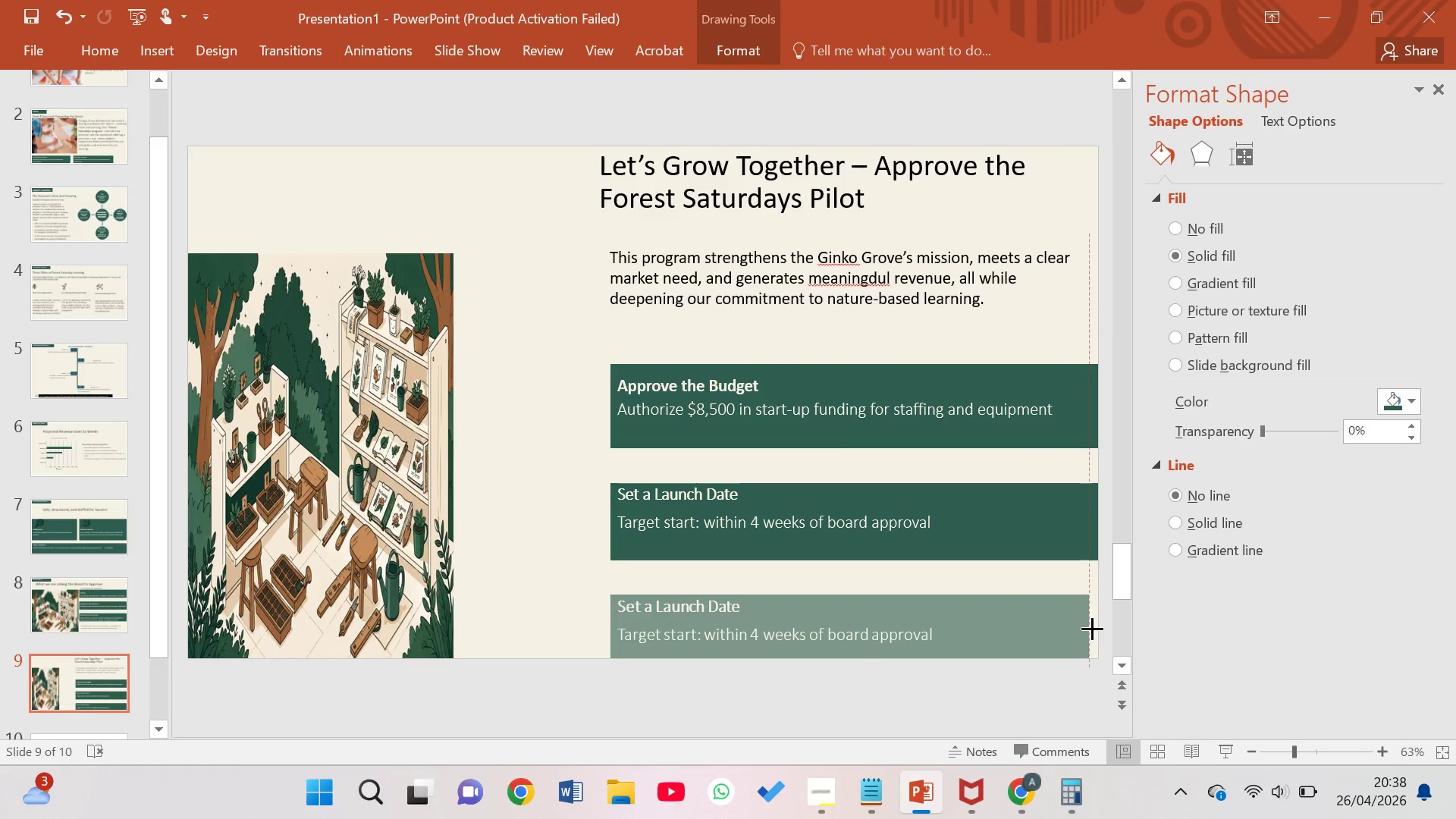 
left_click_drag(start_coordinate=[744, 607], to_coordinate=[733, 607])
 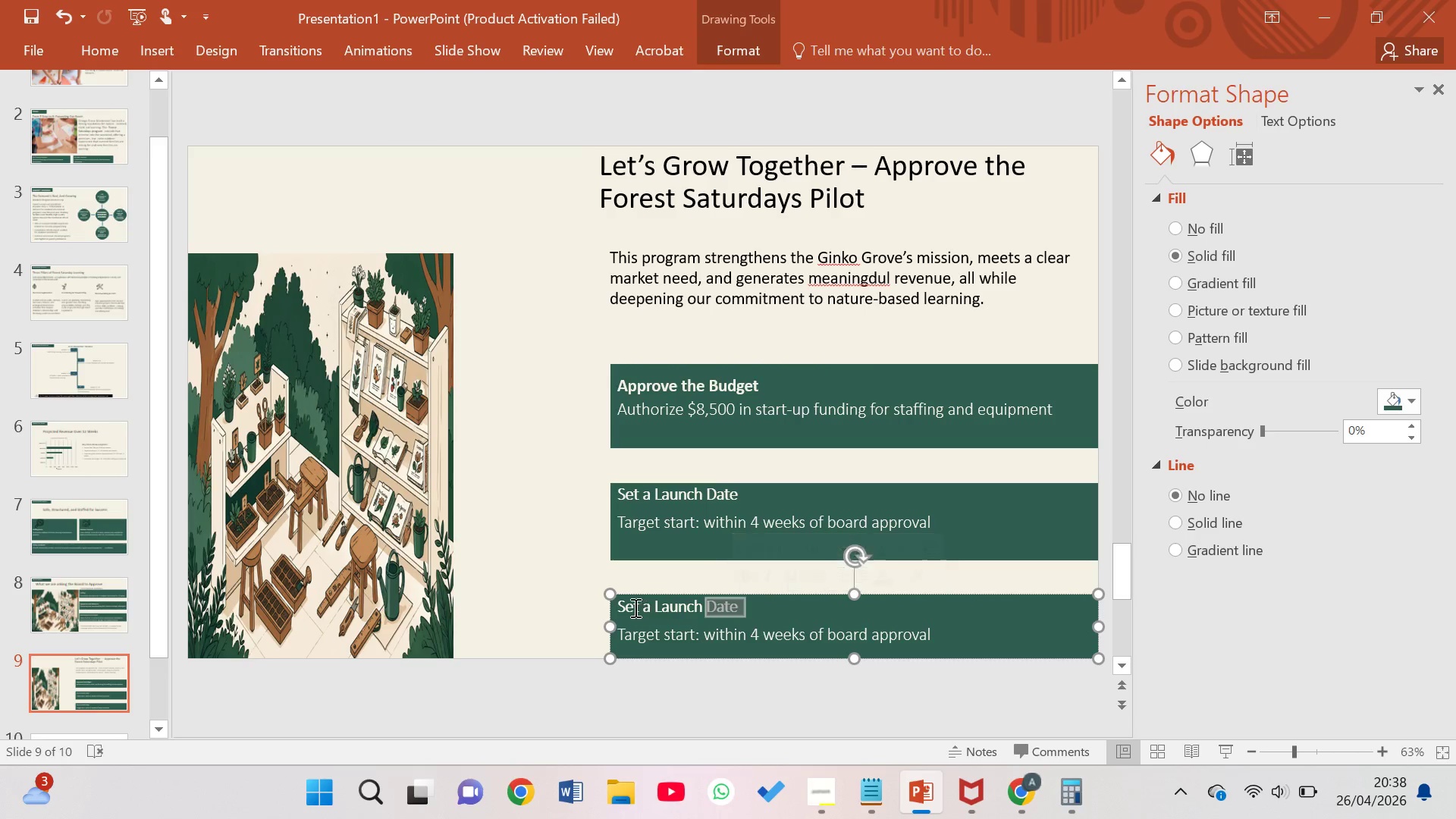 
left_click([629, 607])
 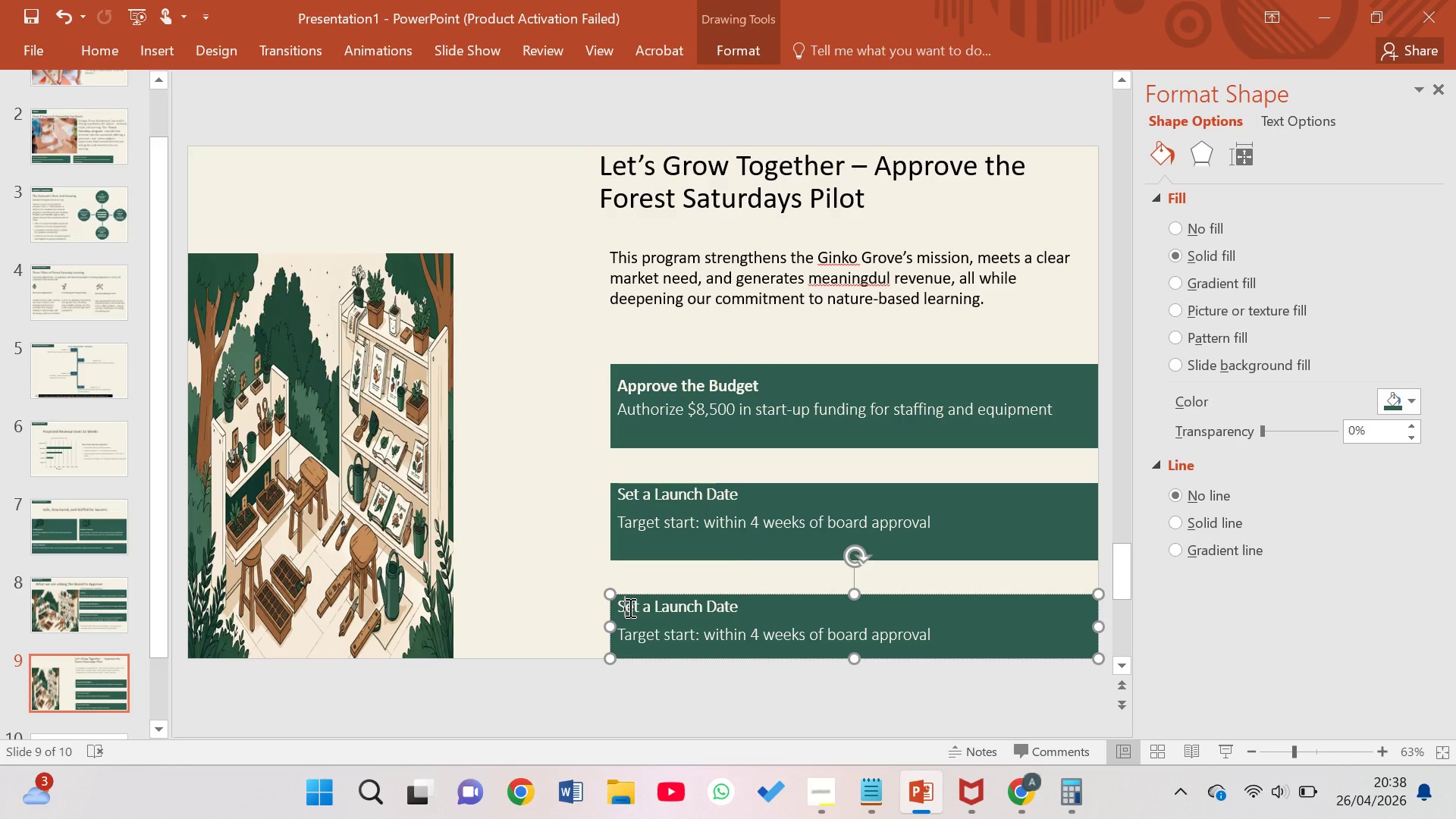 
type(chedule a Review )
 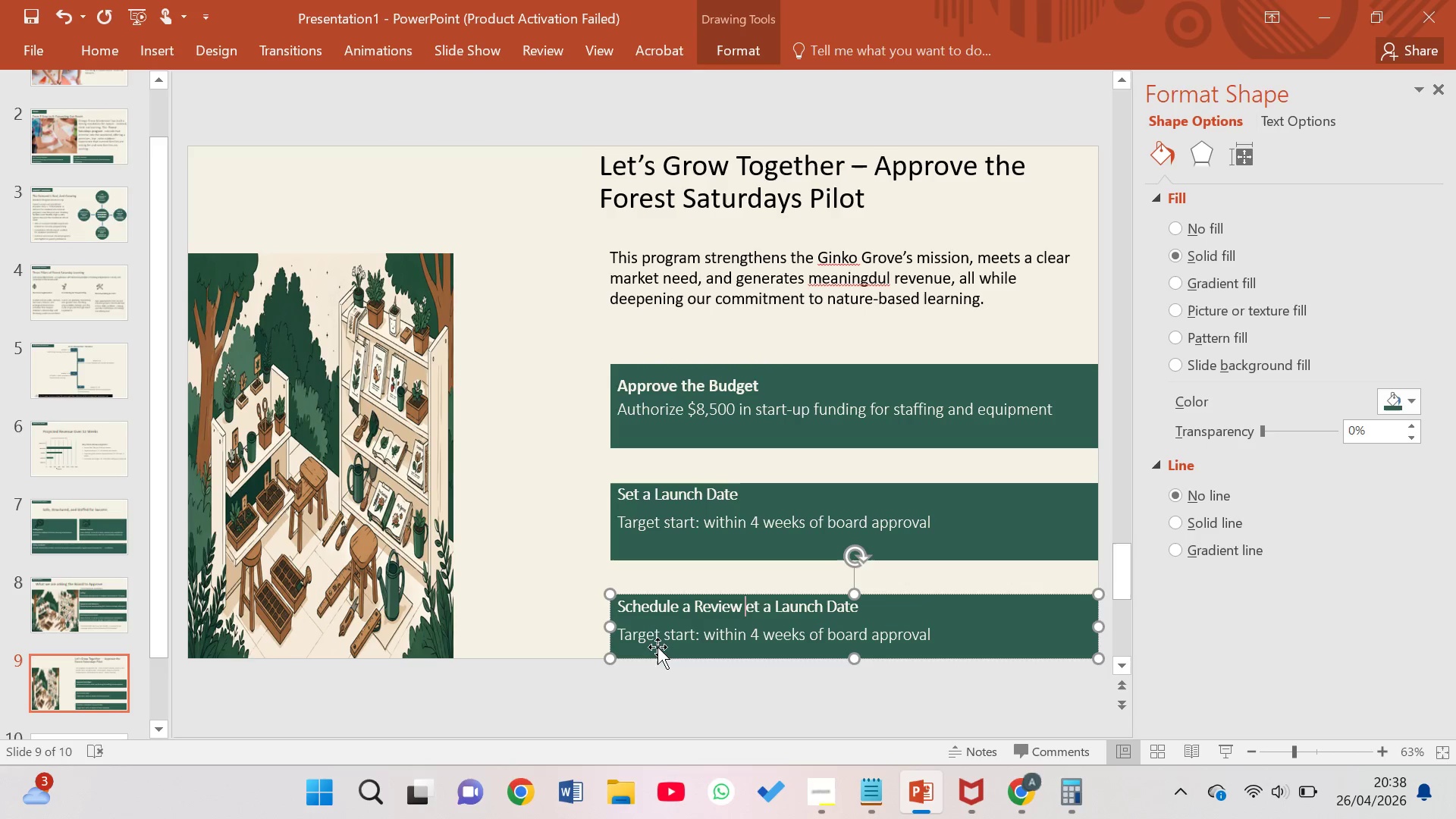 
left_click([636, 632])
 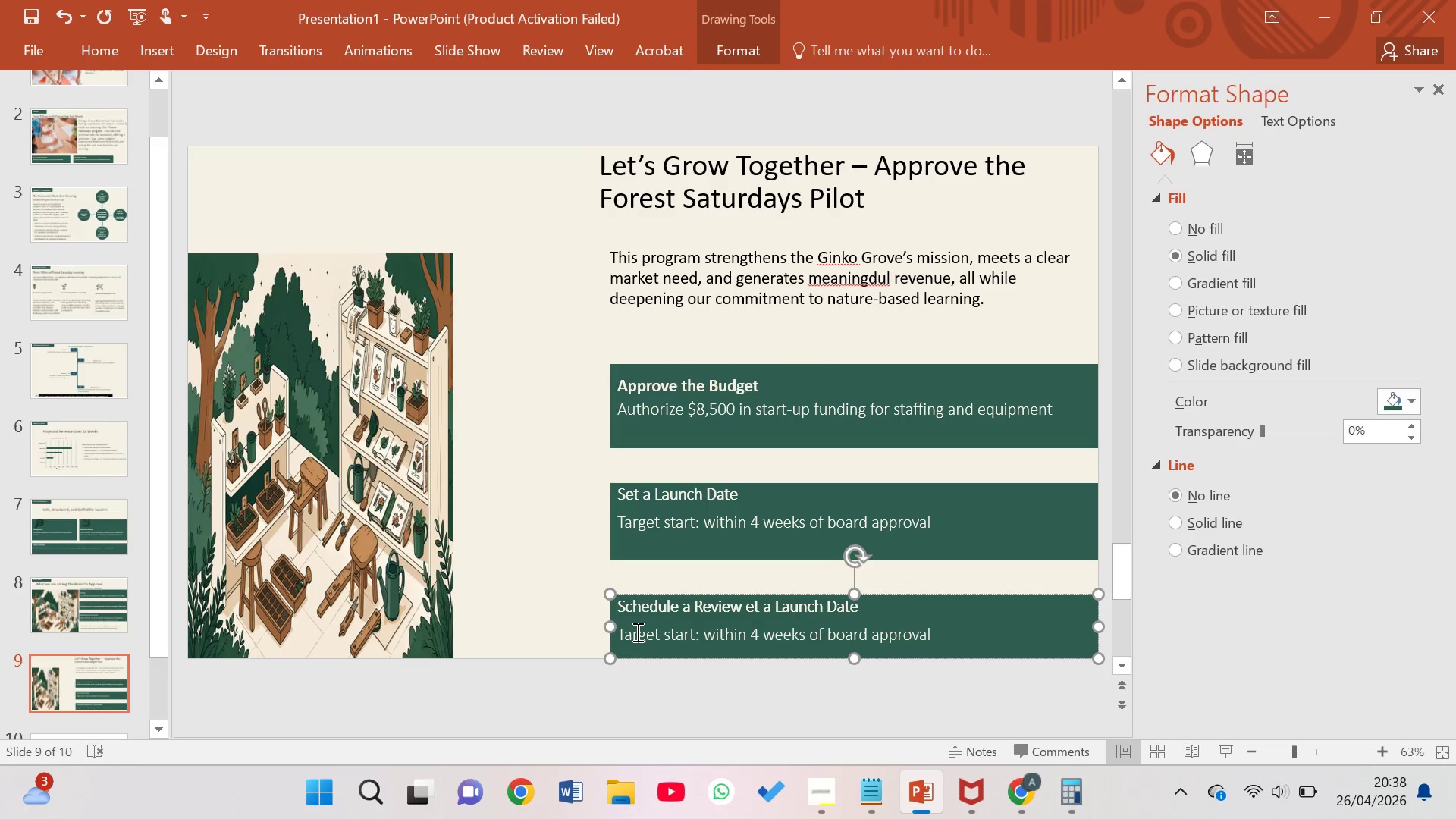 
key(ArrowLeft)
 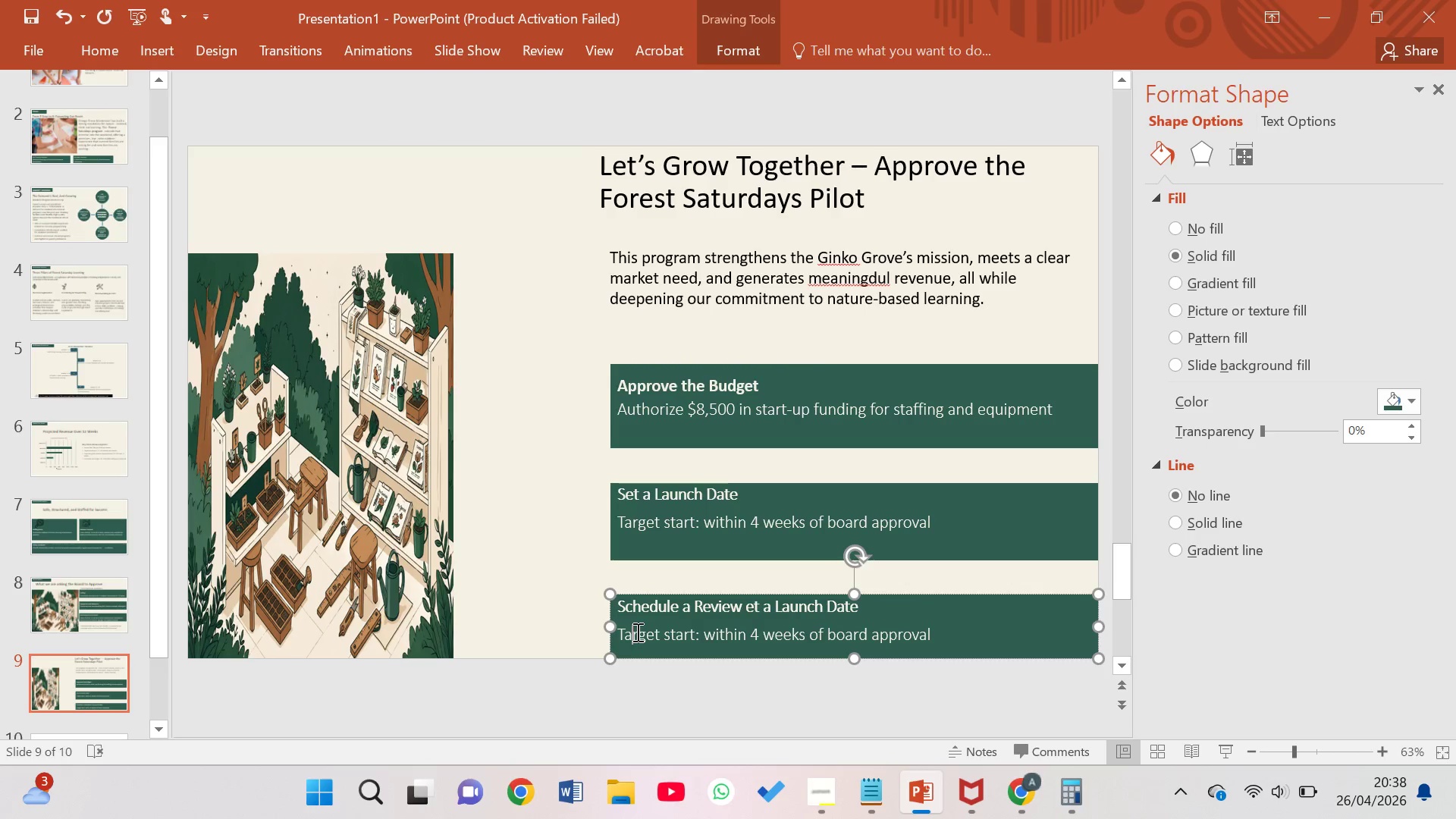 
key(ArrowLeft)
 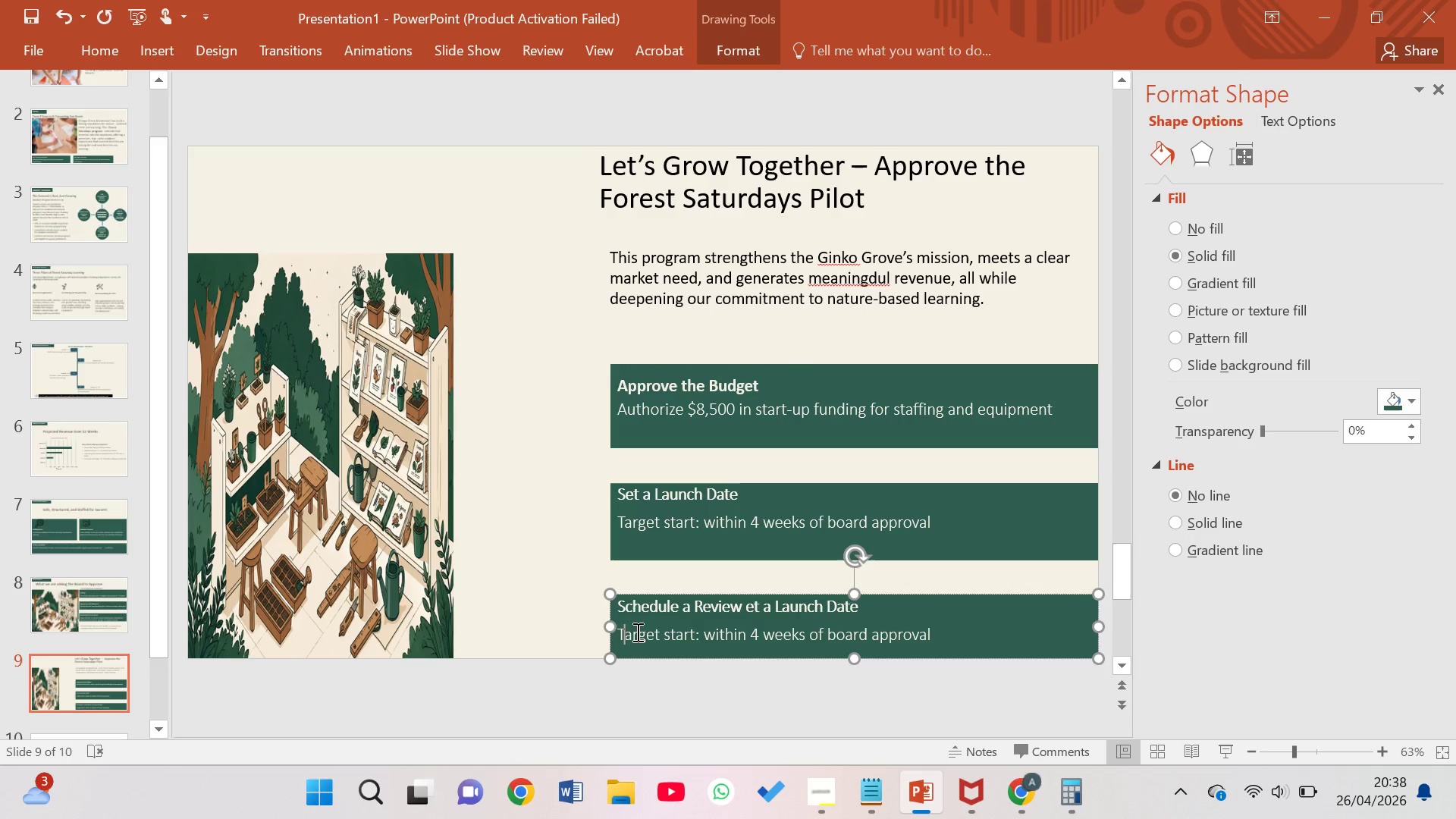 
key(ArrowLeft)
 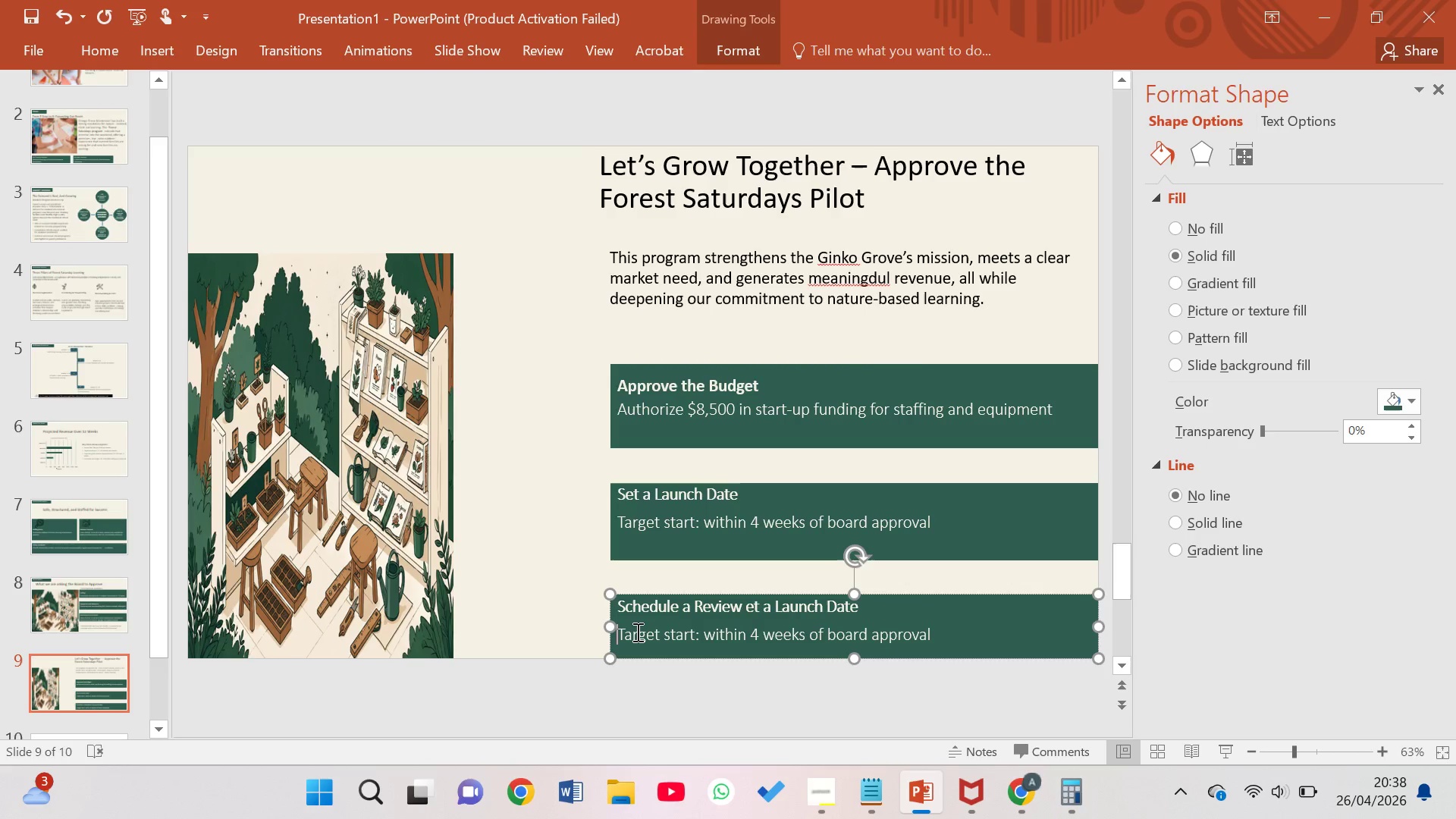 
type(Board check-in at wee\)
key(Backspace)
key(Backspace)
key(Backspace)
key(Backspace)
type(Week ^)
key(Backspace)
type(6 and final evaluation at Week 12 )
 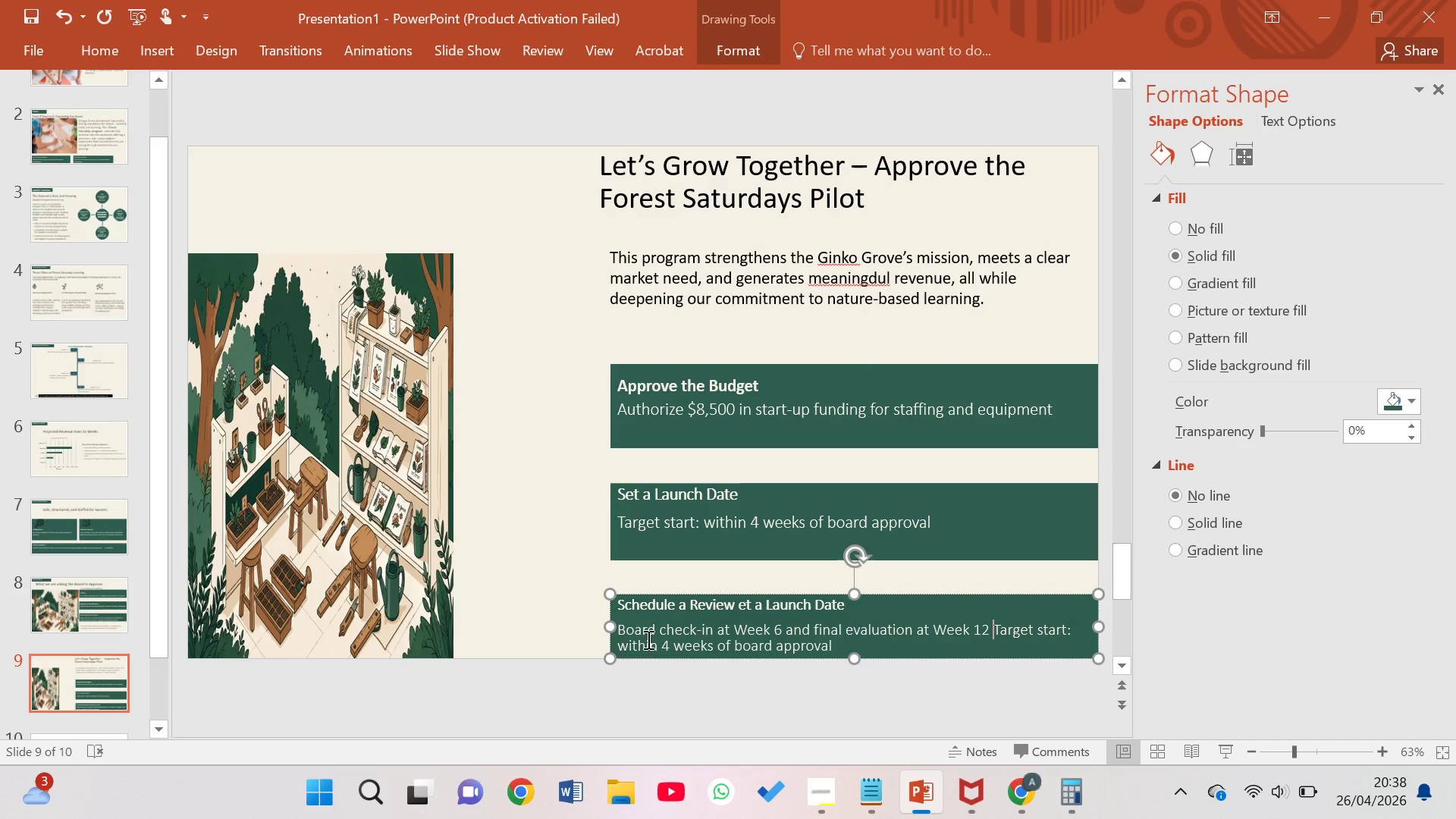 
left_click([1042, 632])
 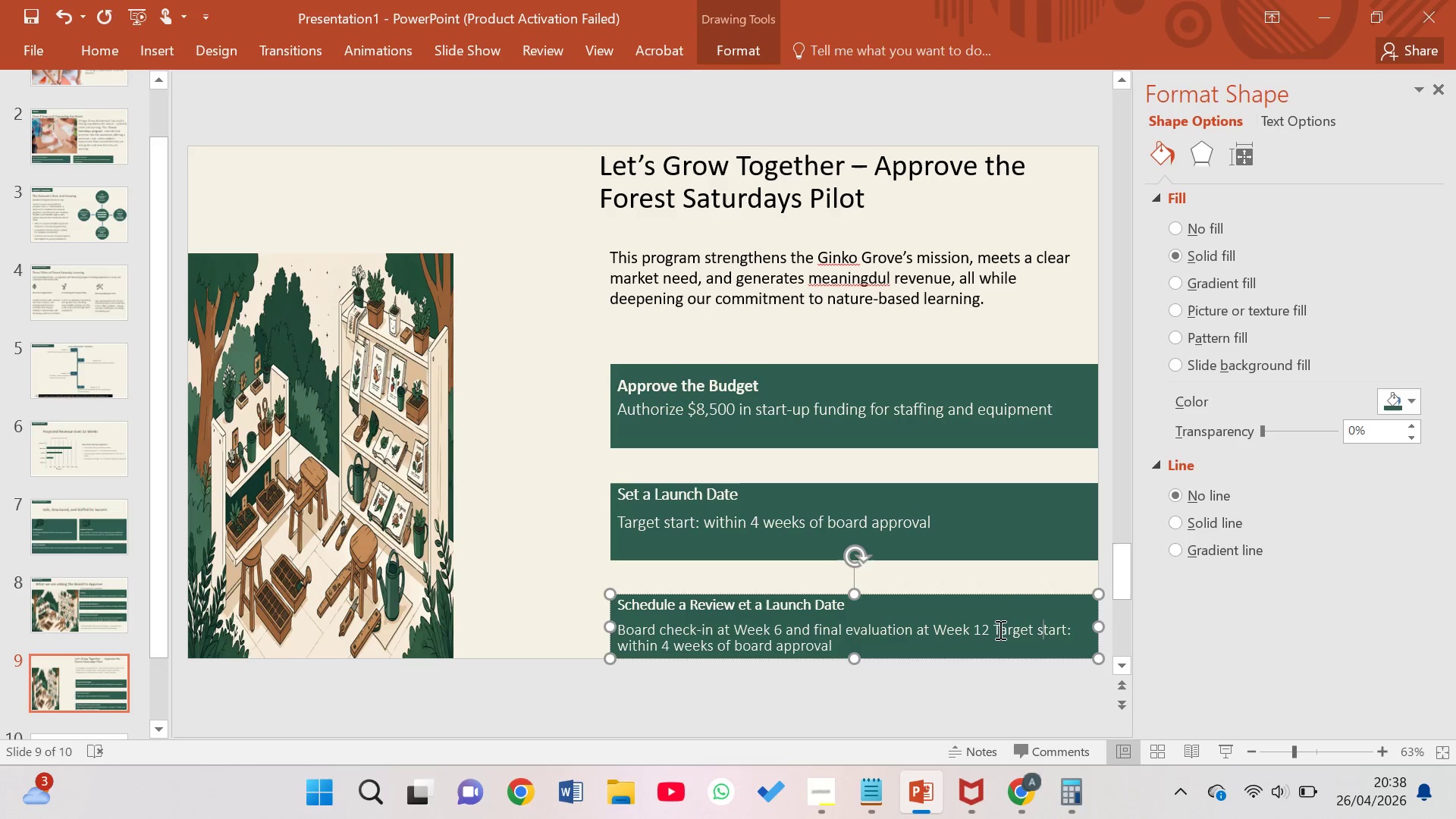 
left_click_drag(start_coordinate=[999, 629], to_coordinate=[1003, 653])
 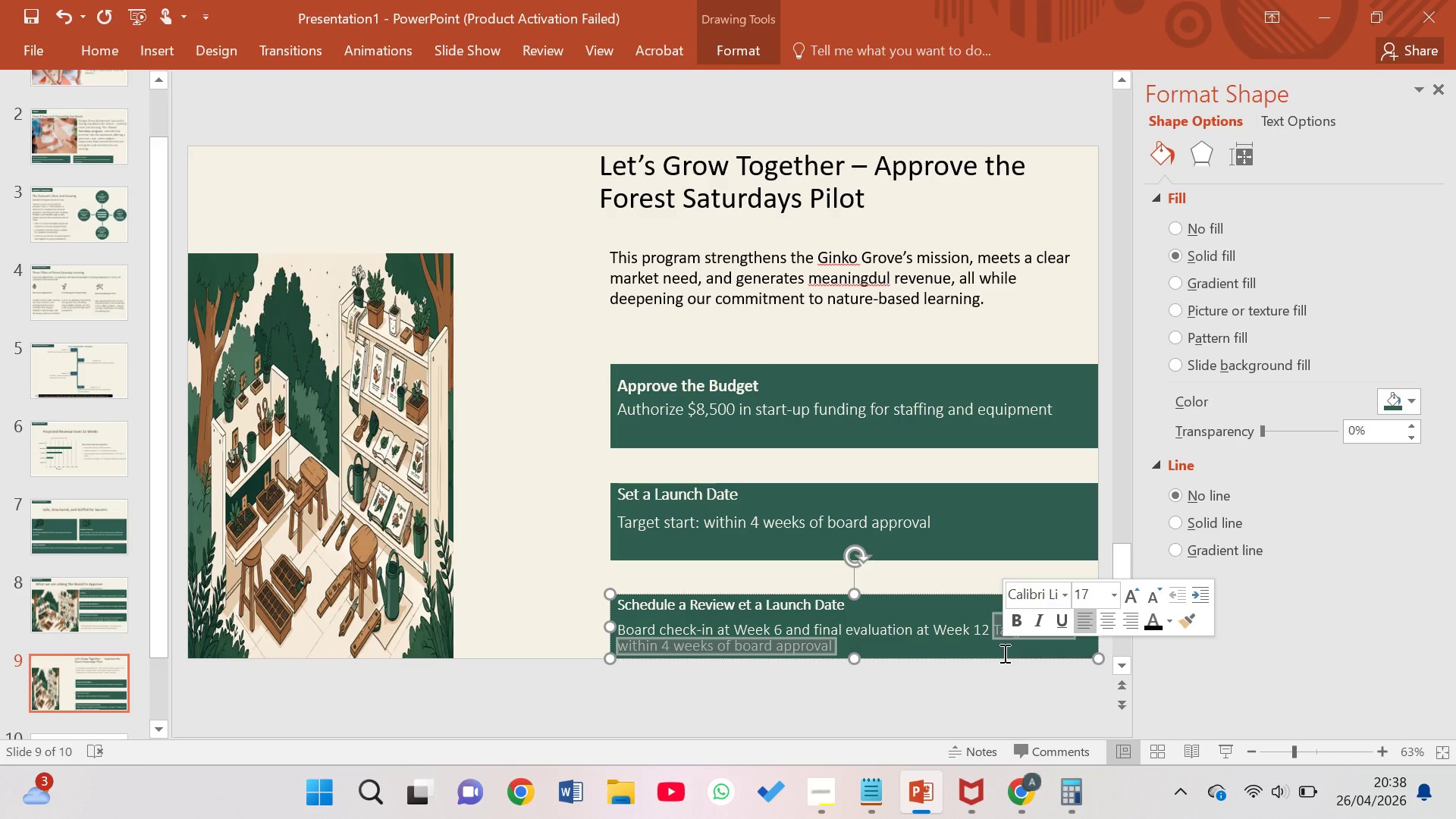 
key(Backspace)
 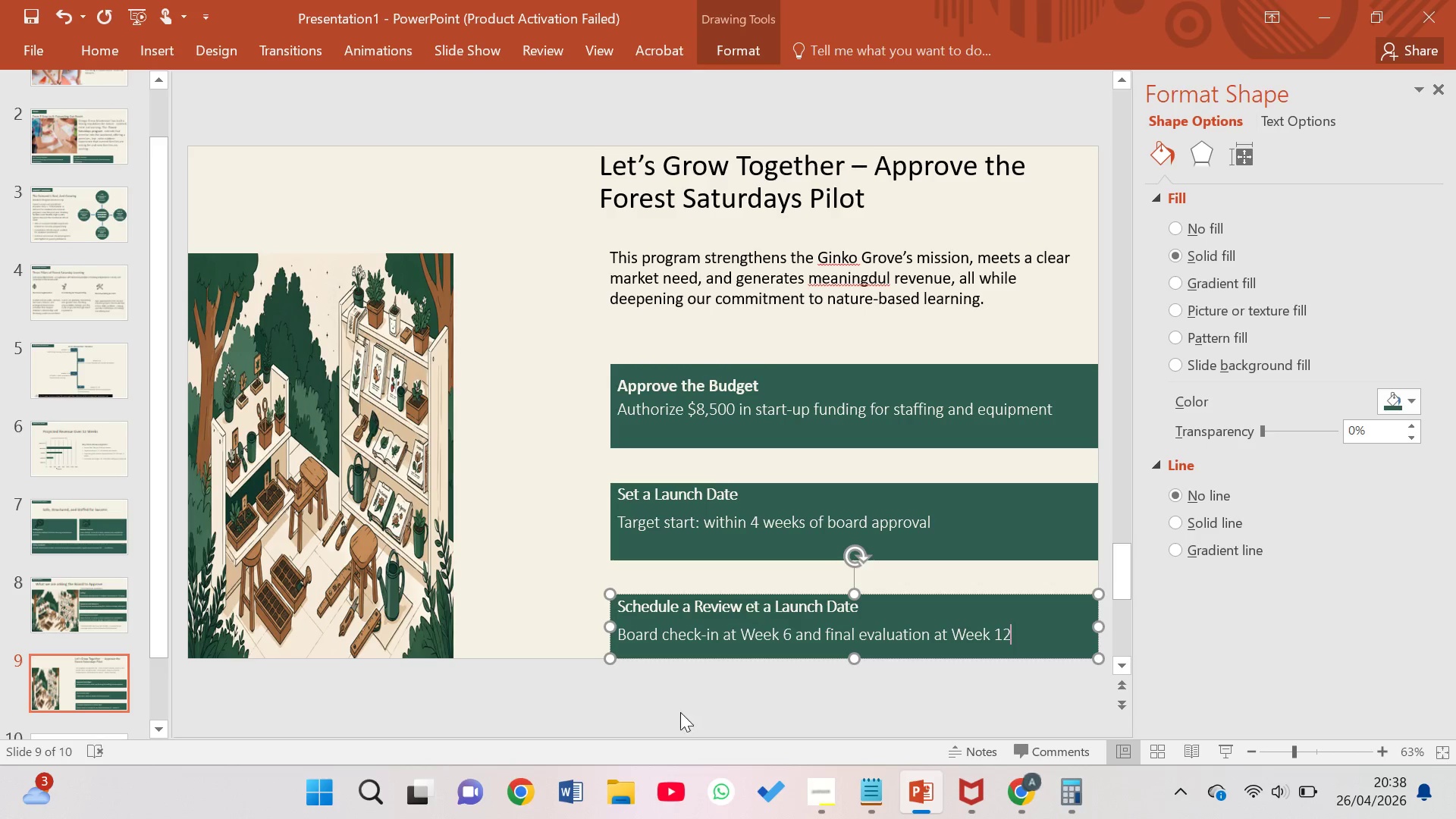 
wait(5.44)
 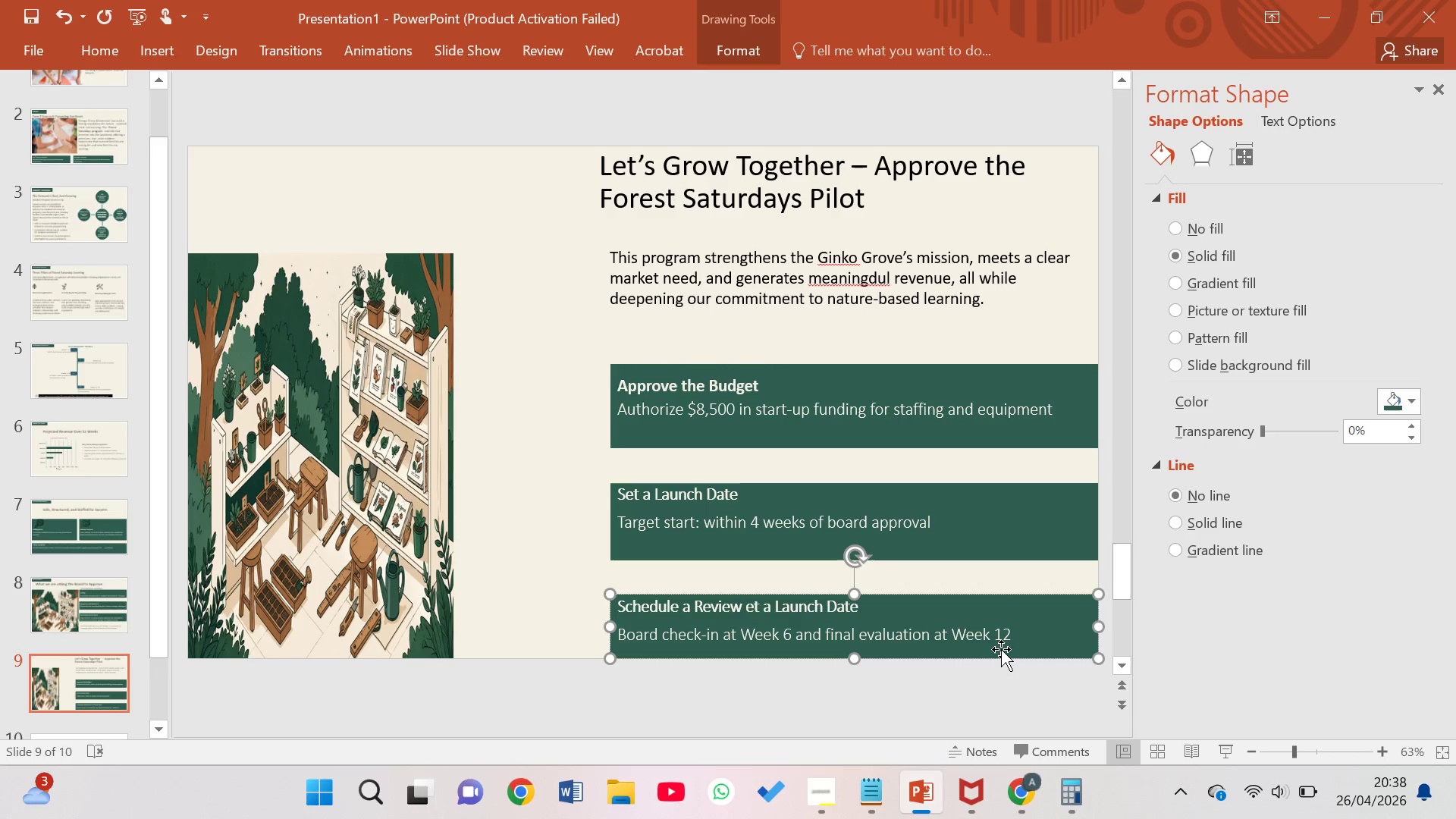 
left_click([977, 661])
 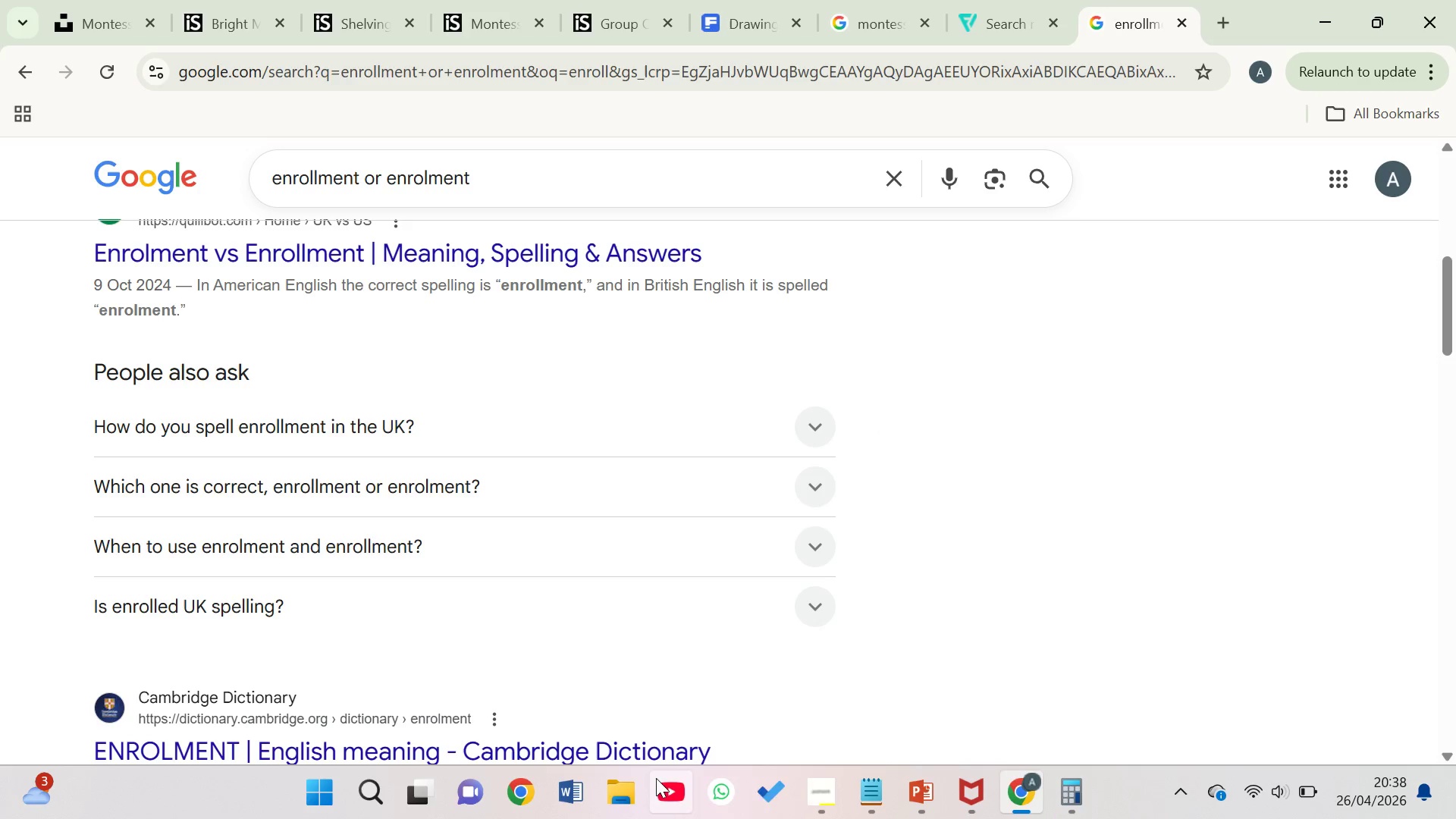 
left_click([918, 808])
 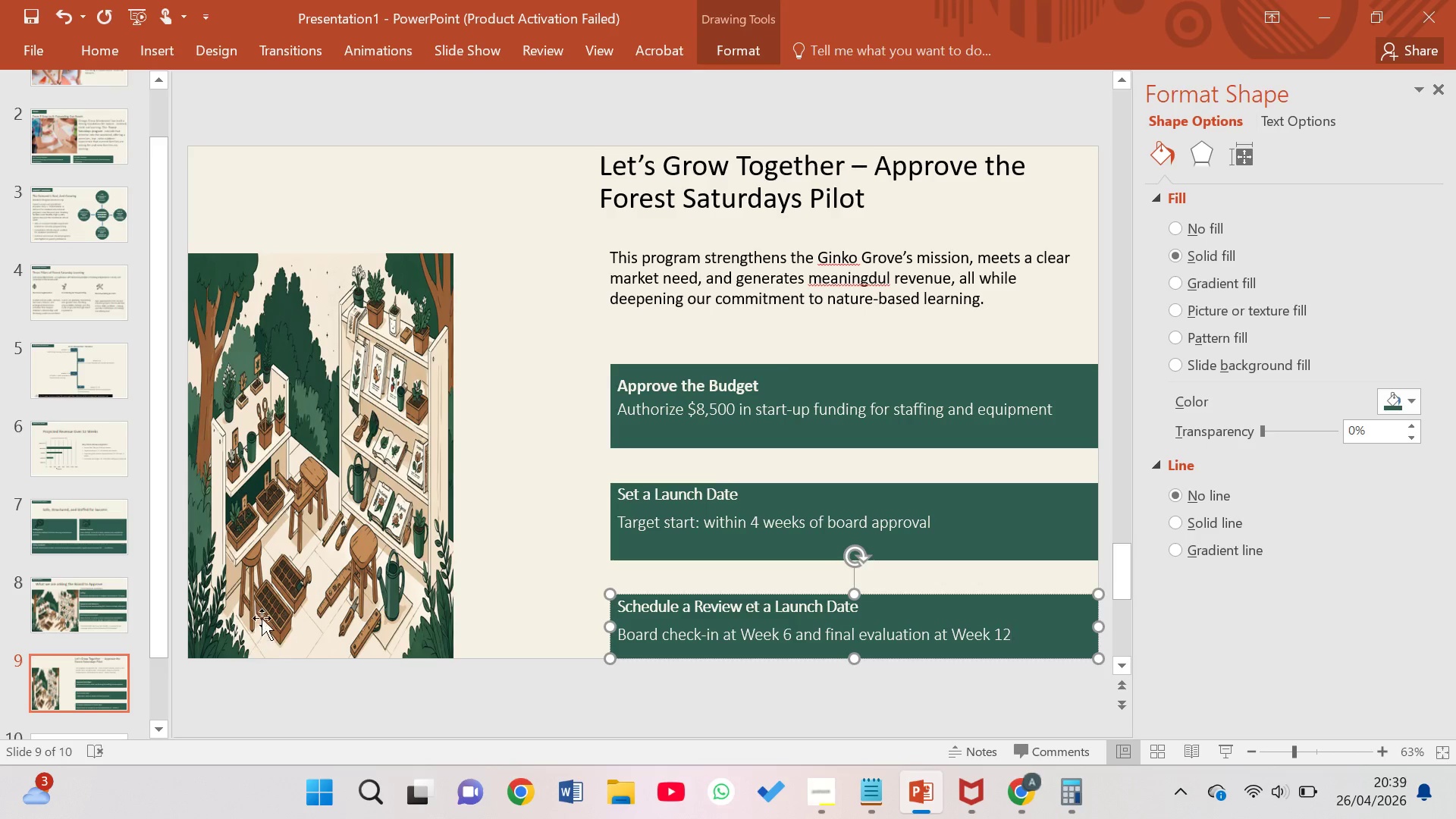 
left_click([349, 545])
 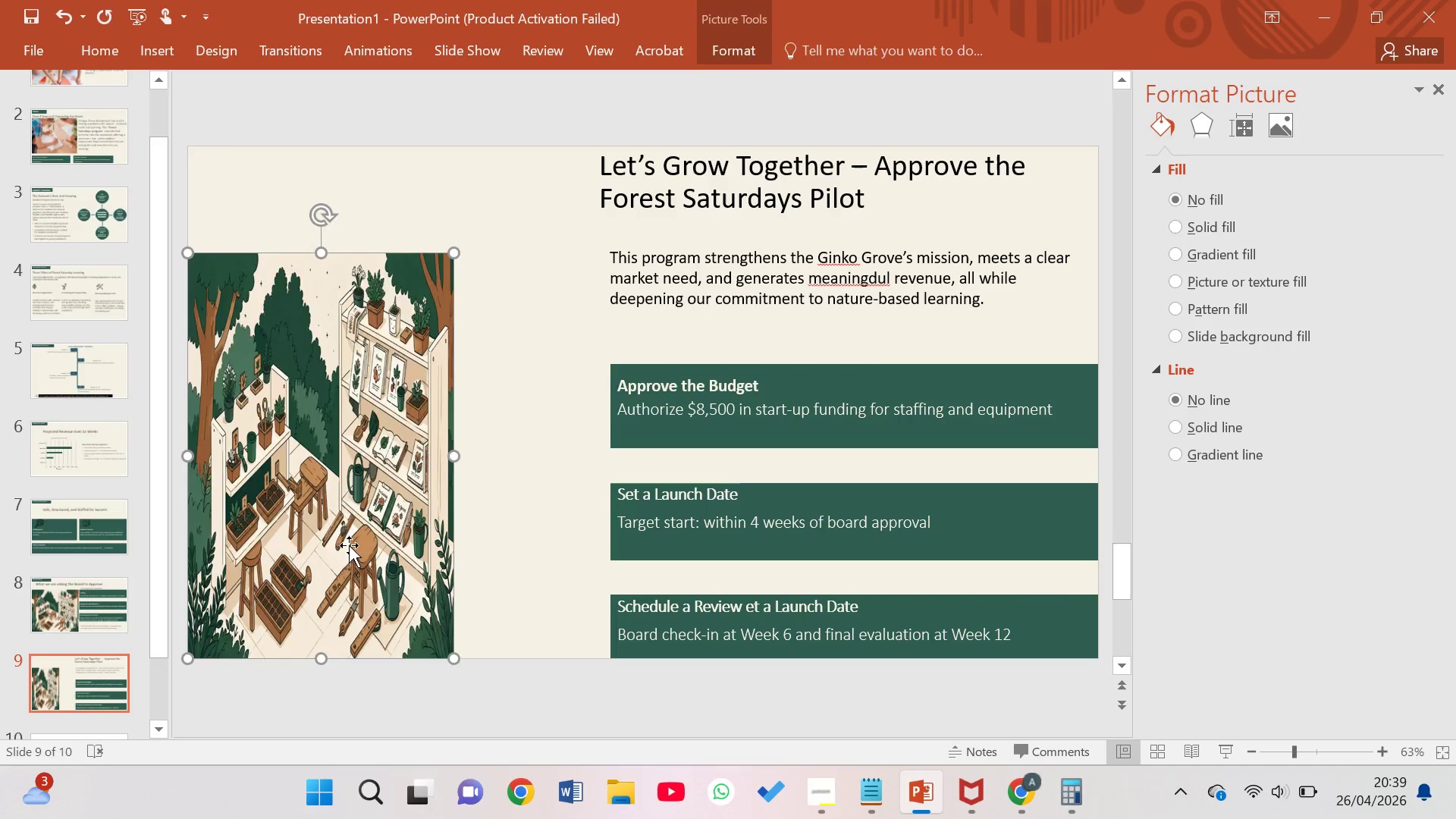 
key(Backspace)
 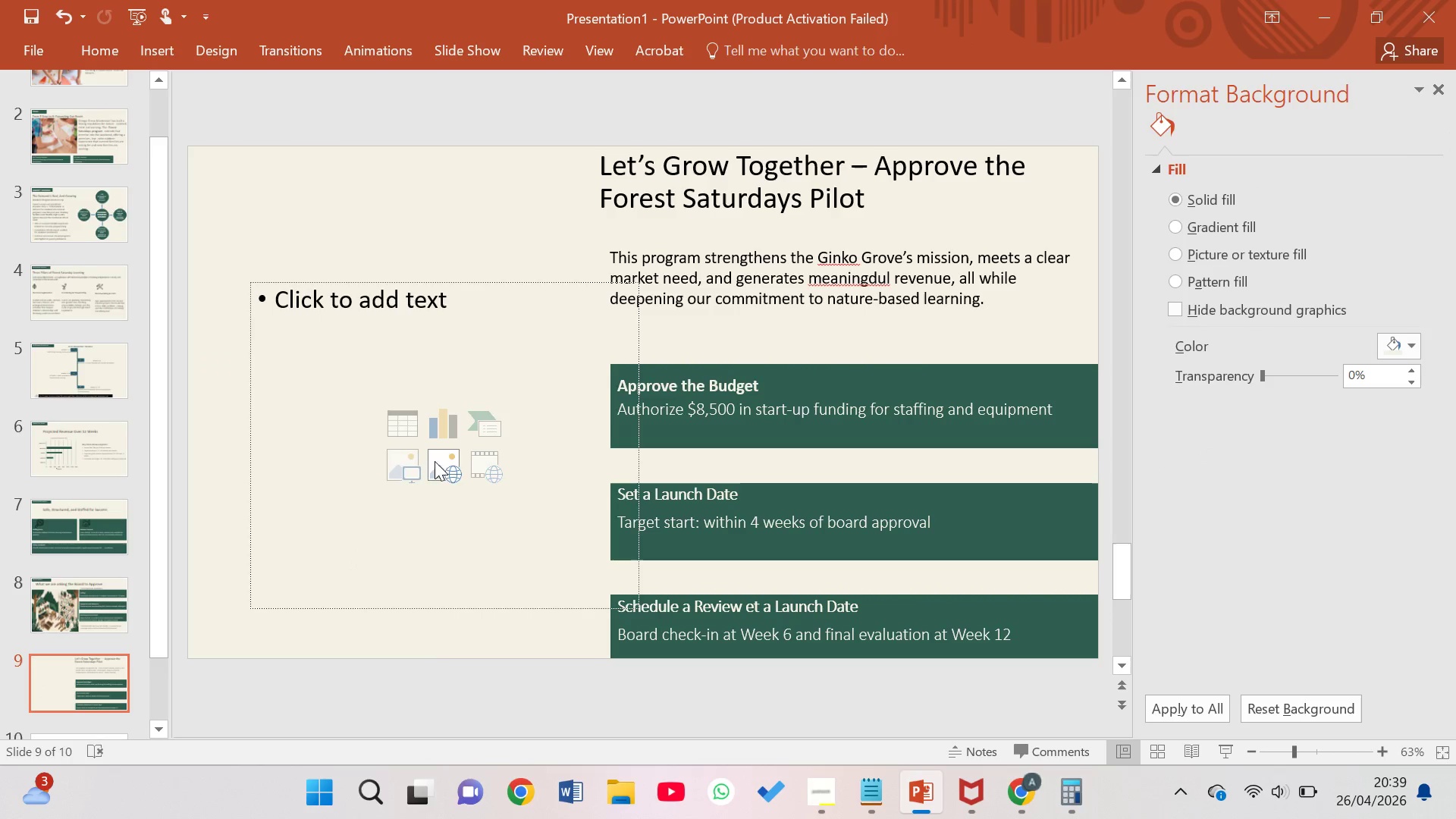 
left_click([400, 463])
 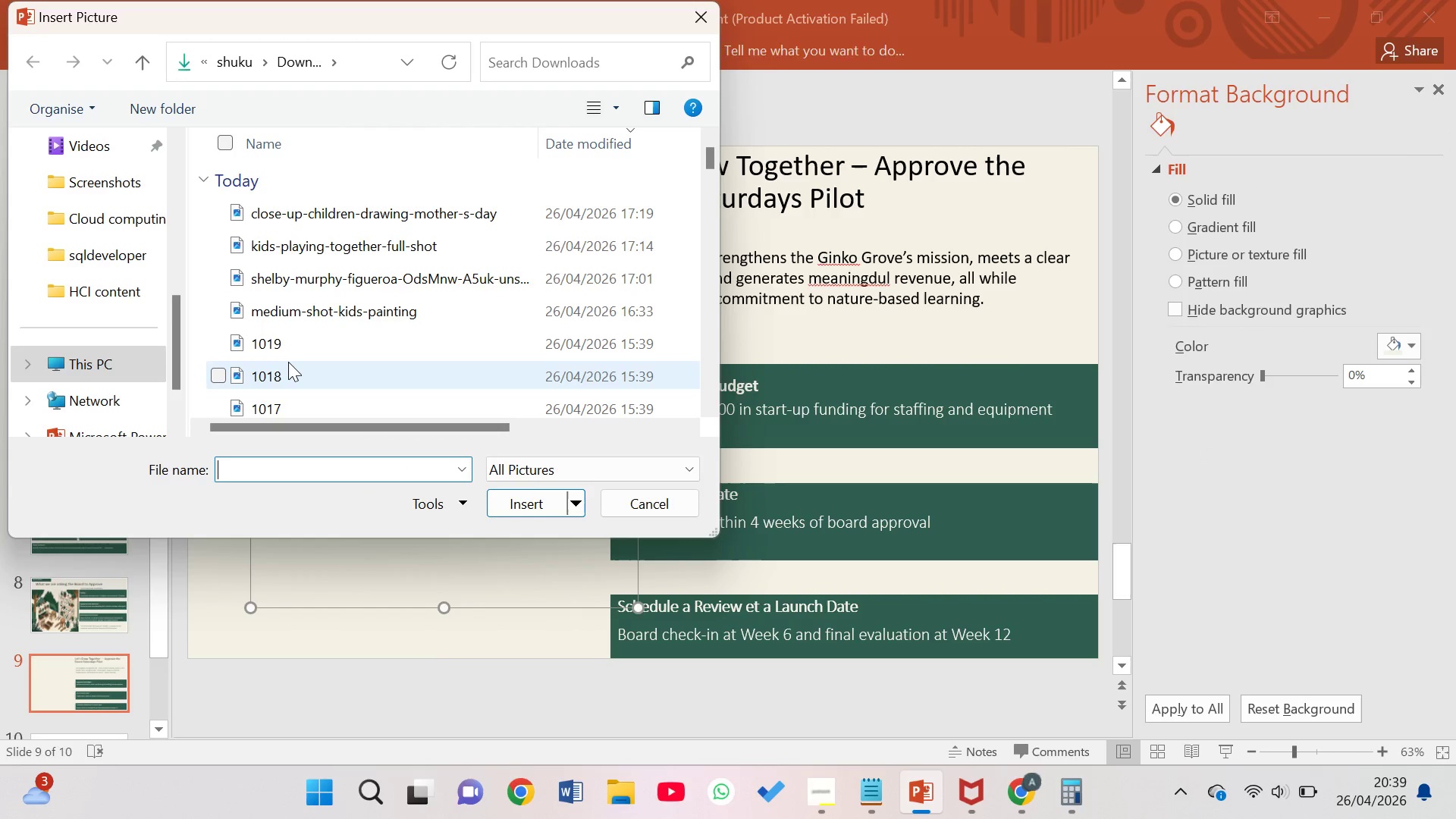 
left_click([271, 338])
 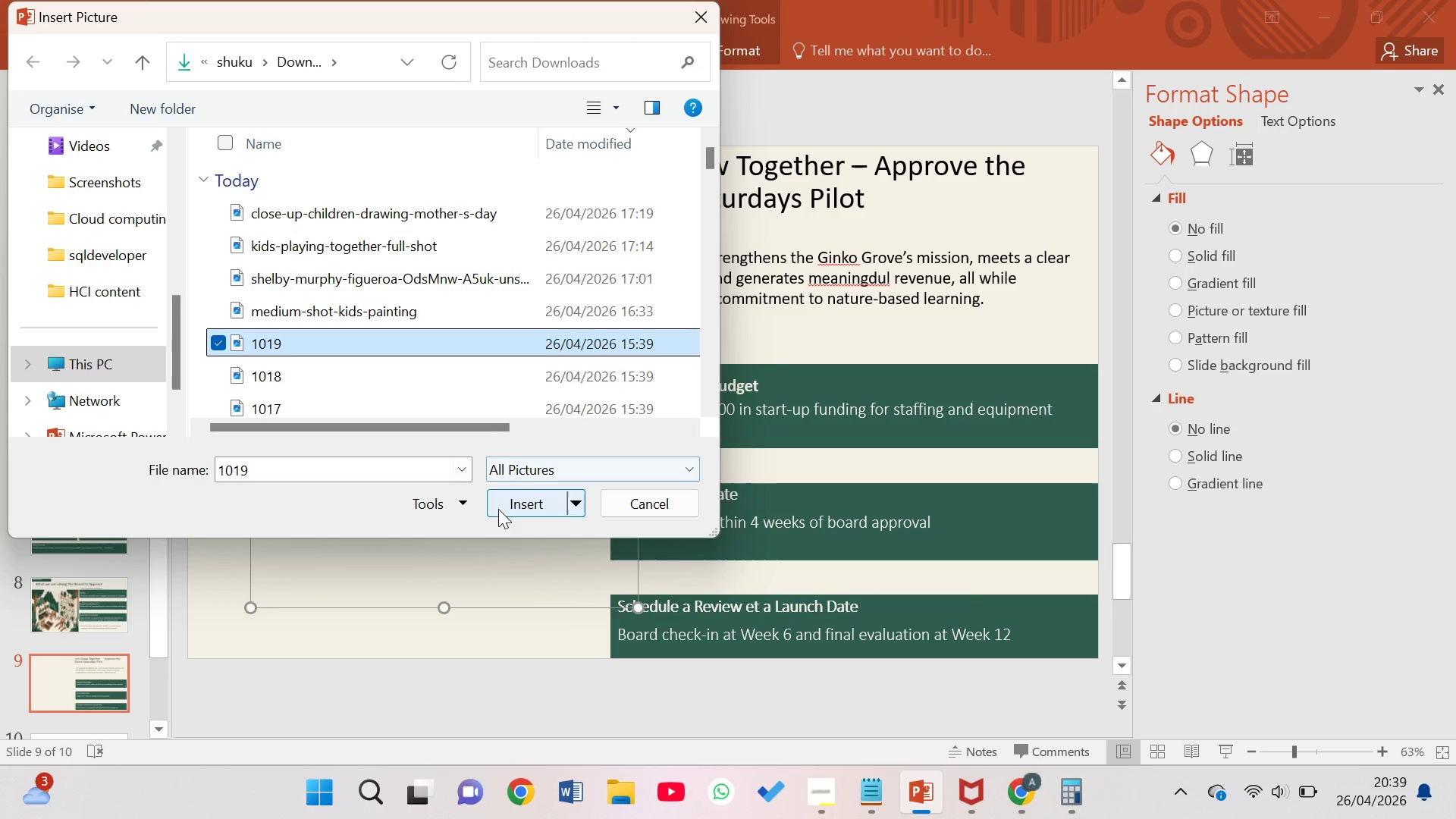 
left_click([502, 510])
 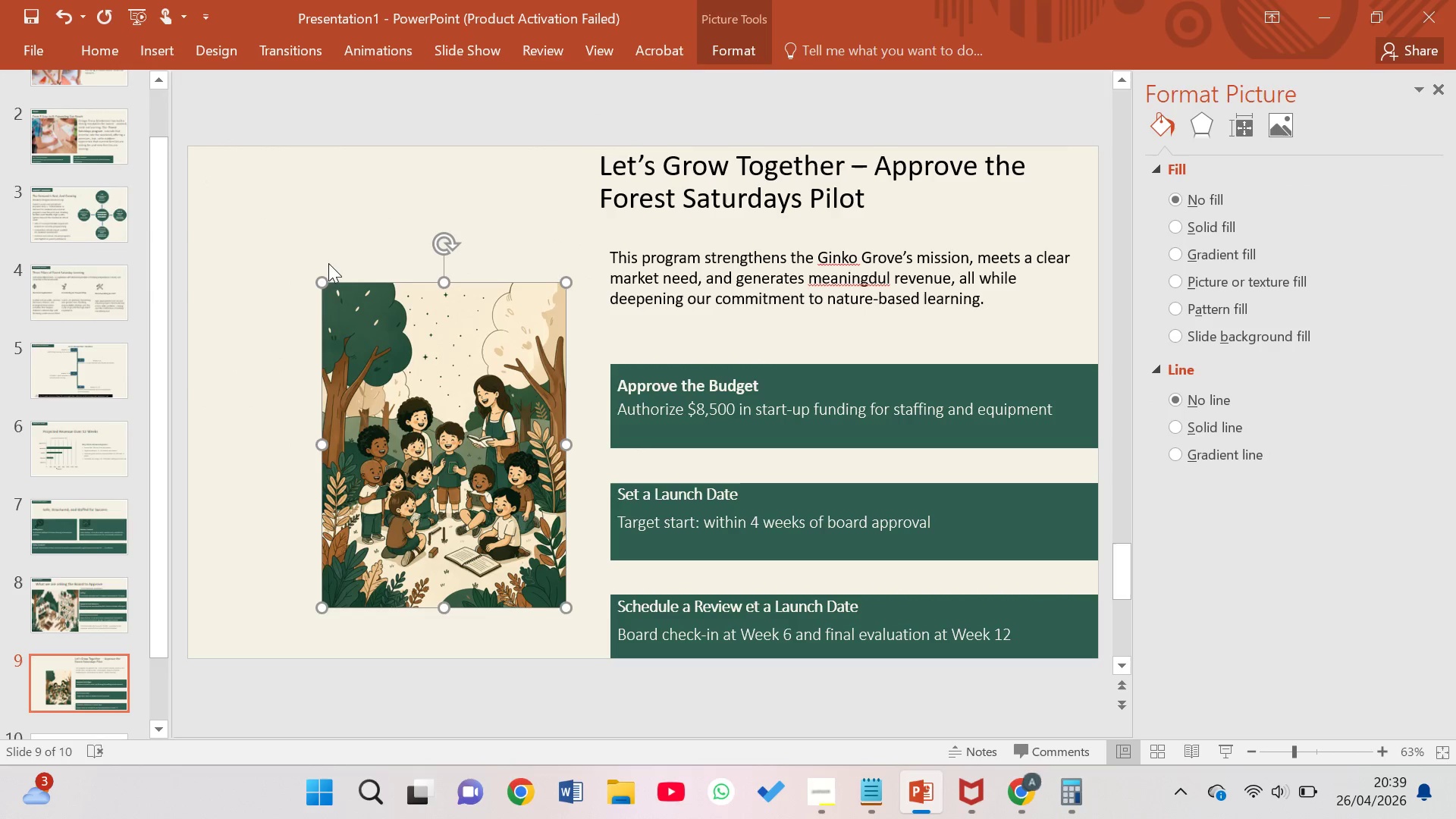 
left_click_drag(start_coordinate=[319, 281], to_coordinate=[184, 227])
 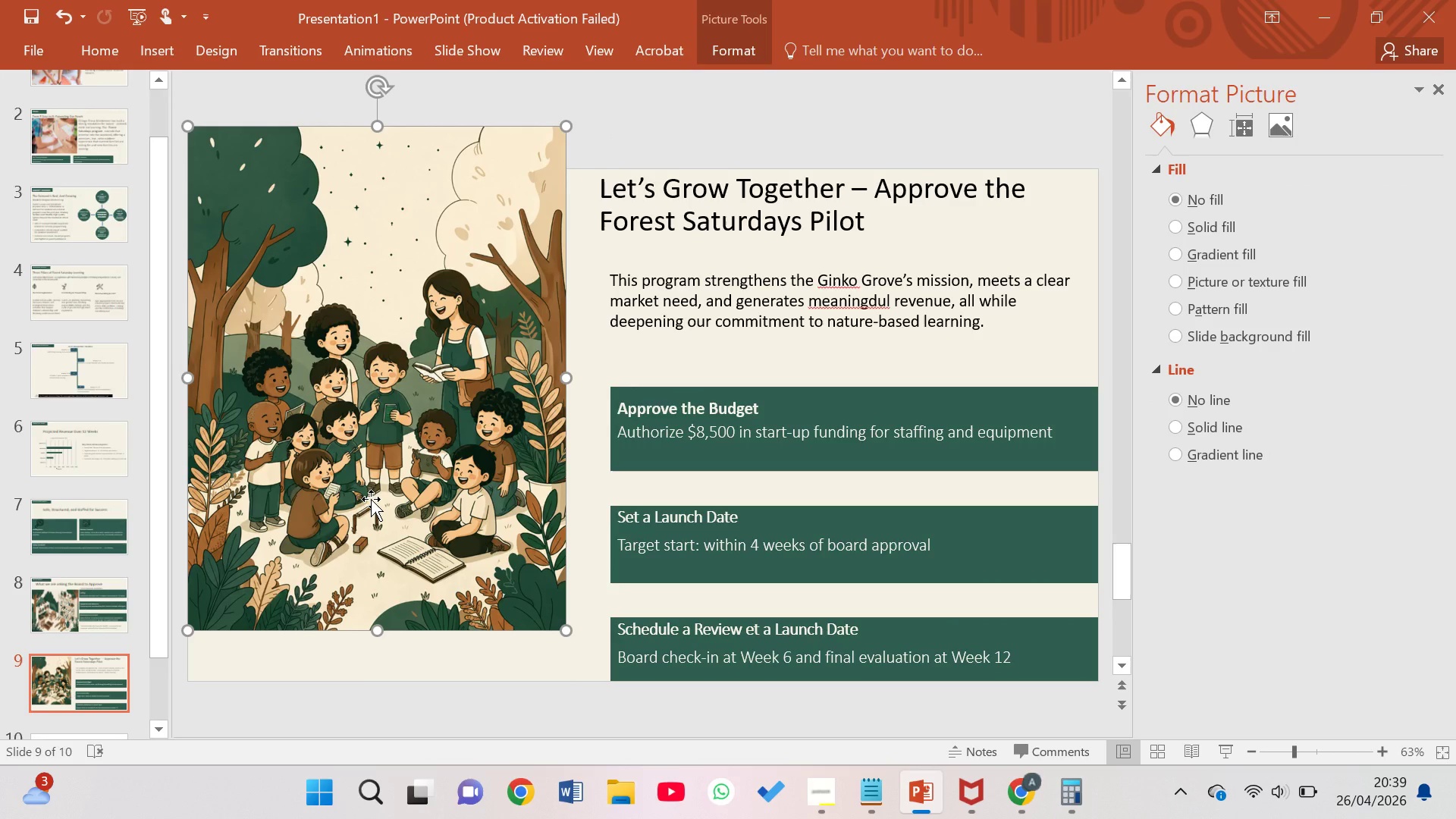 
left_click_drag(start_coordinate=[371, 499], to_coordinate=[376, 520])
 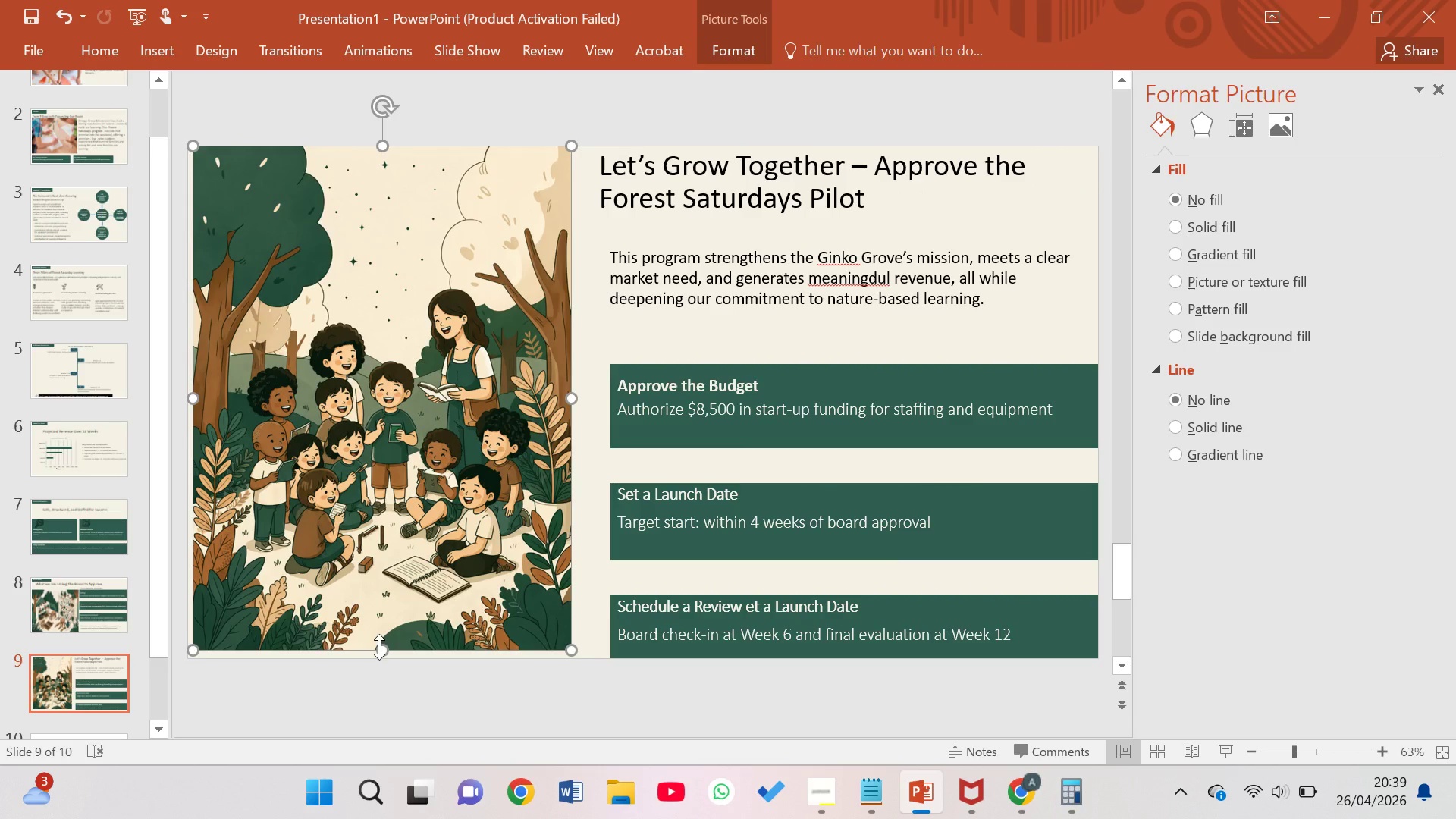 
left_click_drag(start_coordinate=[379, 647], to_coordinate=[372, 657])
 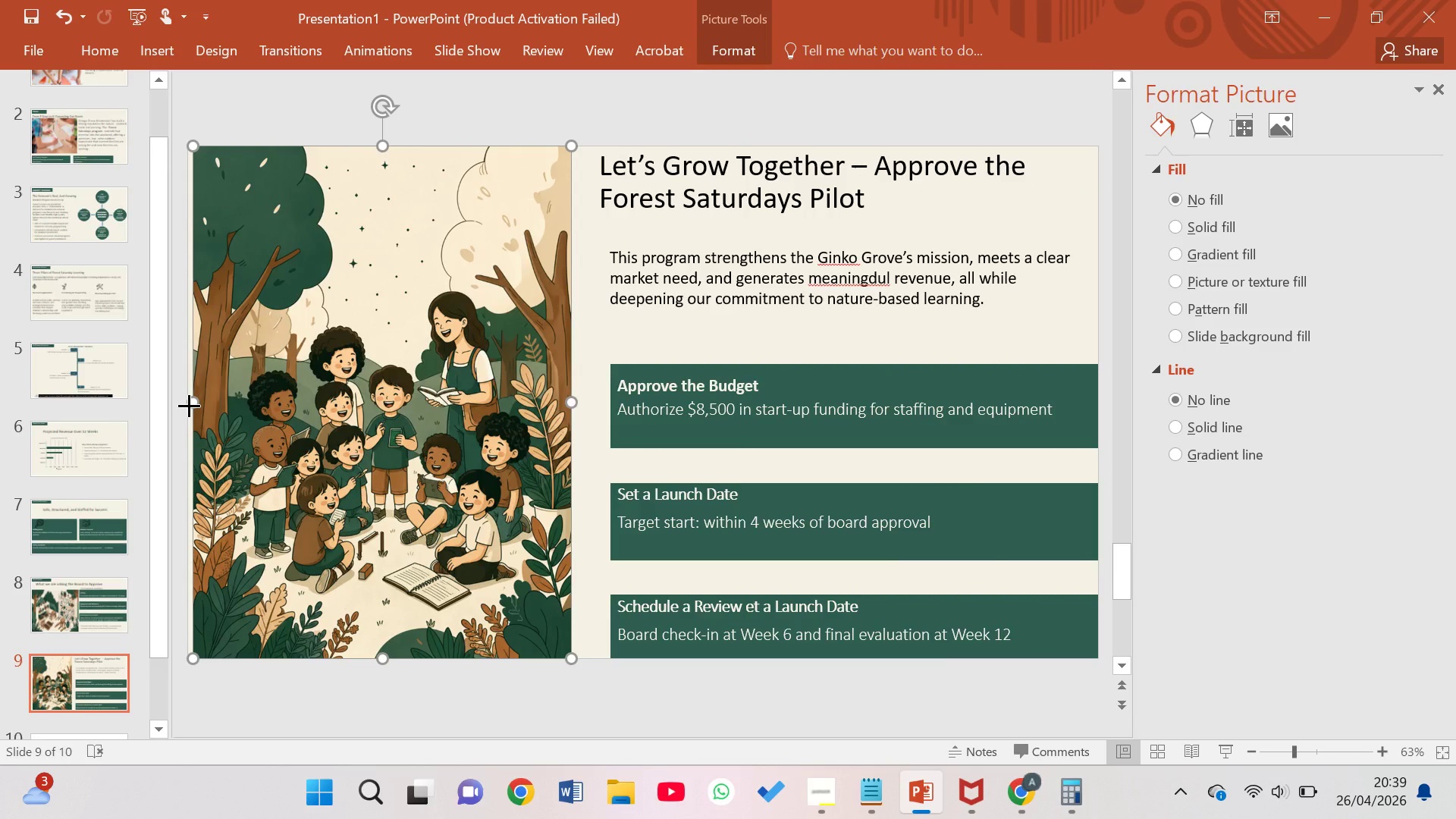 
left_click([189, 405])
 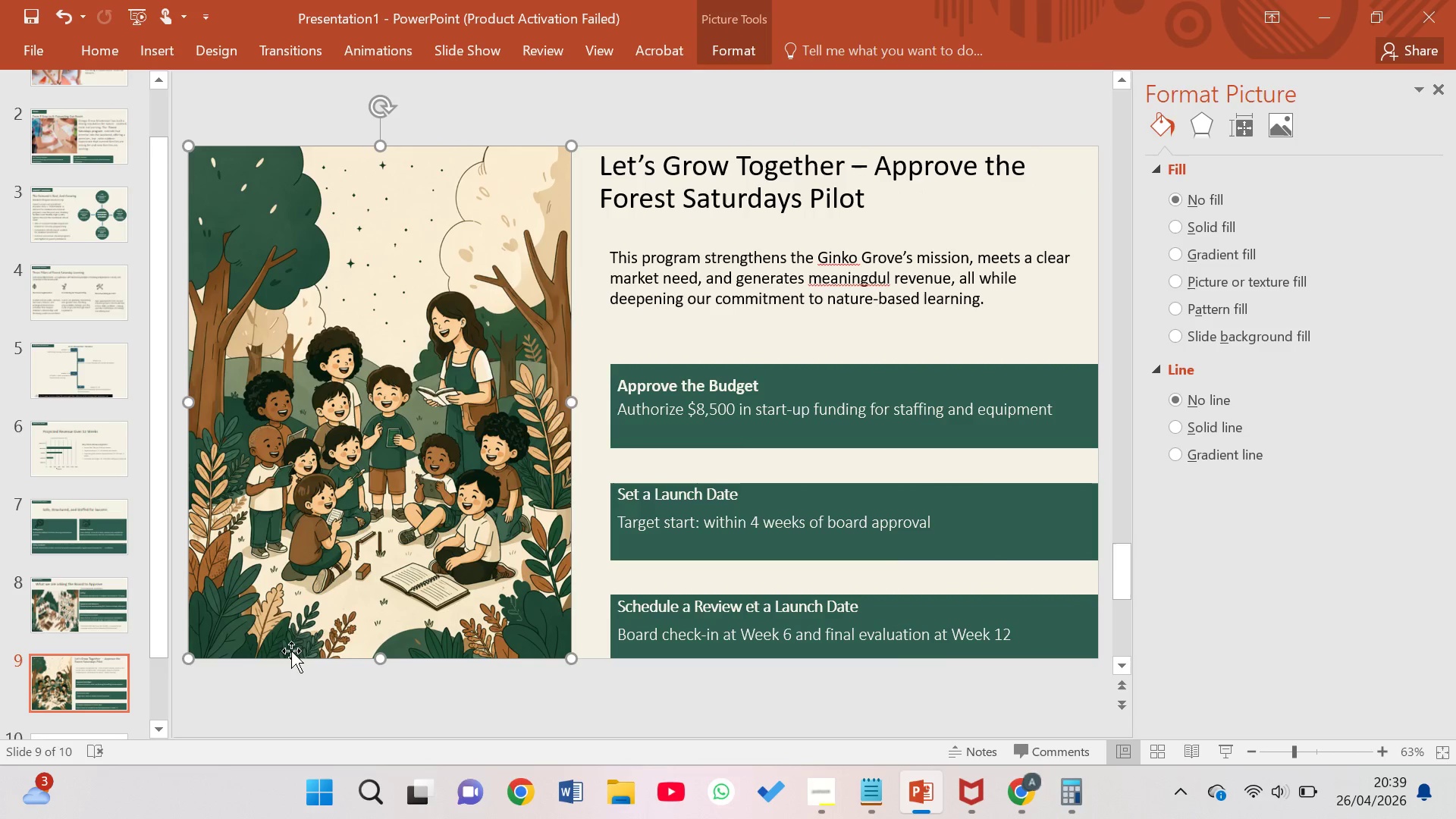 
left_click([298, 680])
 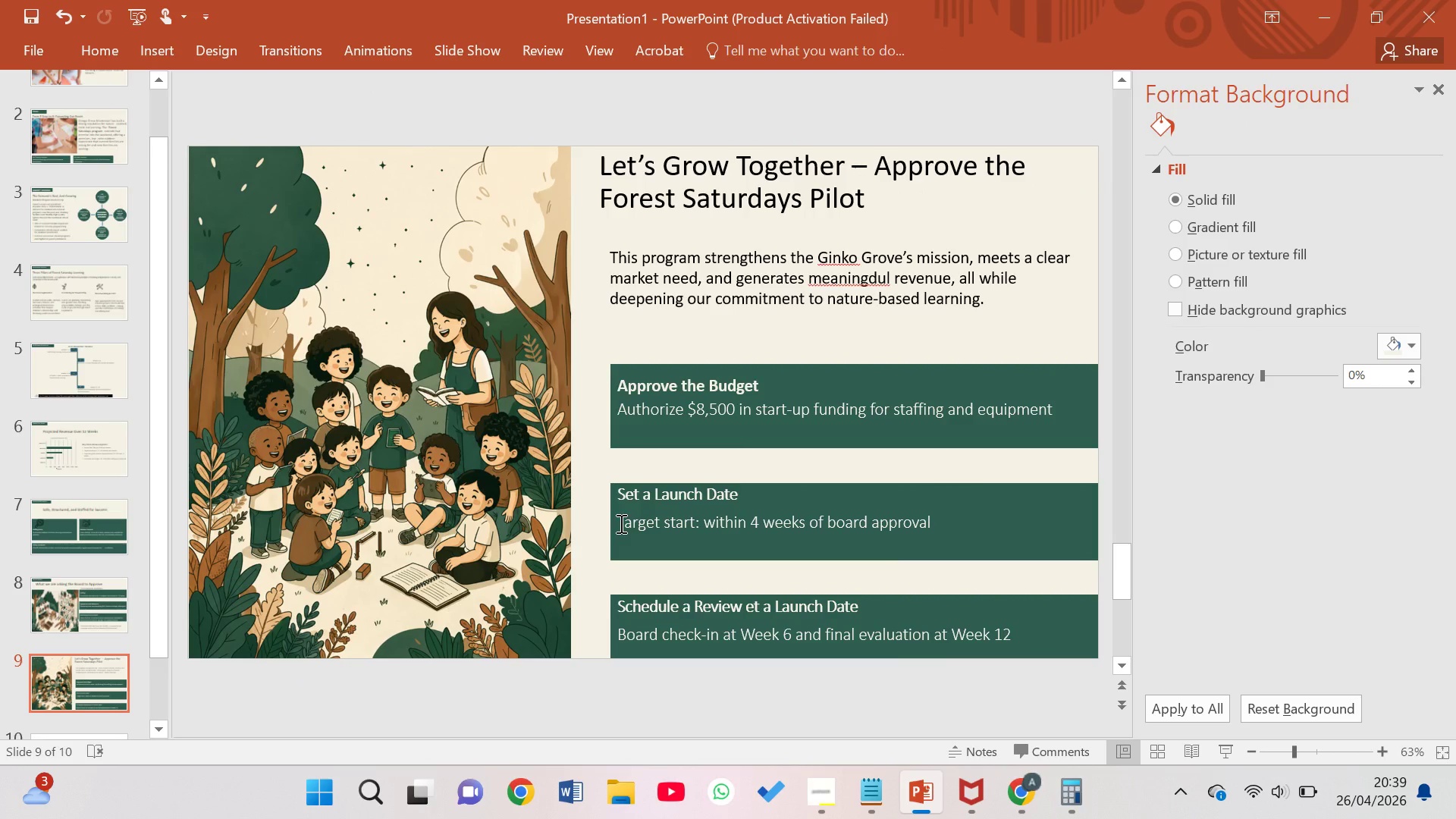 
wait(10.88)
 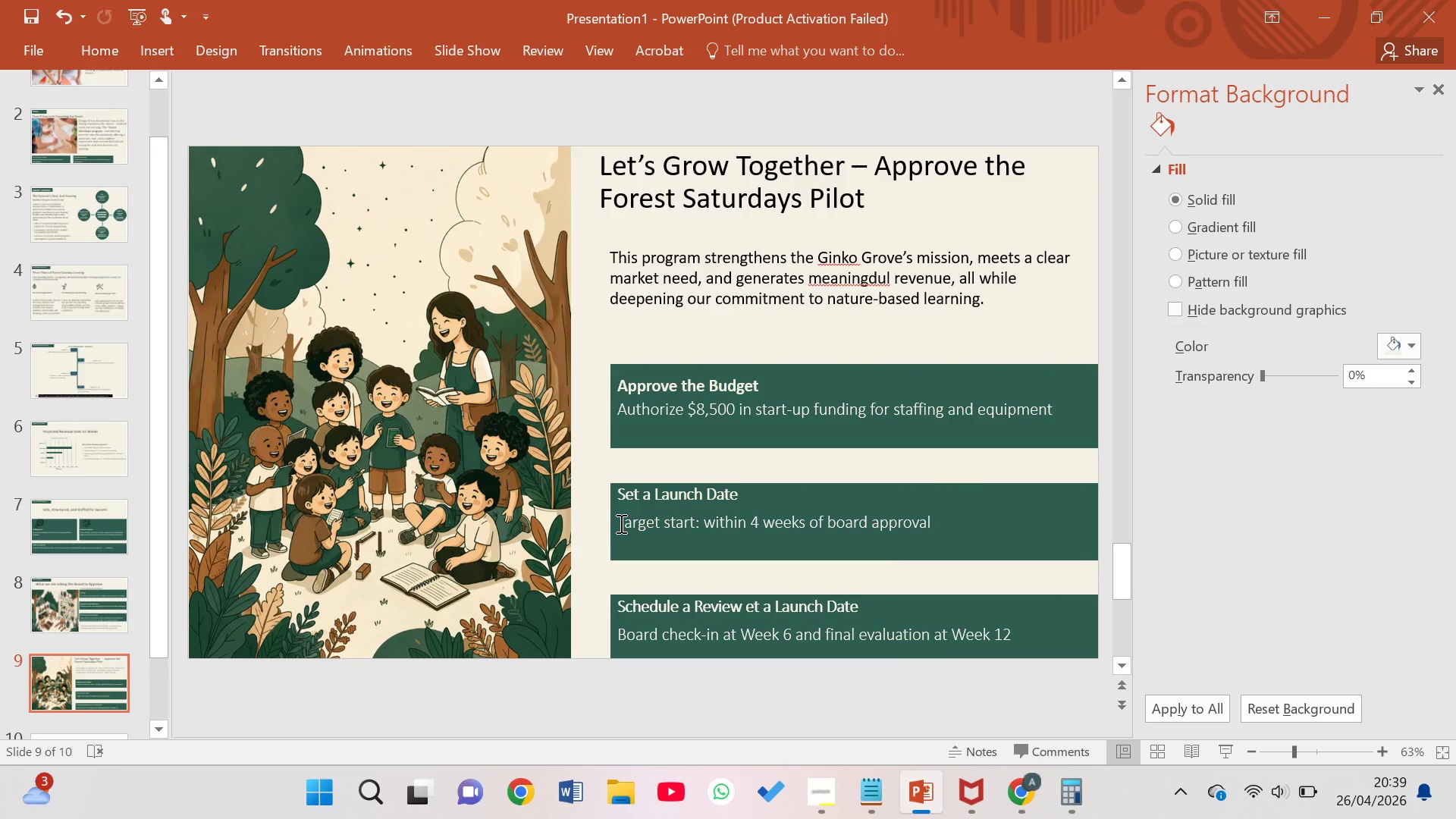 
left_click([68, 149])
 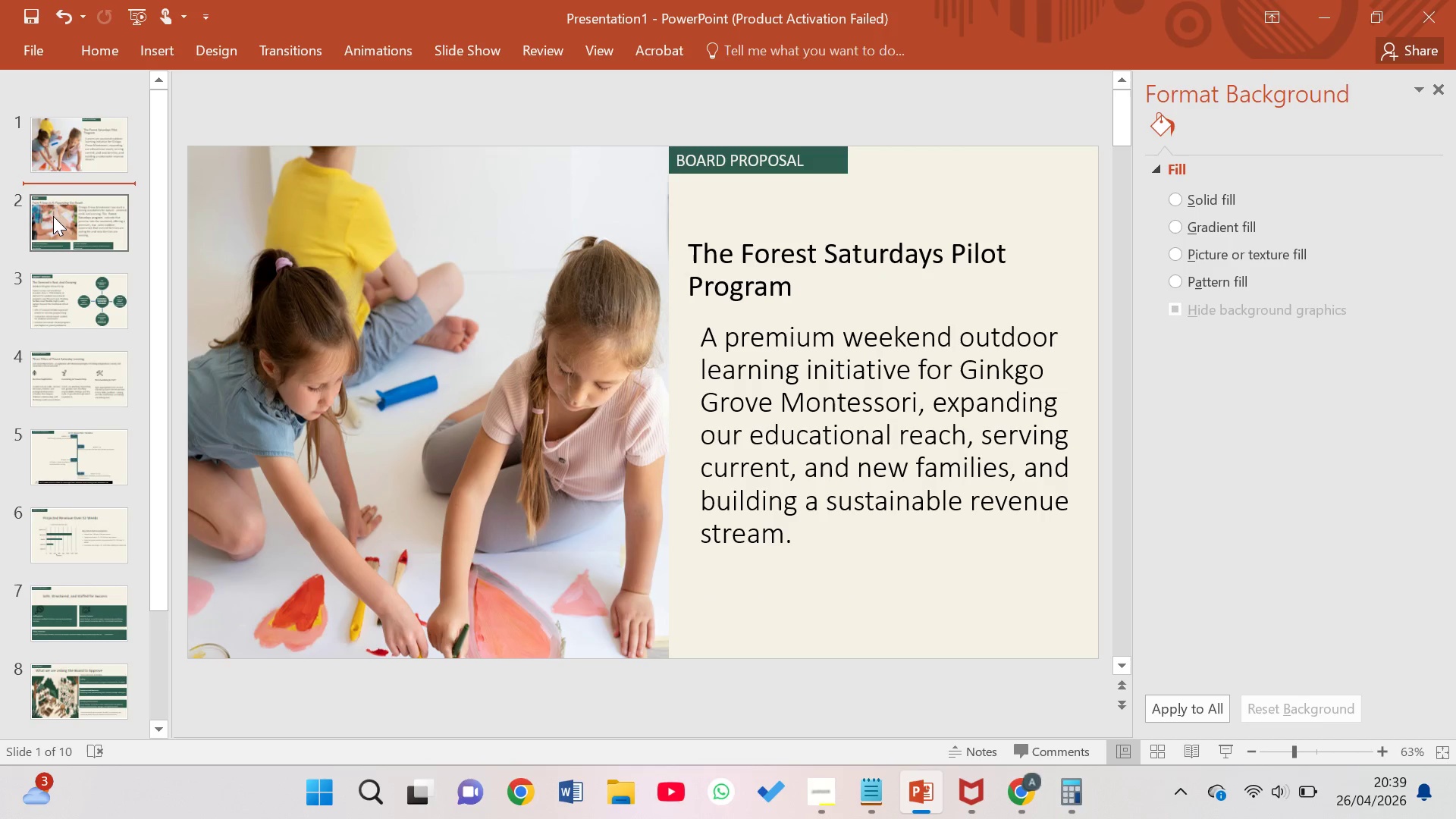 
left_click([55, 225])
 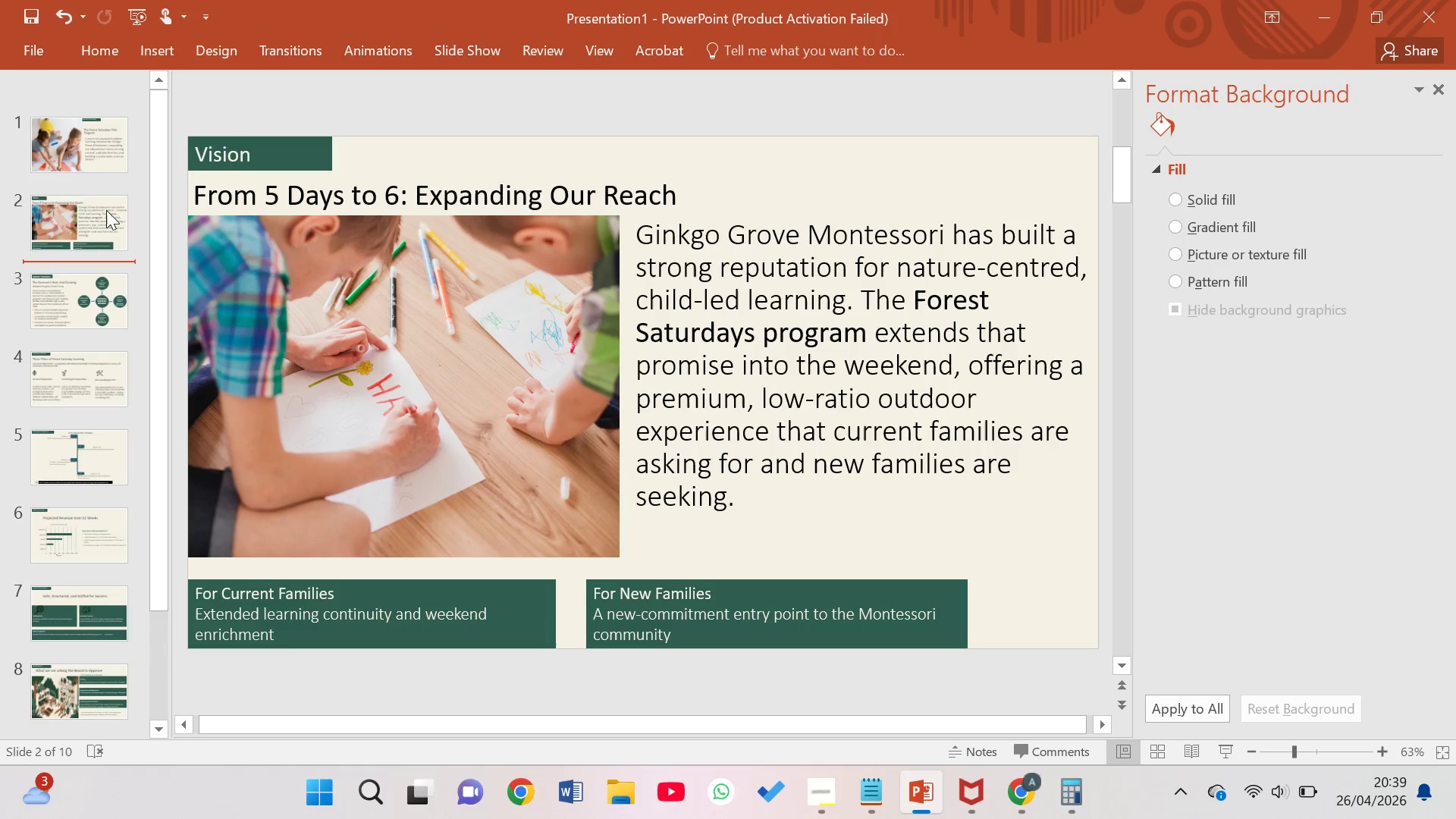 
left_click([78, 135])
 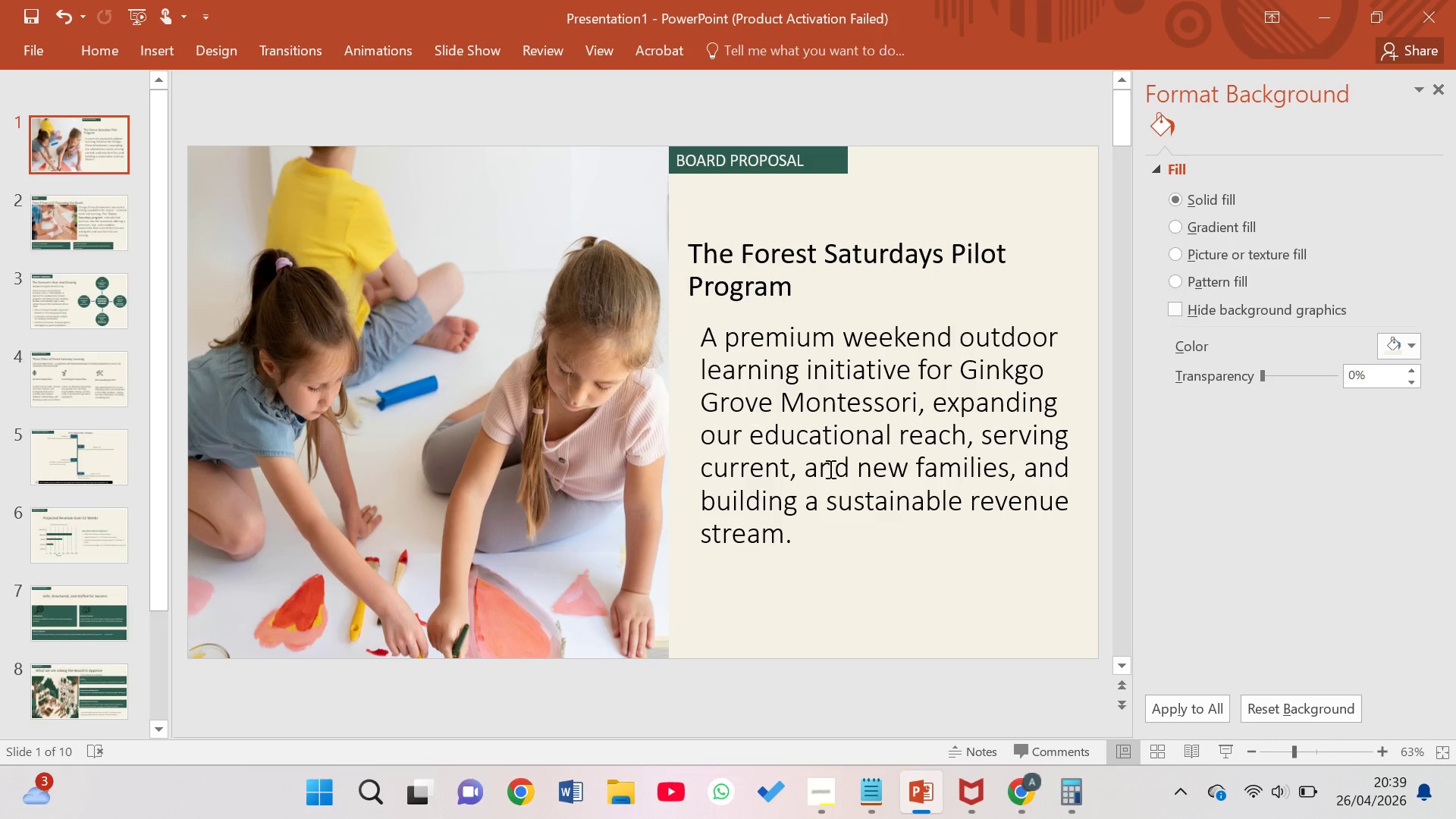 
left_click_drag(start_coordinate=[852, 500], to_coordinate=[770, 351])
 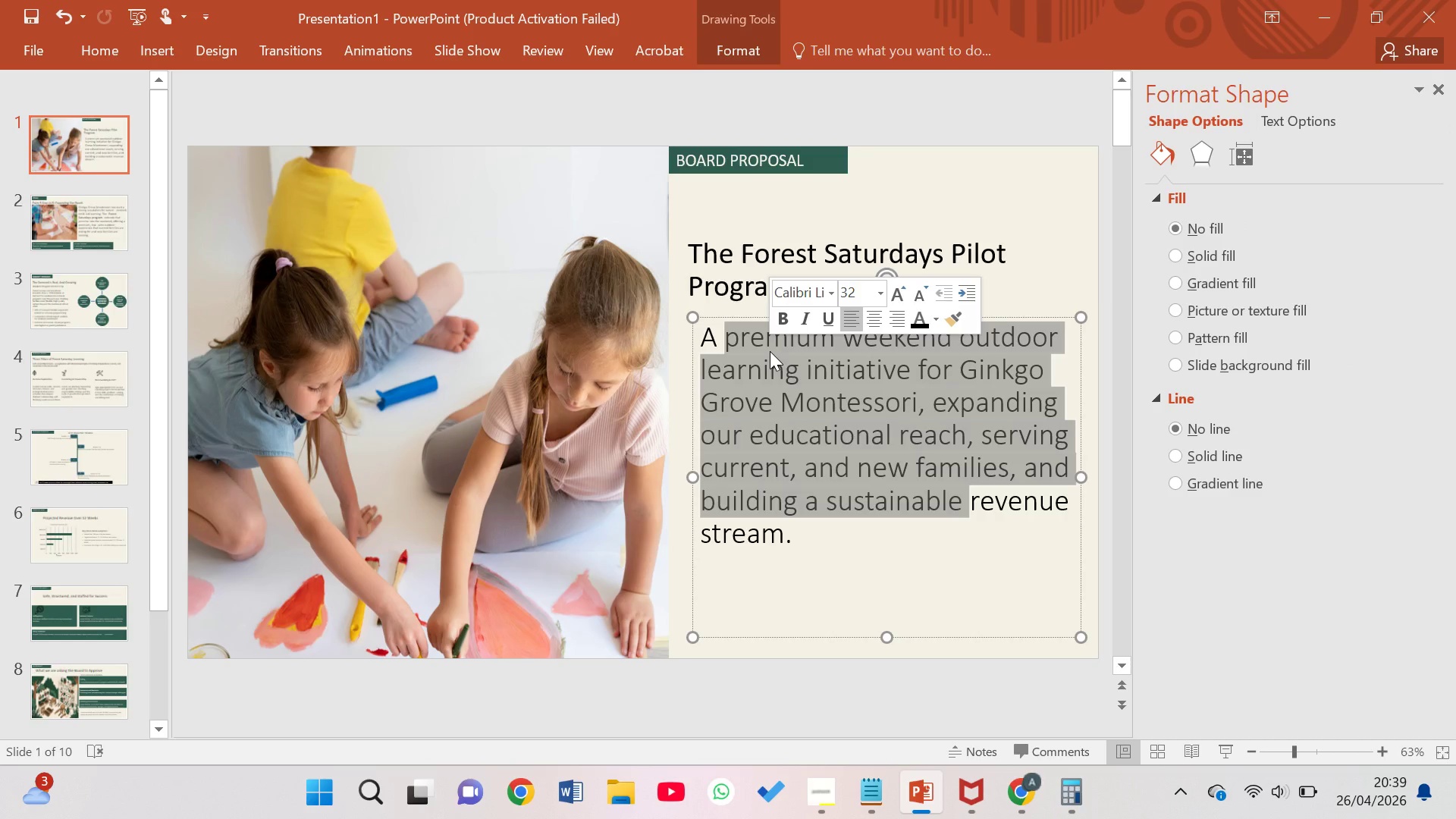 
wait(15.61)
 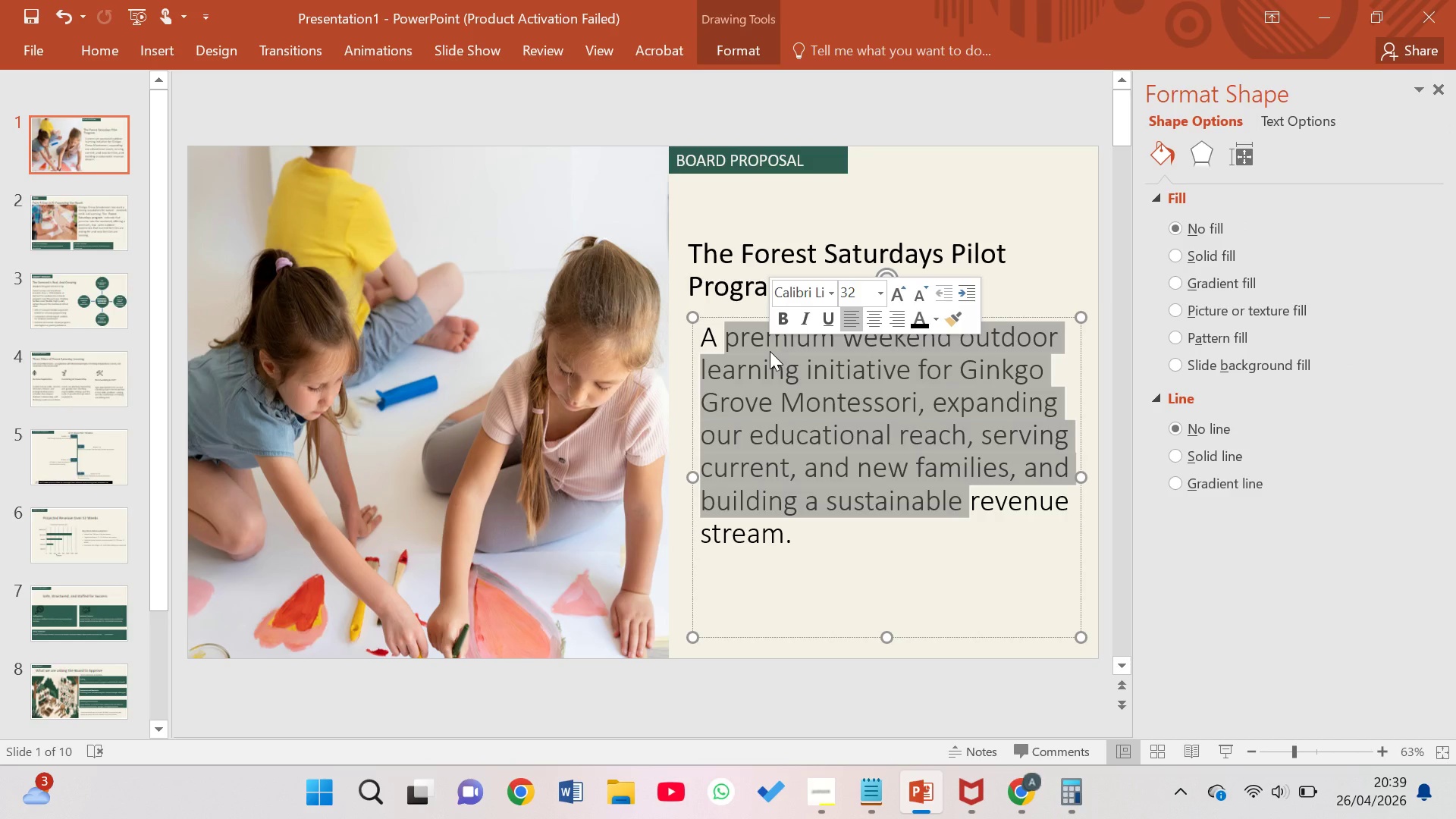 
left_click([811, 575])
 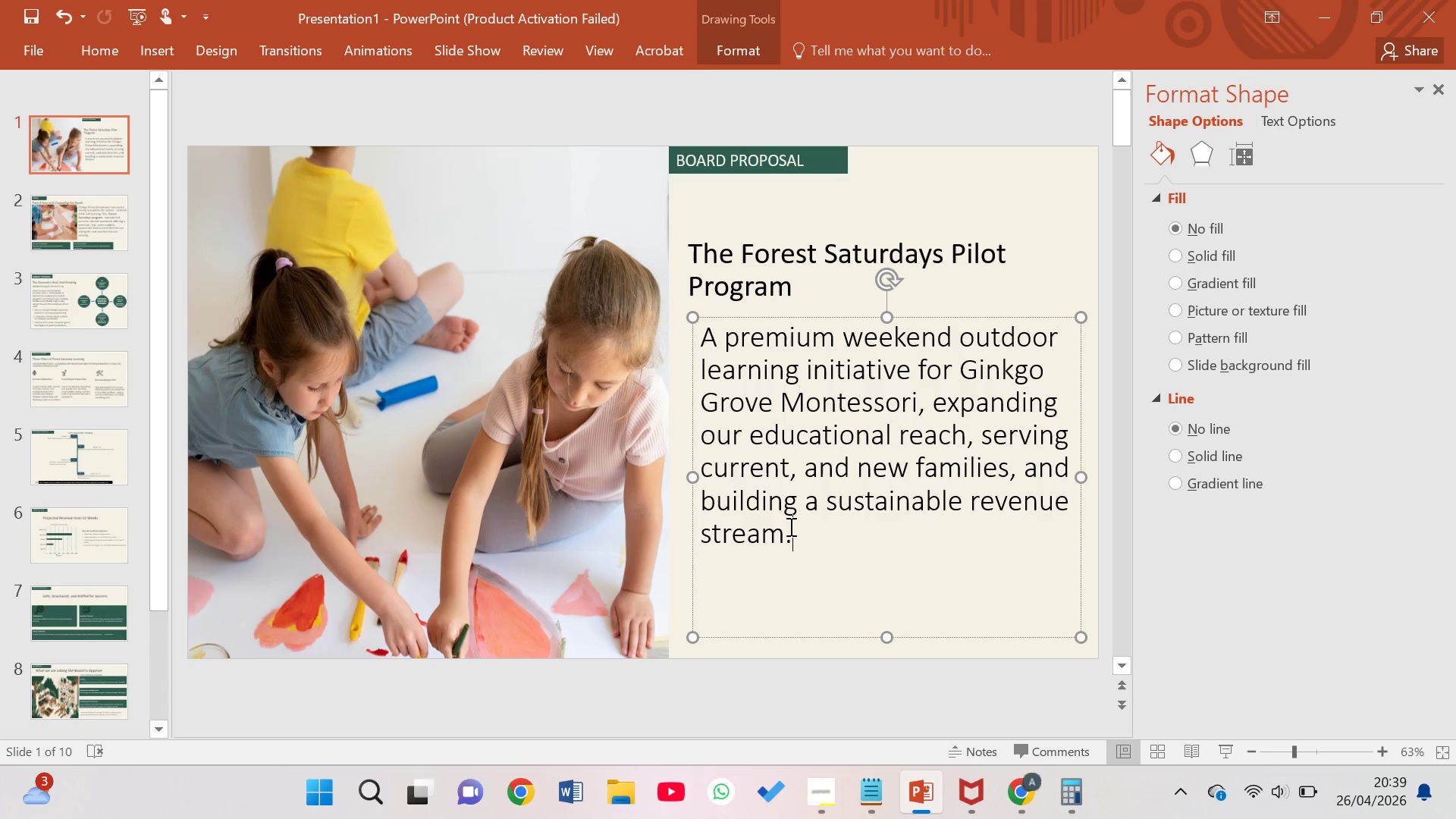 
left_click_drag(start_coordinate=[788, 528], to_coordinate=[704, 347])
 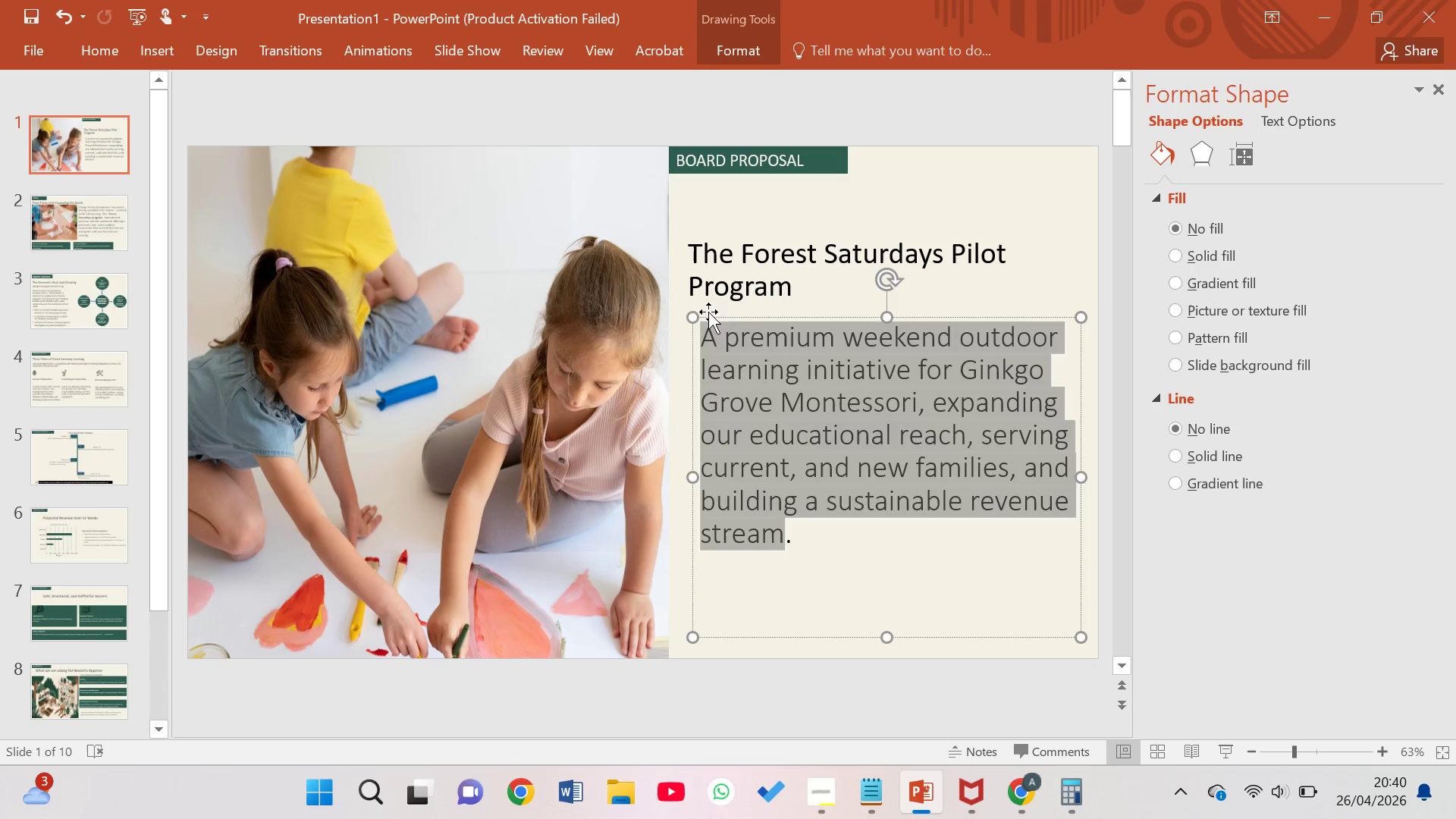 
left_click([801, 307])
 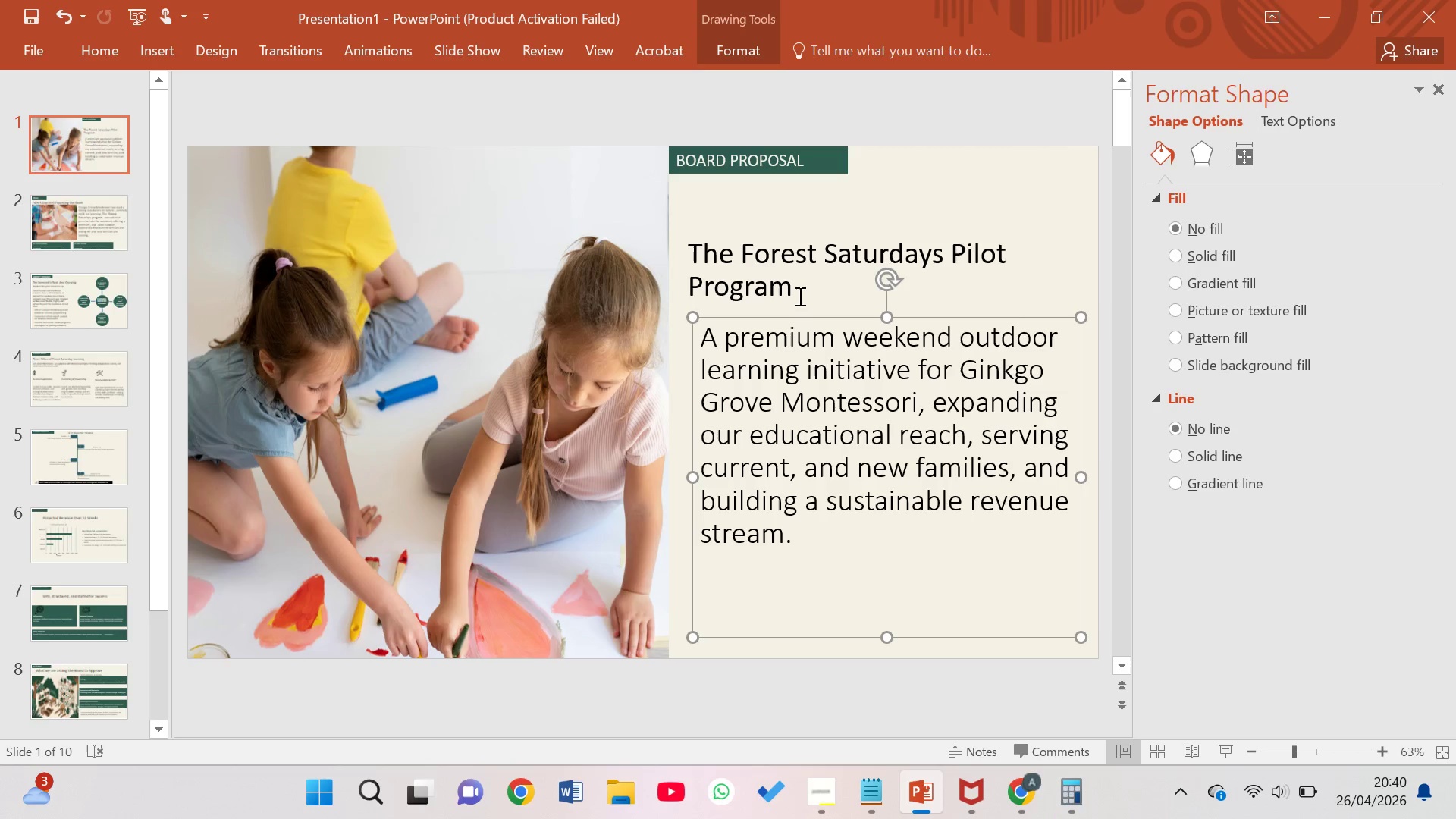 
left_click_drag(start_coordinate=[795, 291], to_coordinate=[697, 256])
 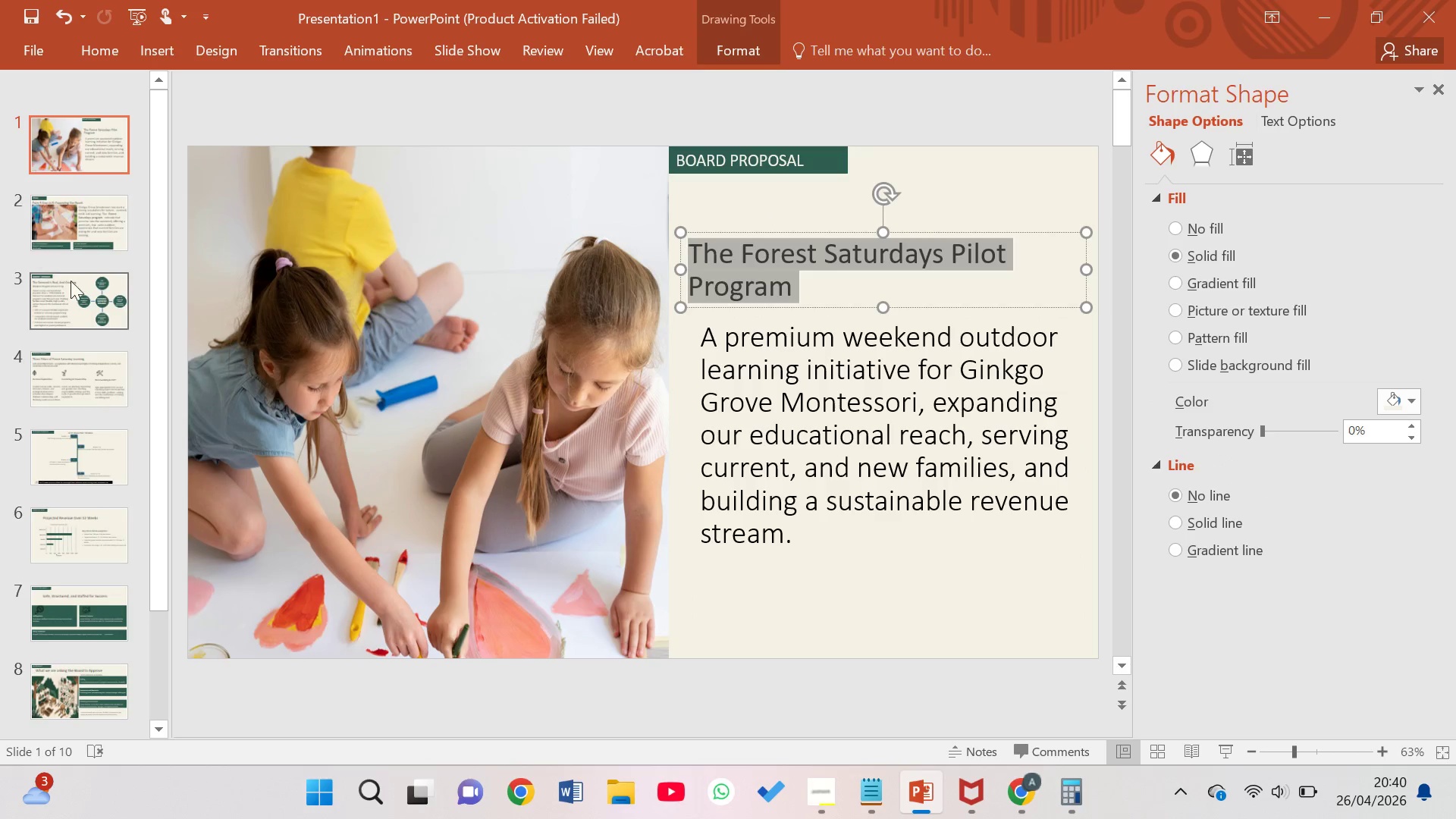 
left_click([33, 315])
 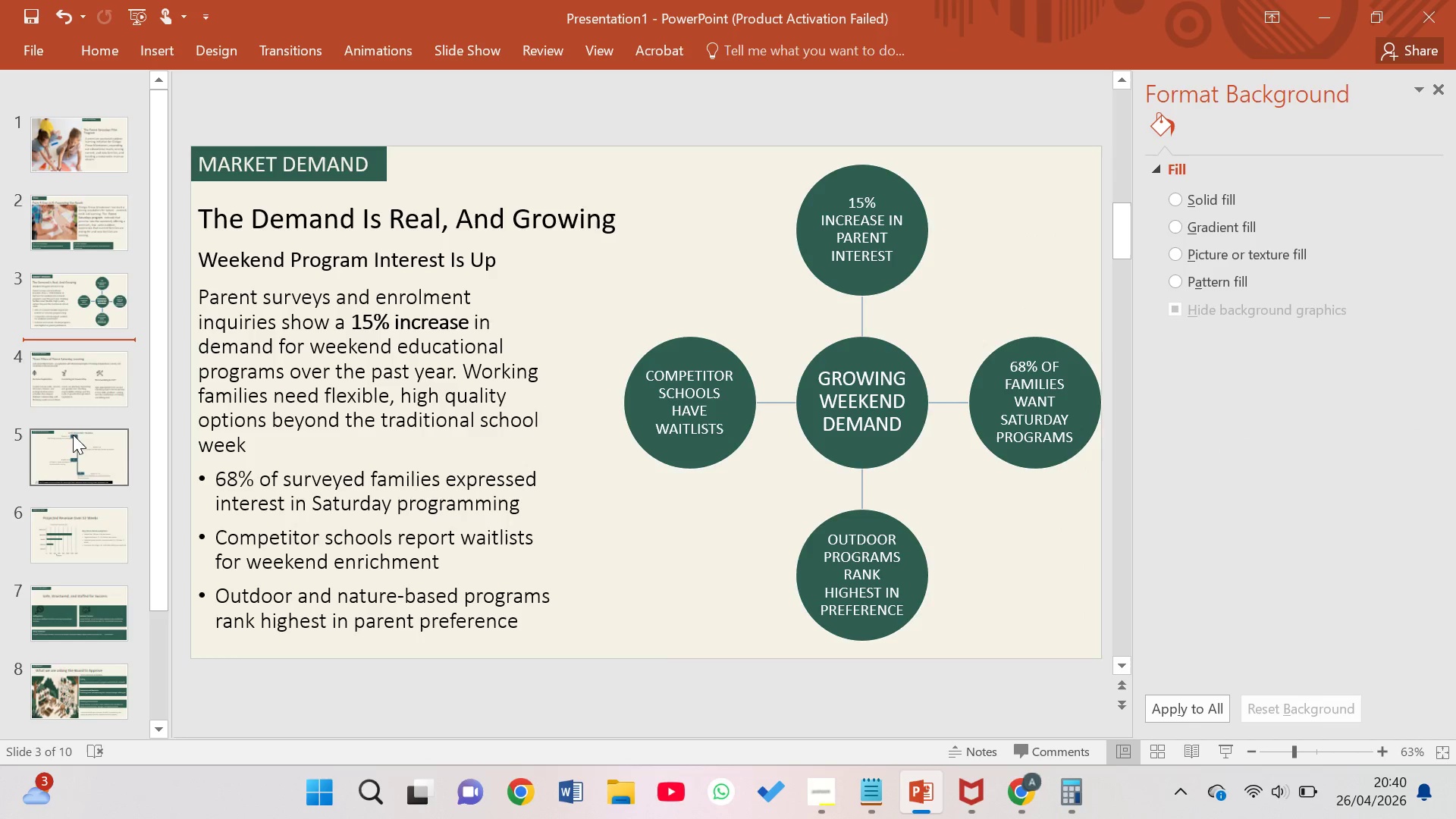 
left_click_drag(start_coordinate=[367, 394], to_coordinate=[253, 297])
 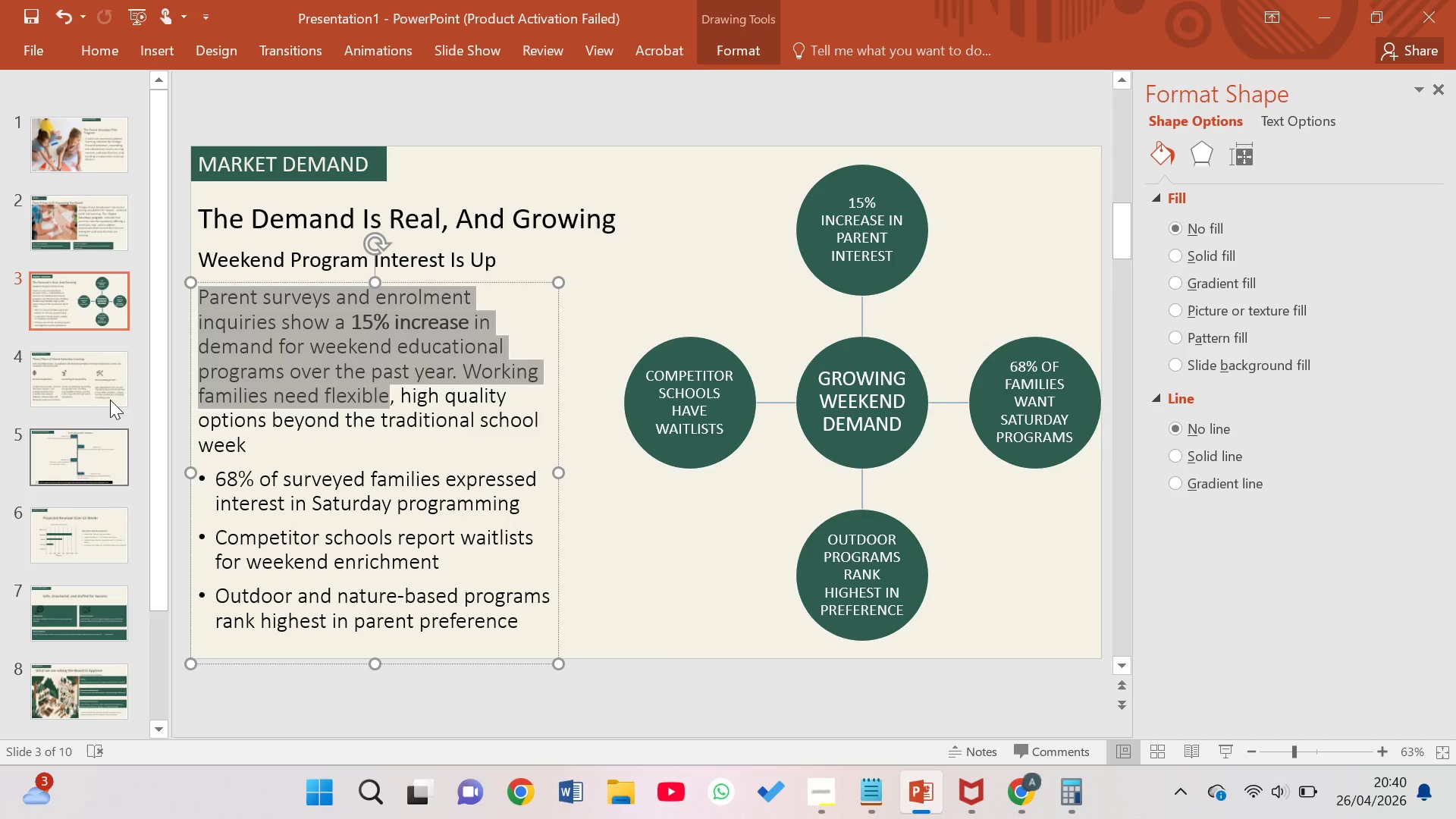 
left_click([84, 378])
 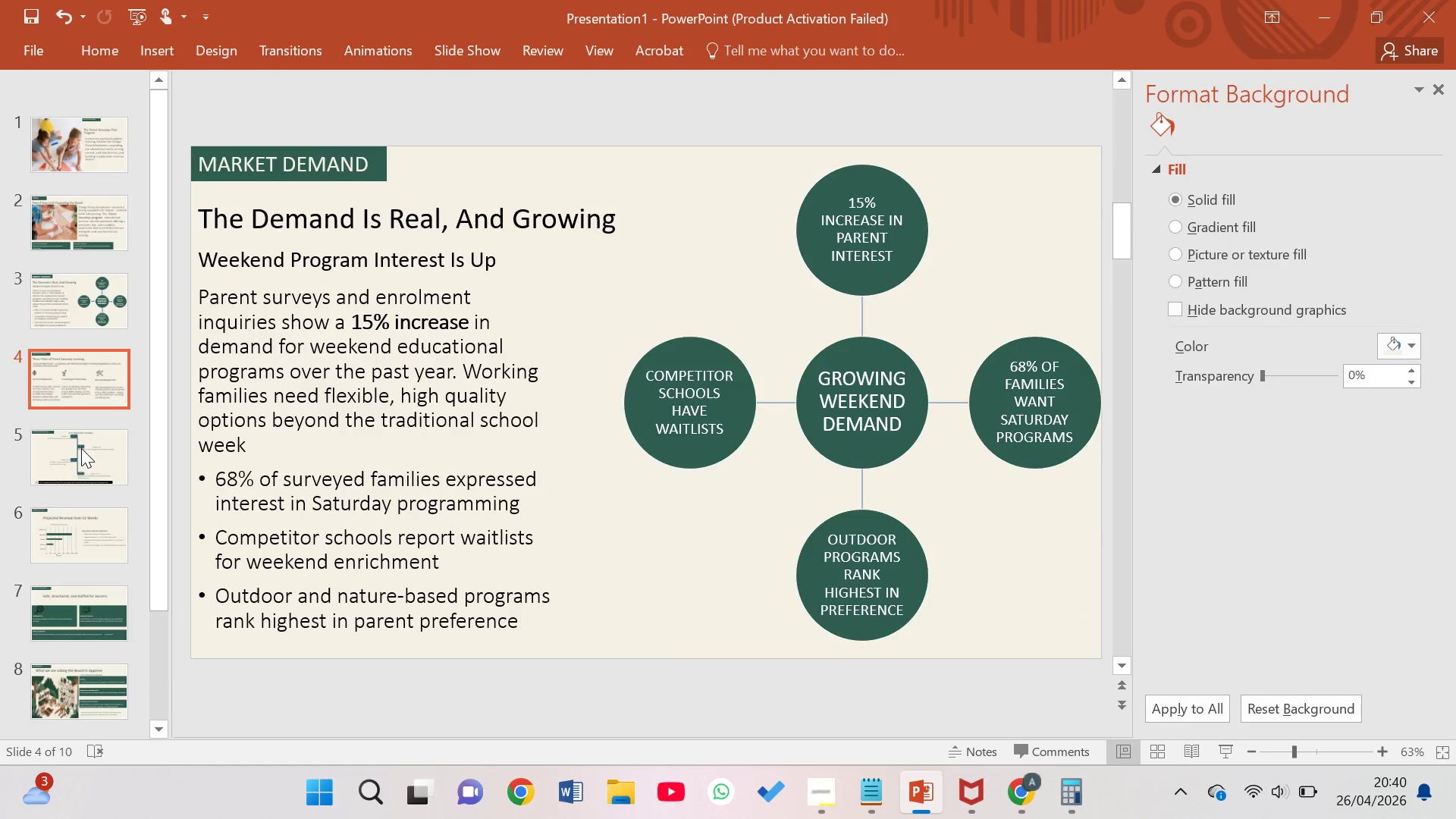 
right_click([81, 450])
 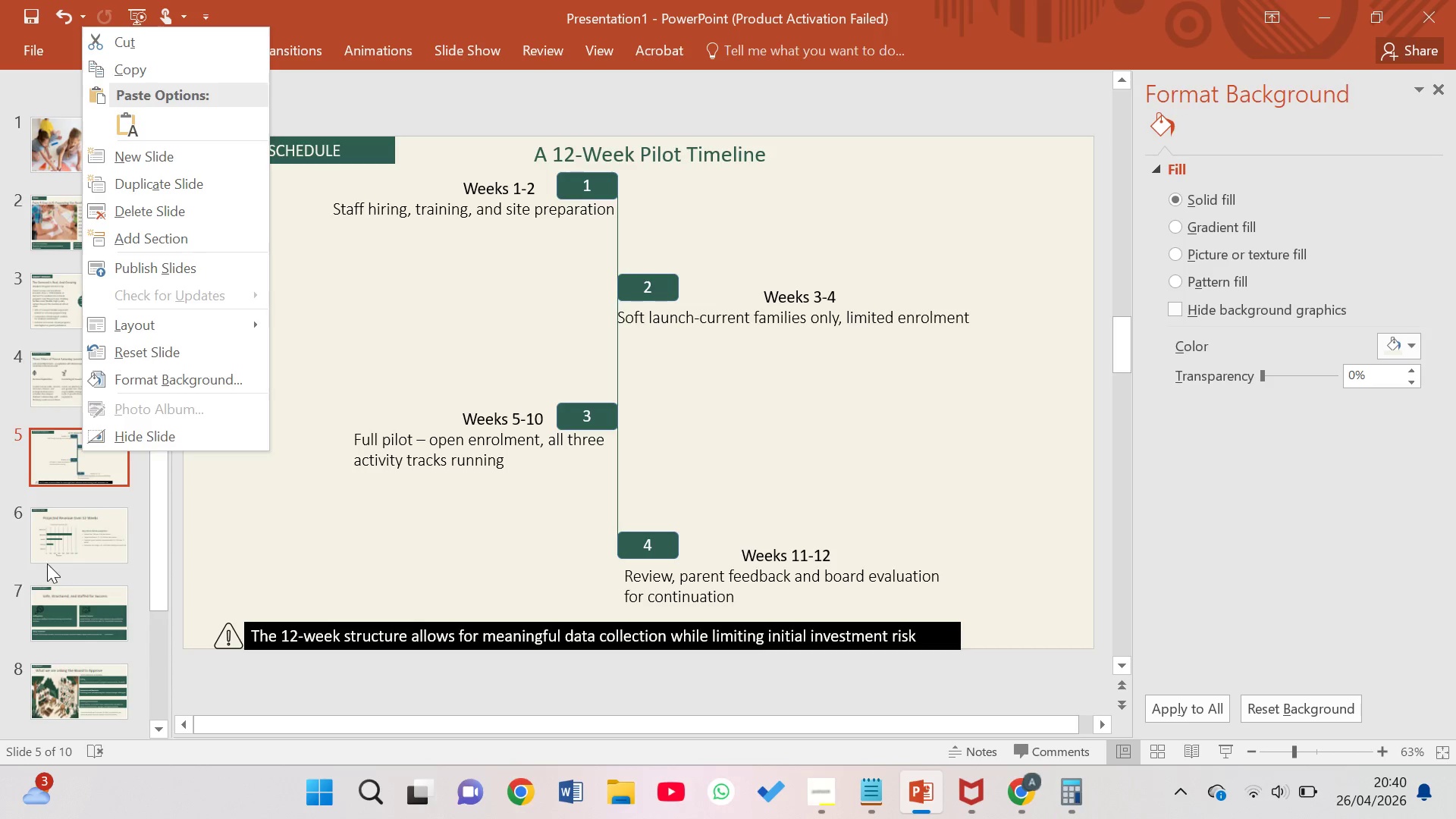 
left_click([48, 540])
 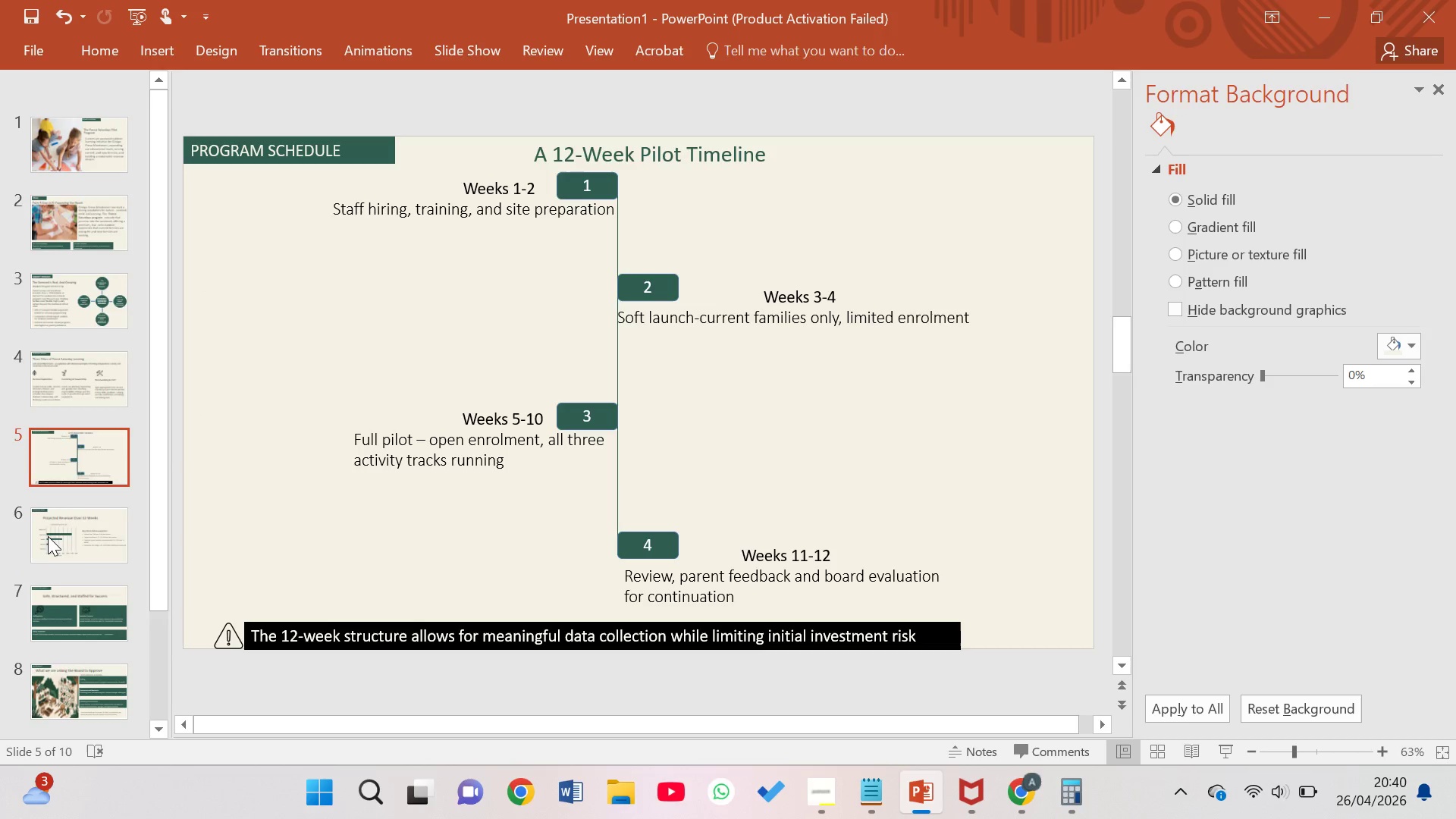 
left_click([48, 535])
 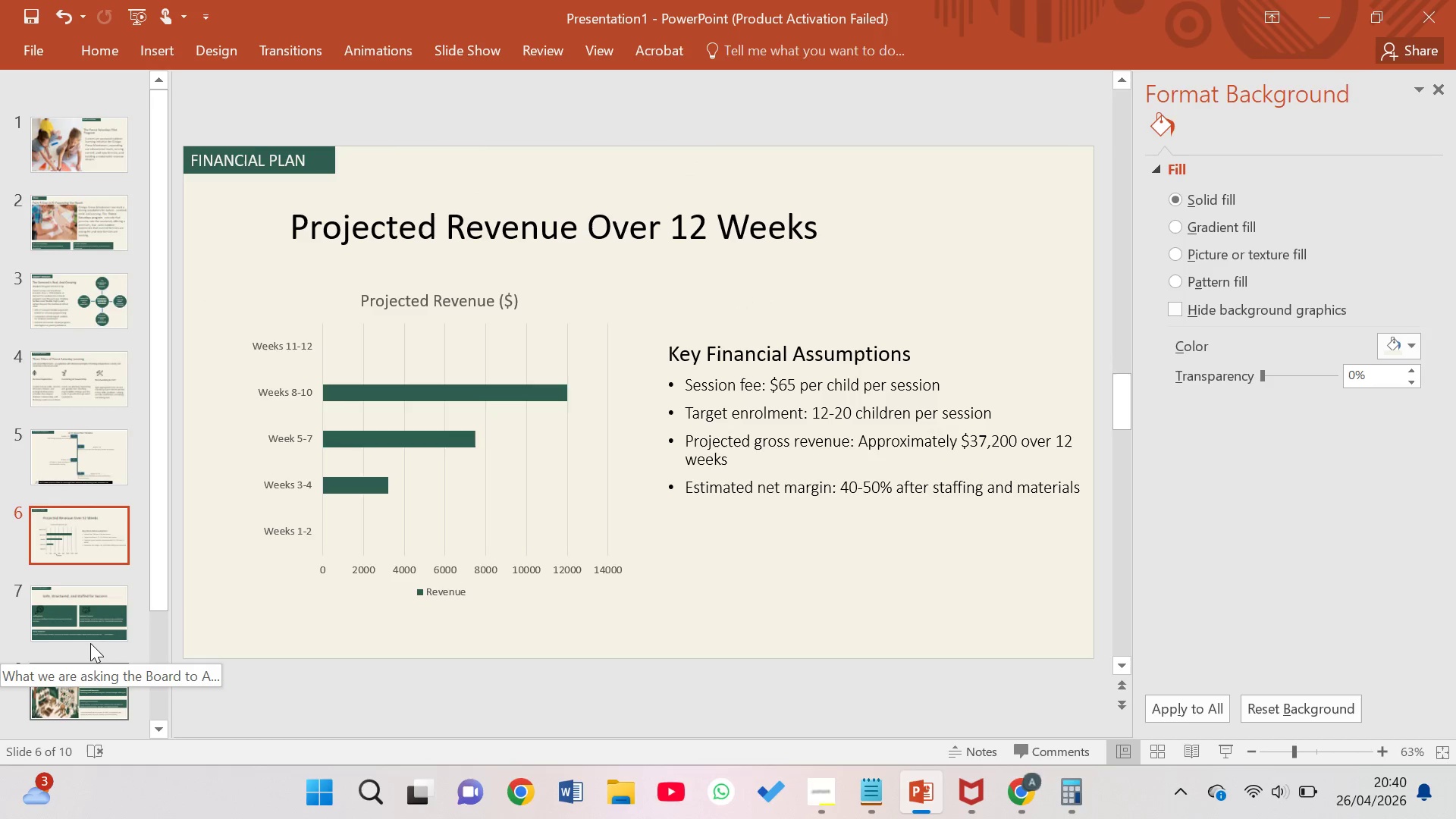 
left_click([86, 629])
 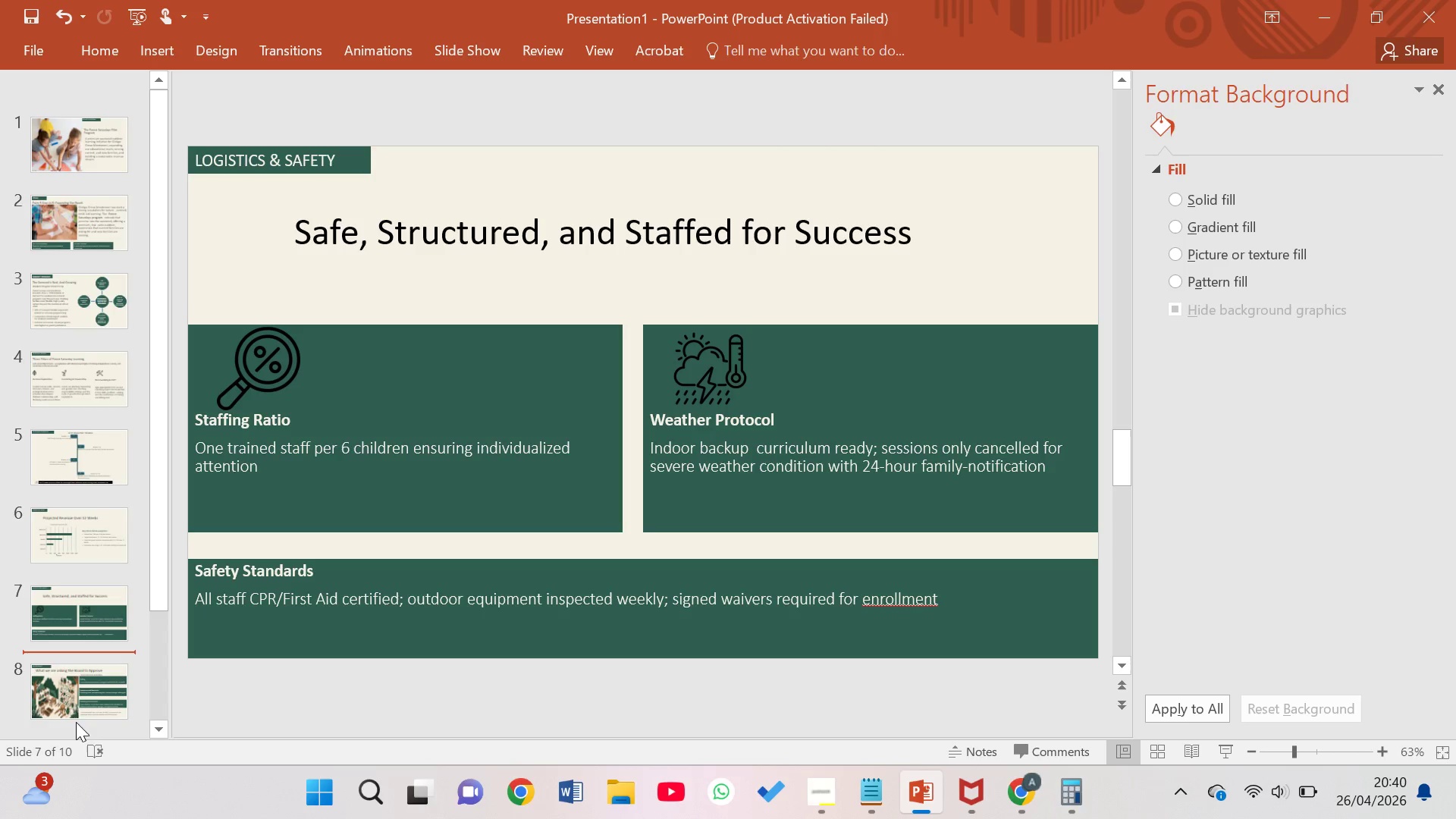 
left_click([74, 695])
 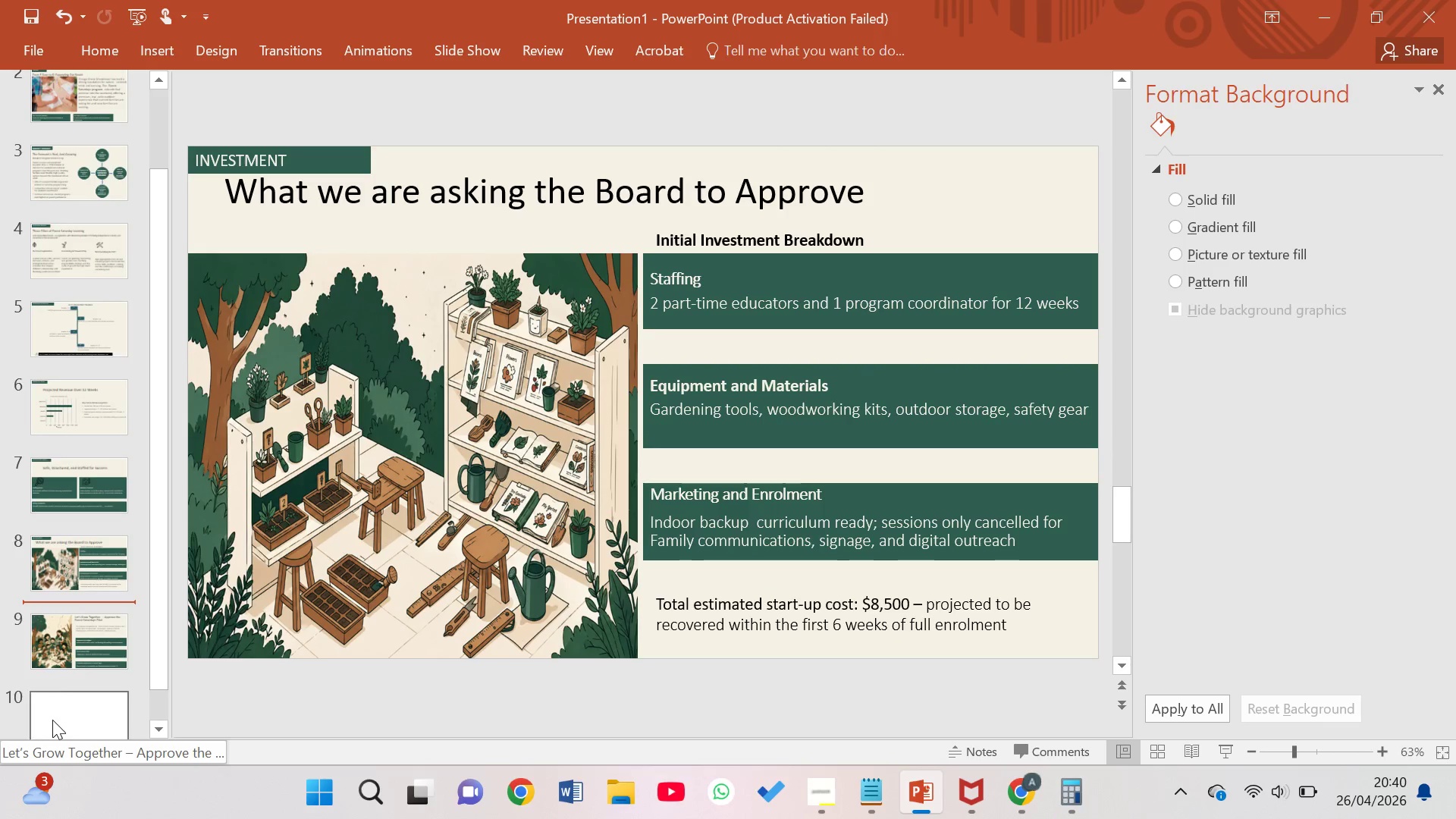 
left_click([58, 656])
 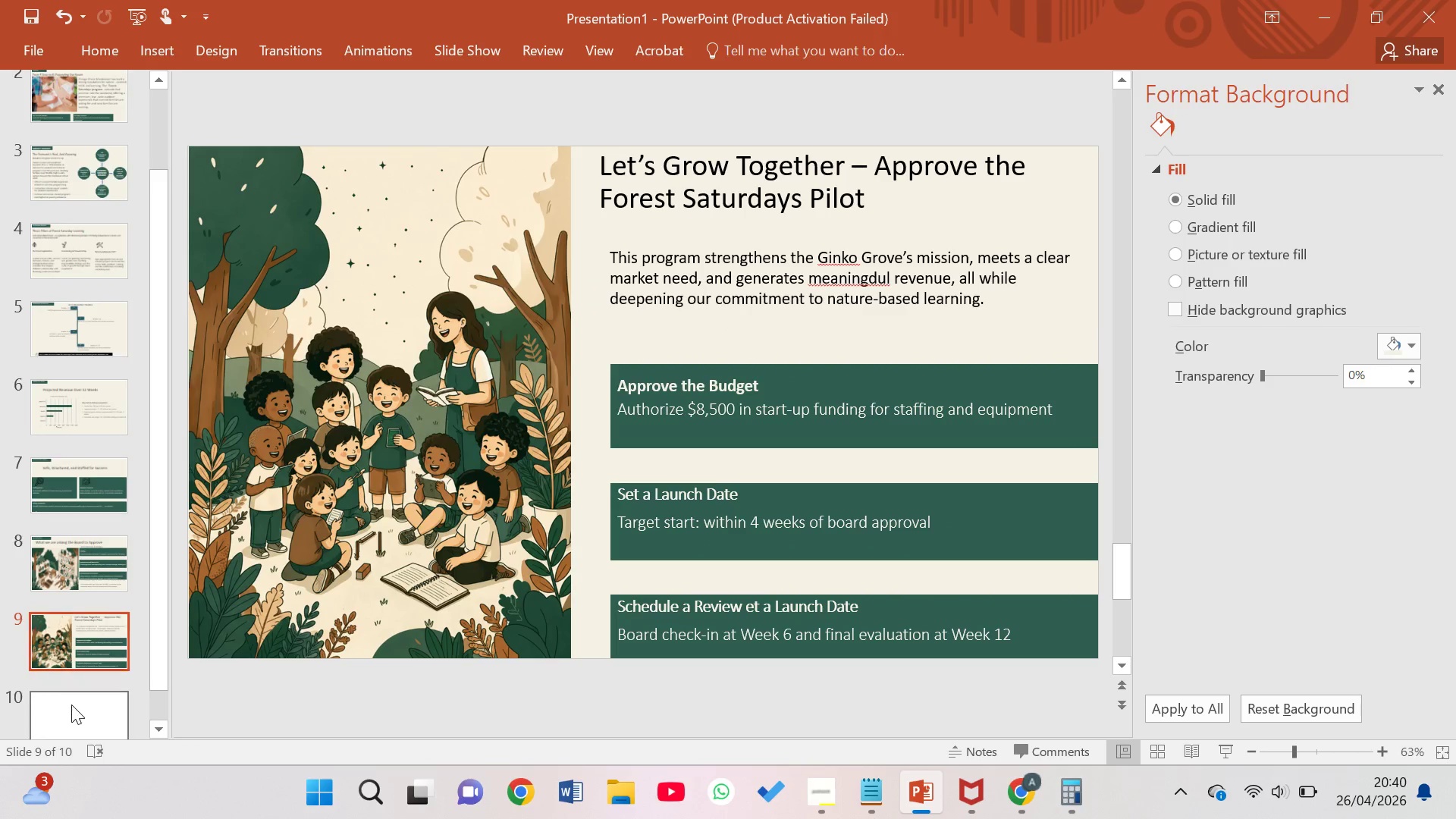 
left_click([73, 708])
 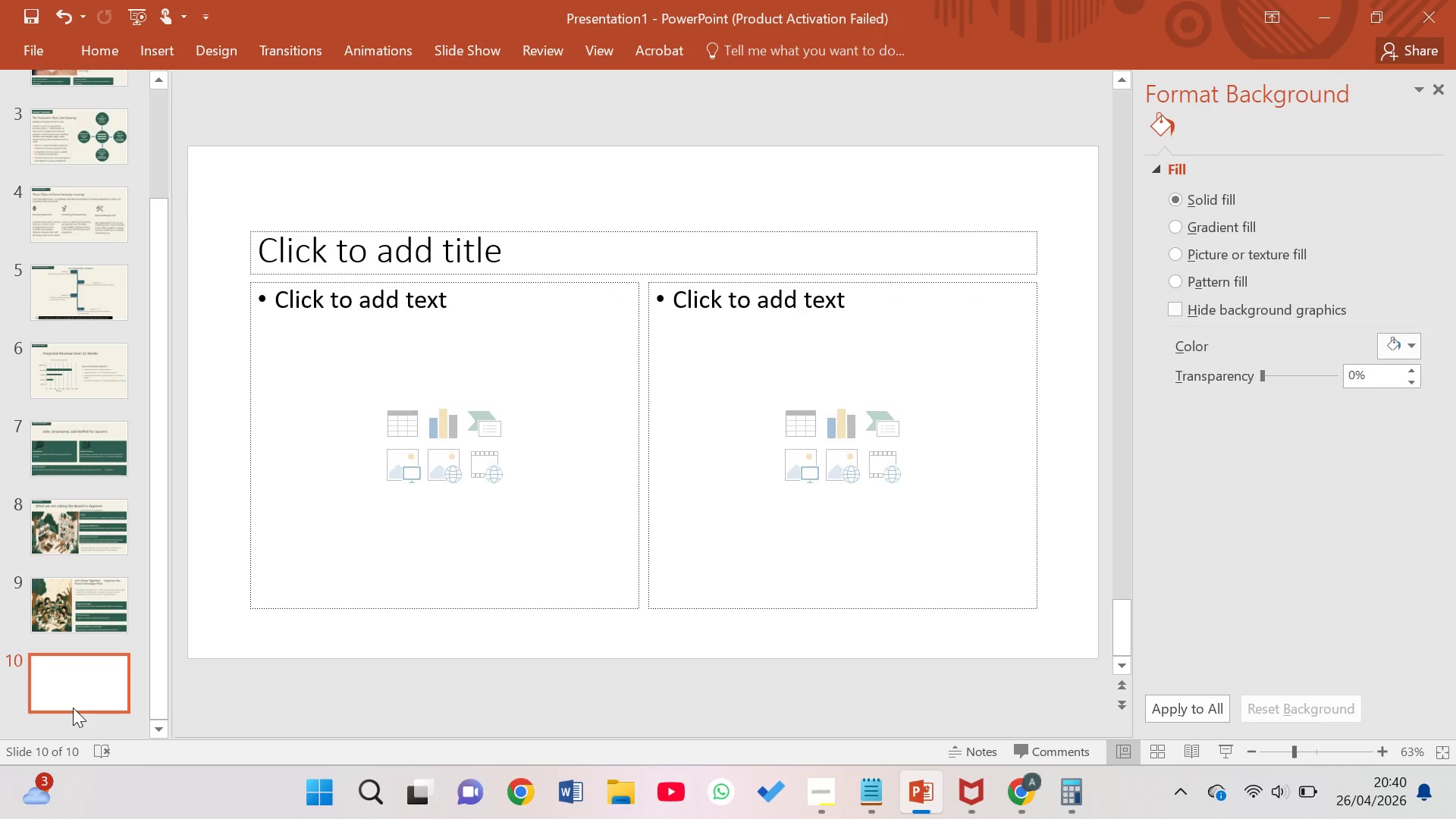 
key(Backspace)
 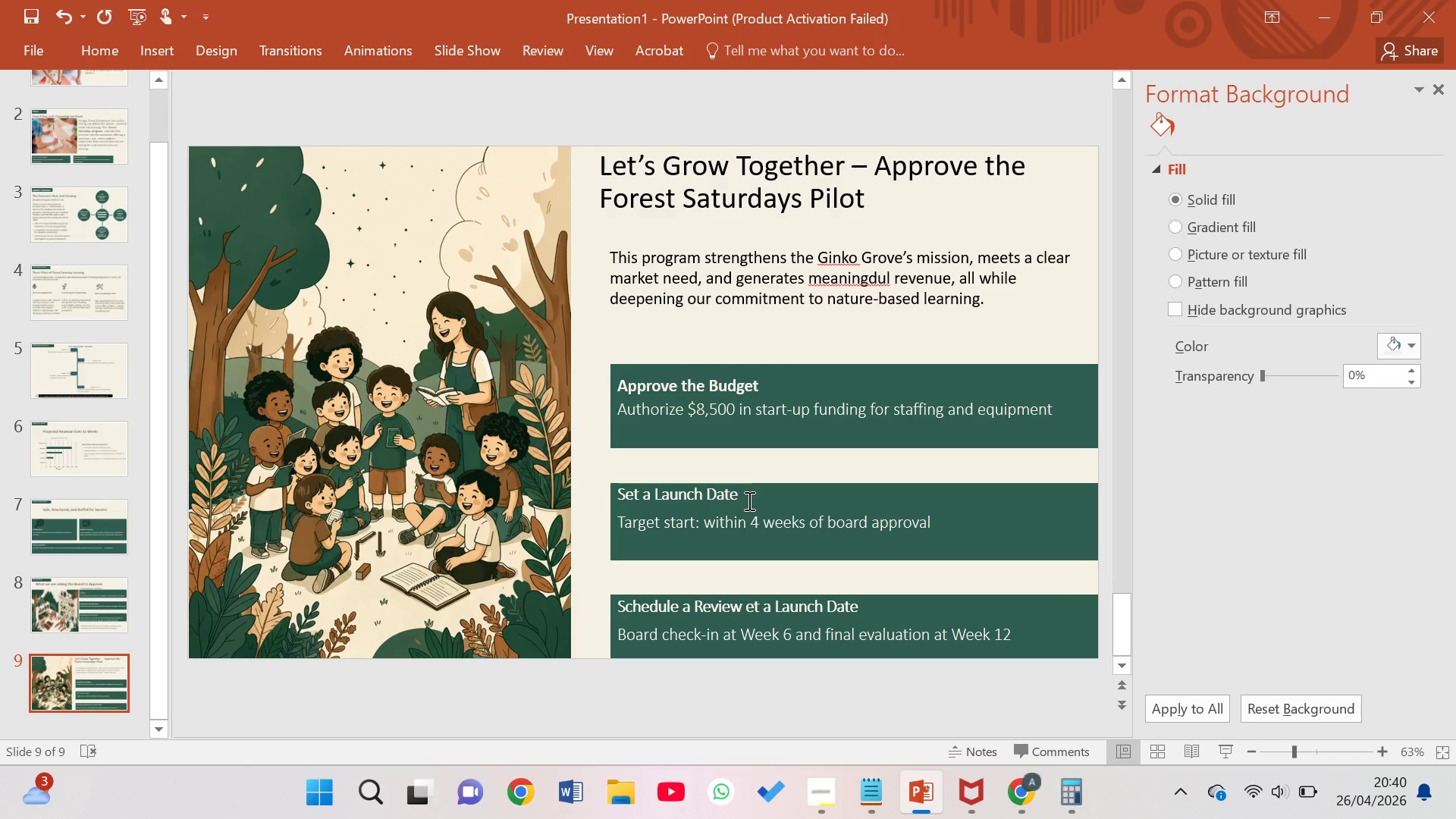 
key(Control+S)
 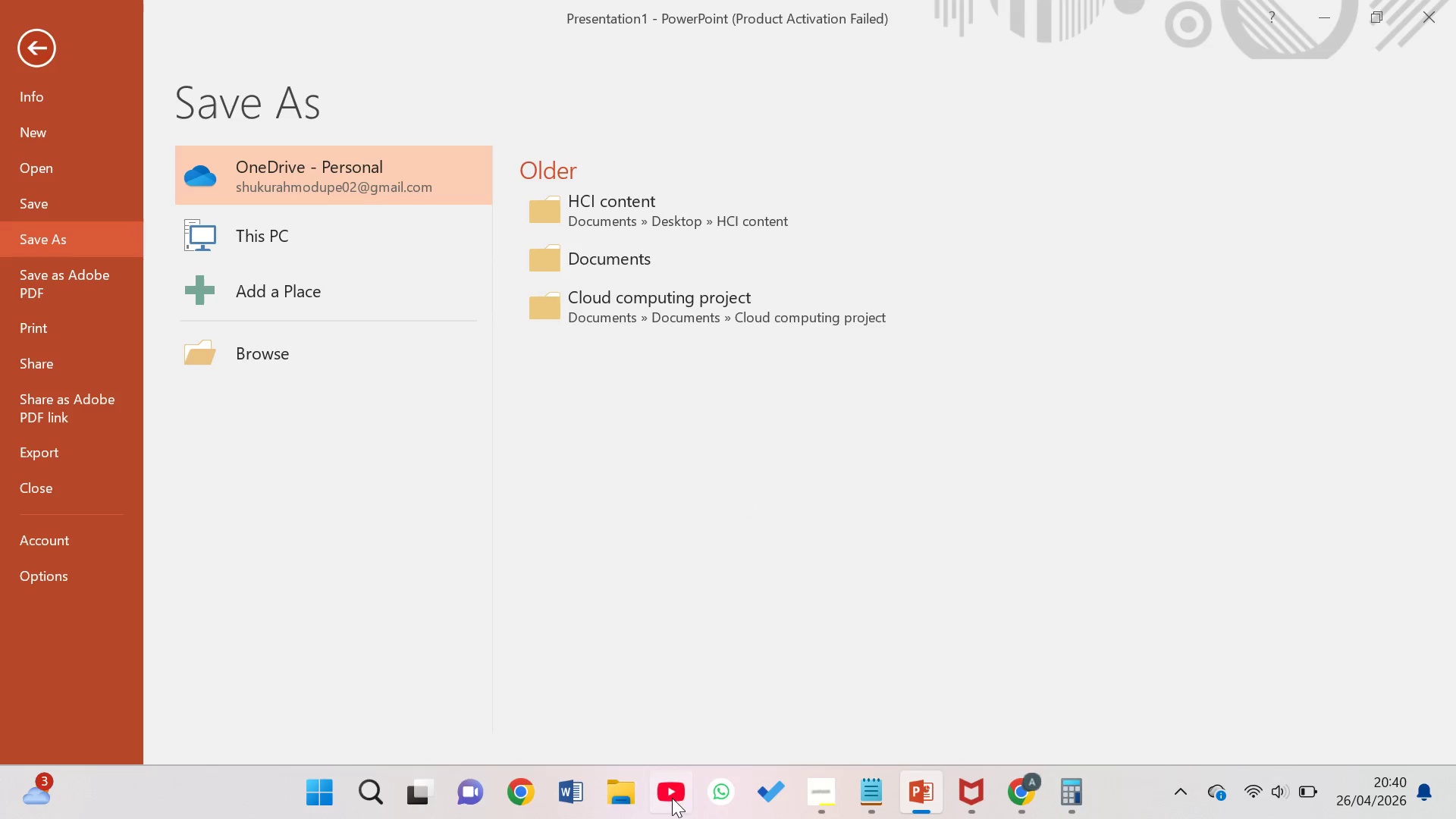 
wait(5.95)
 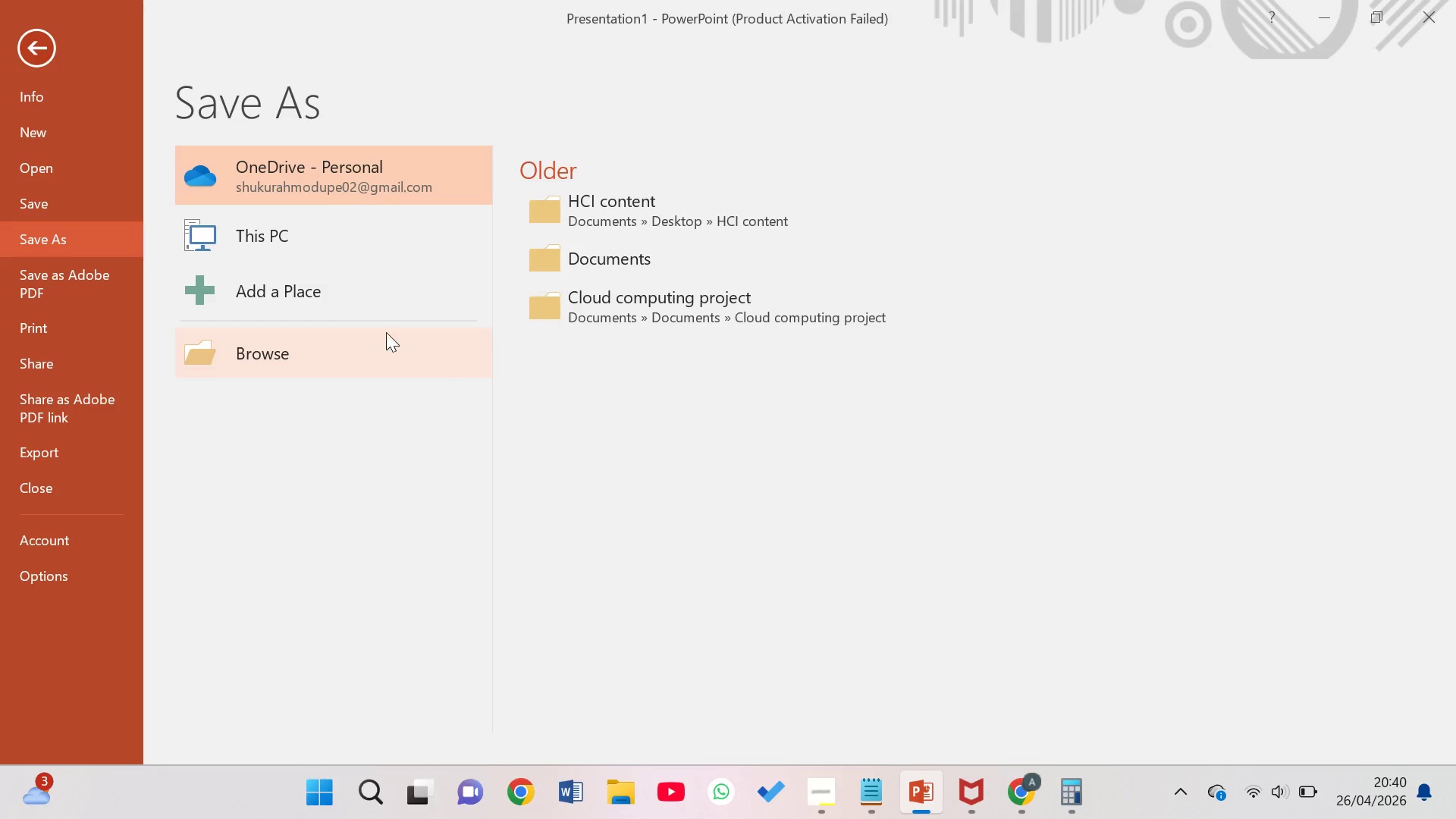 
left_click([877, 615])
 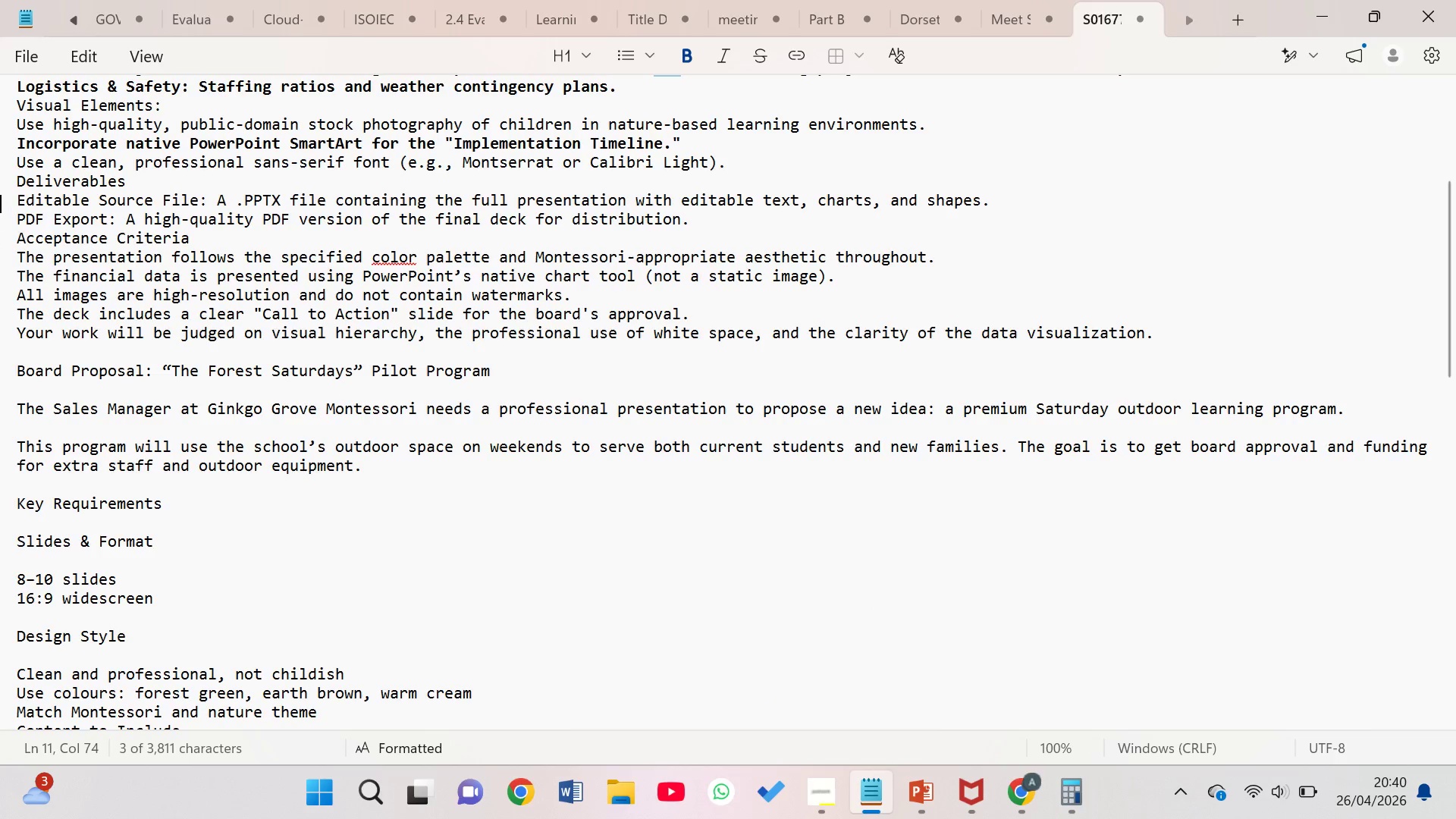 
wait(5.06)
 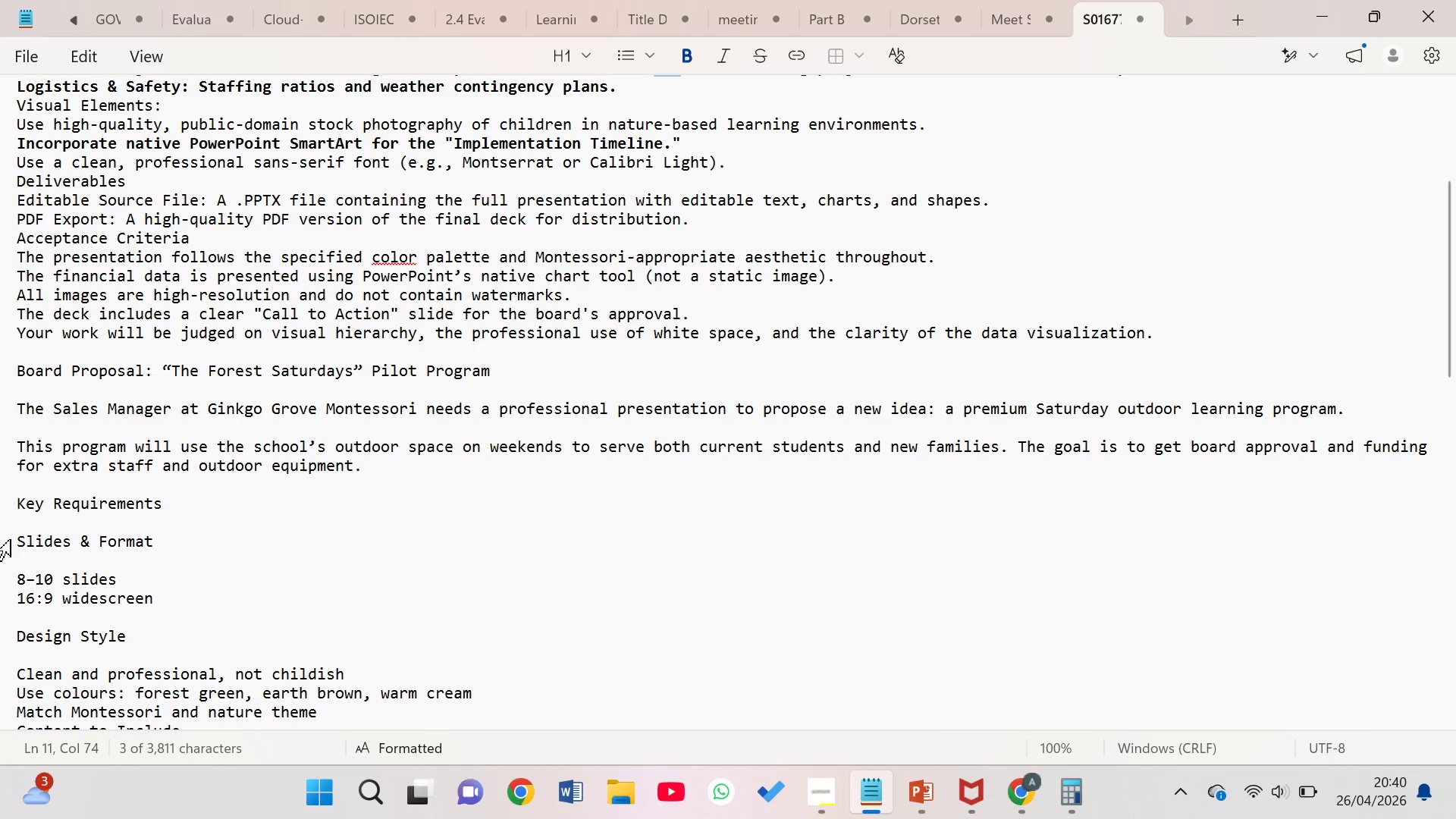 
left_click_drag(start_coordinate=[19, 192], to_coordinate=[720, 214])
 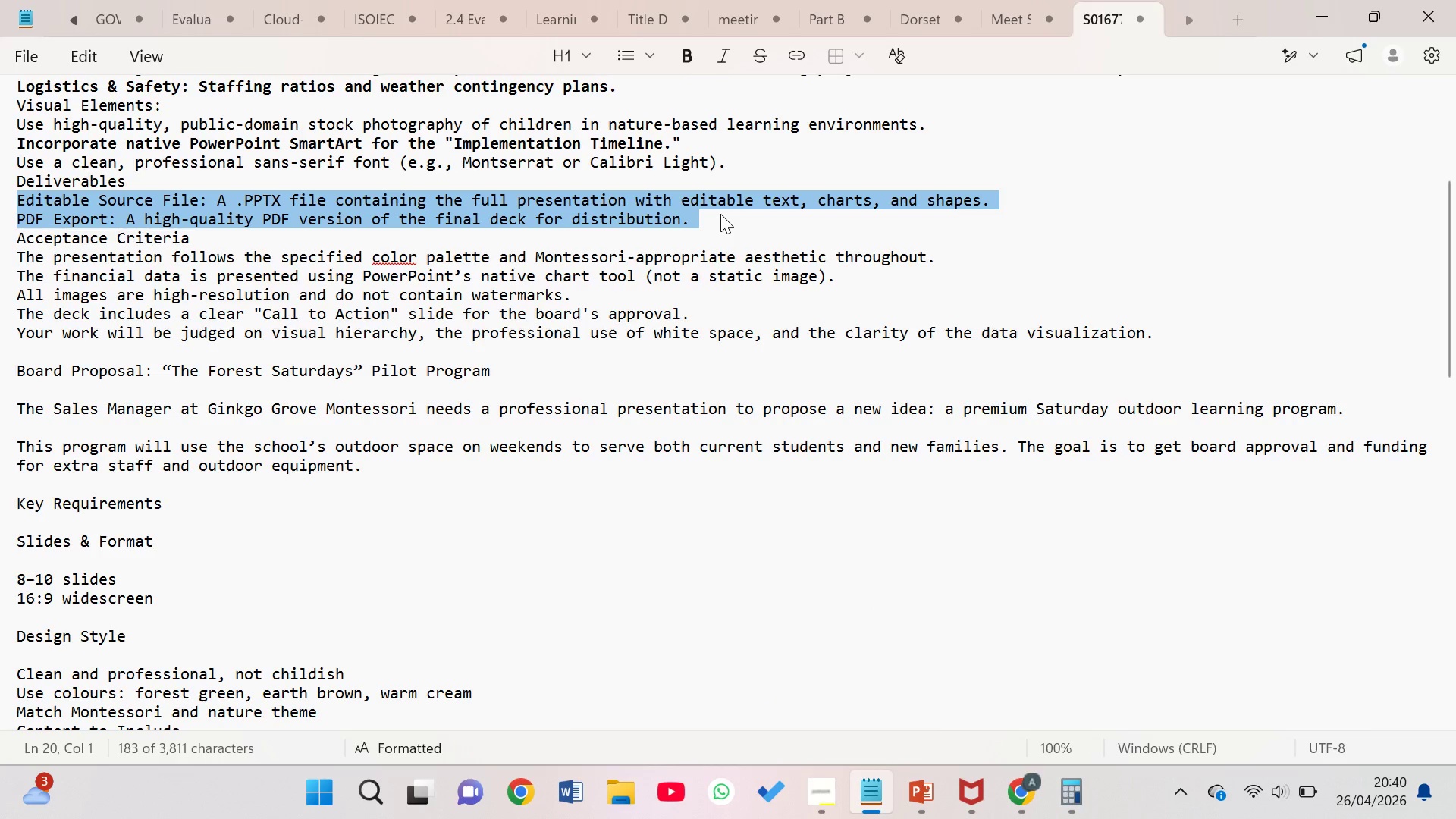 
hold_key(key=ControlLeft, duration=2.48)
 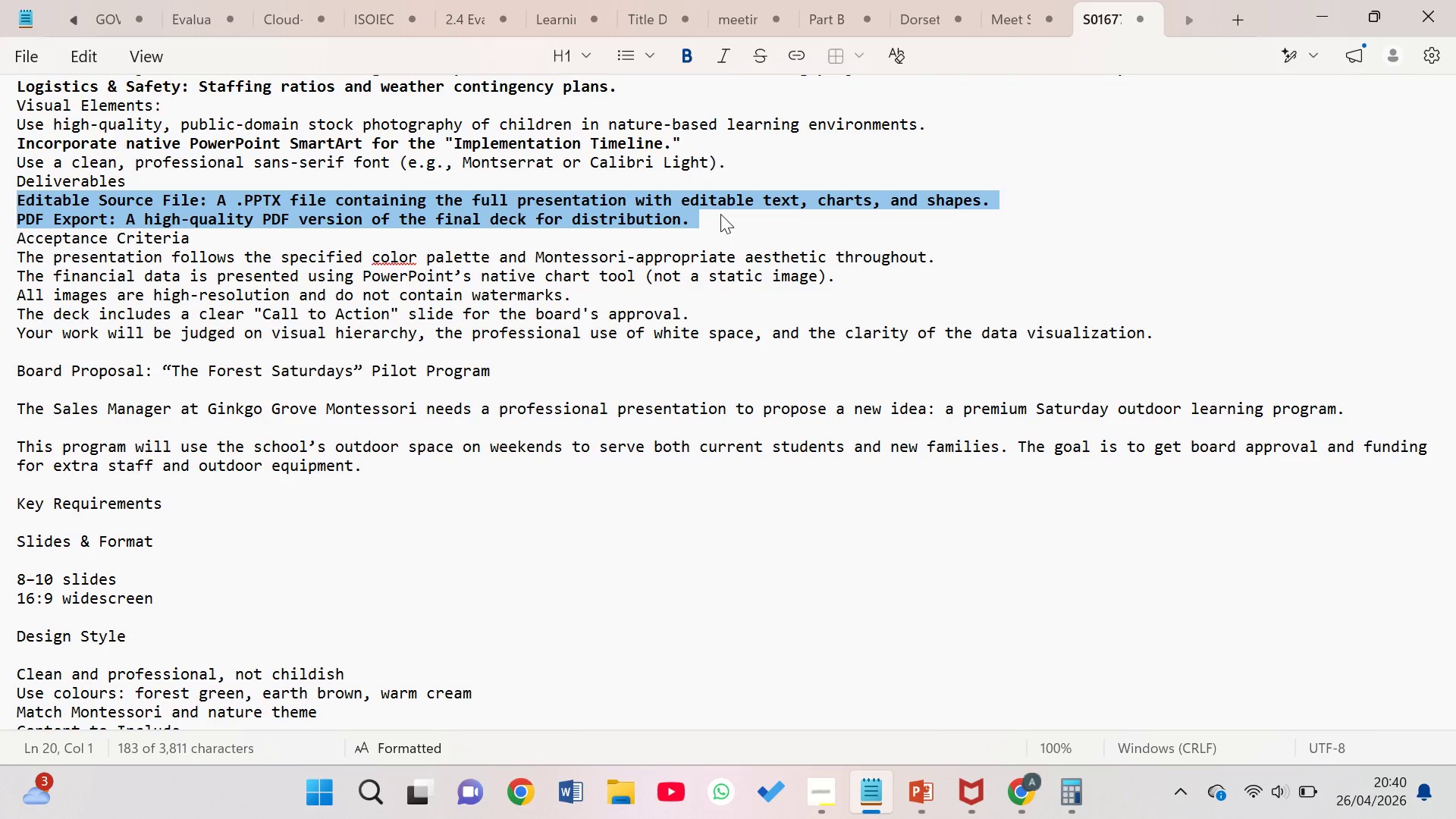 
hold_key(key=B, duration=0.36)
 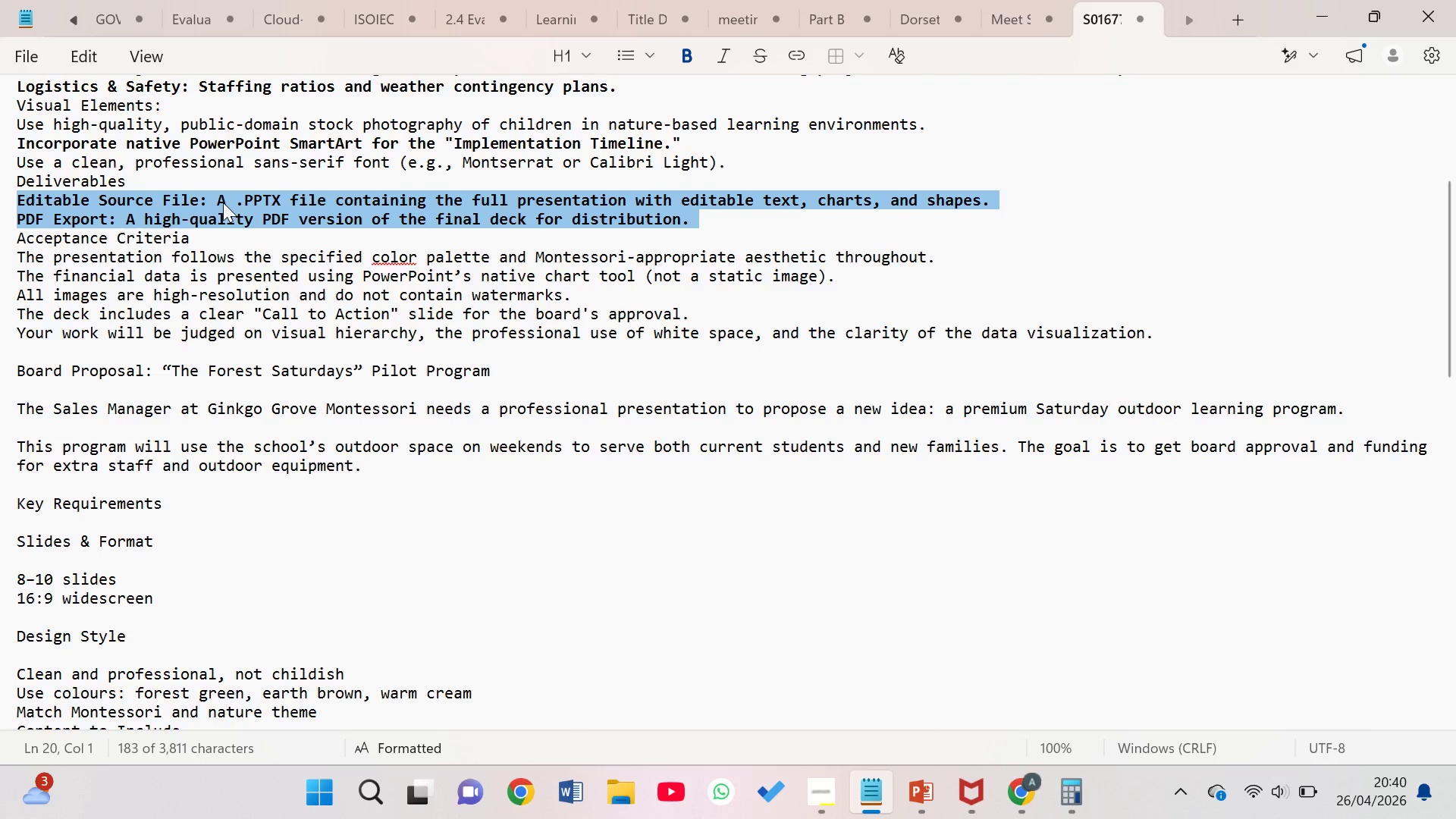 
wait(12.61)
 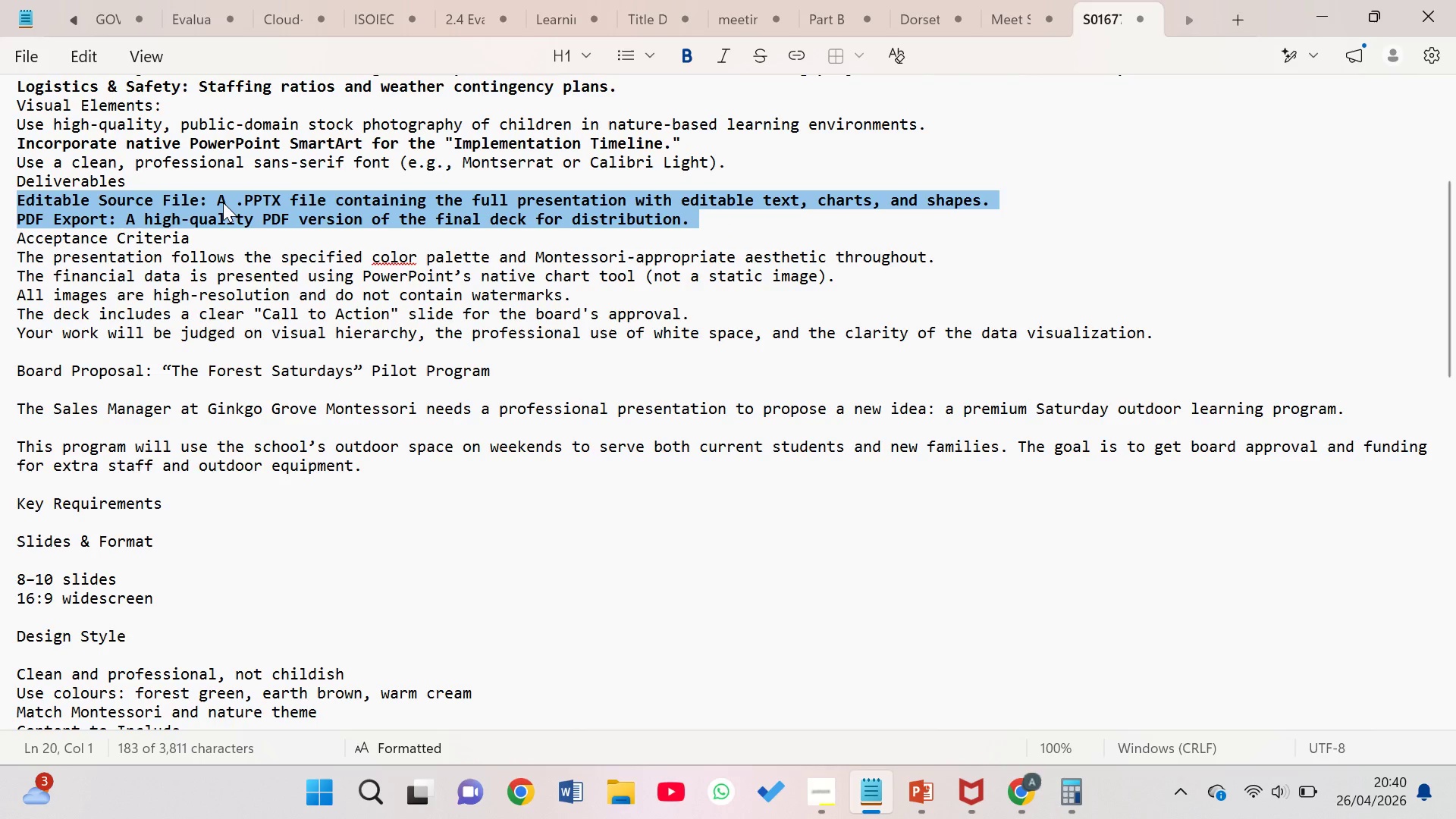 
left_click([884, 690])
 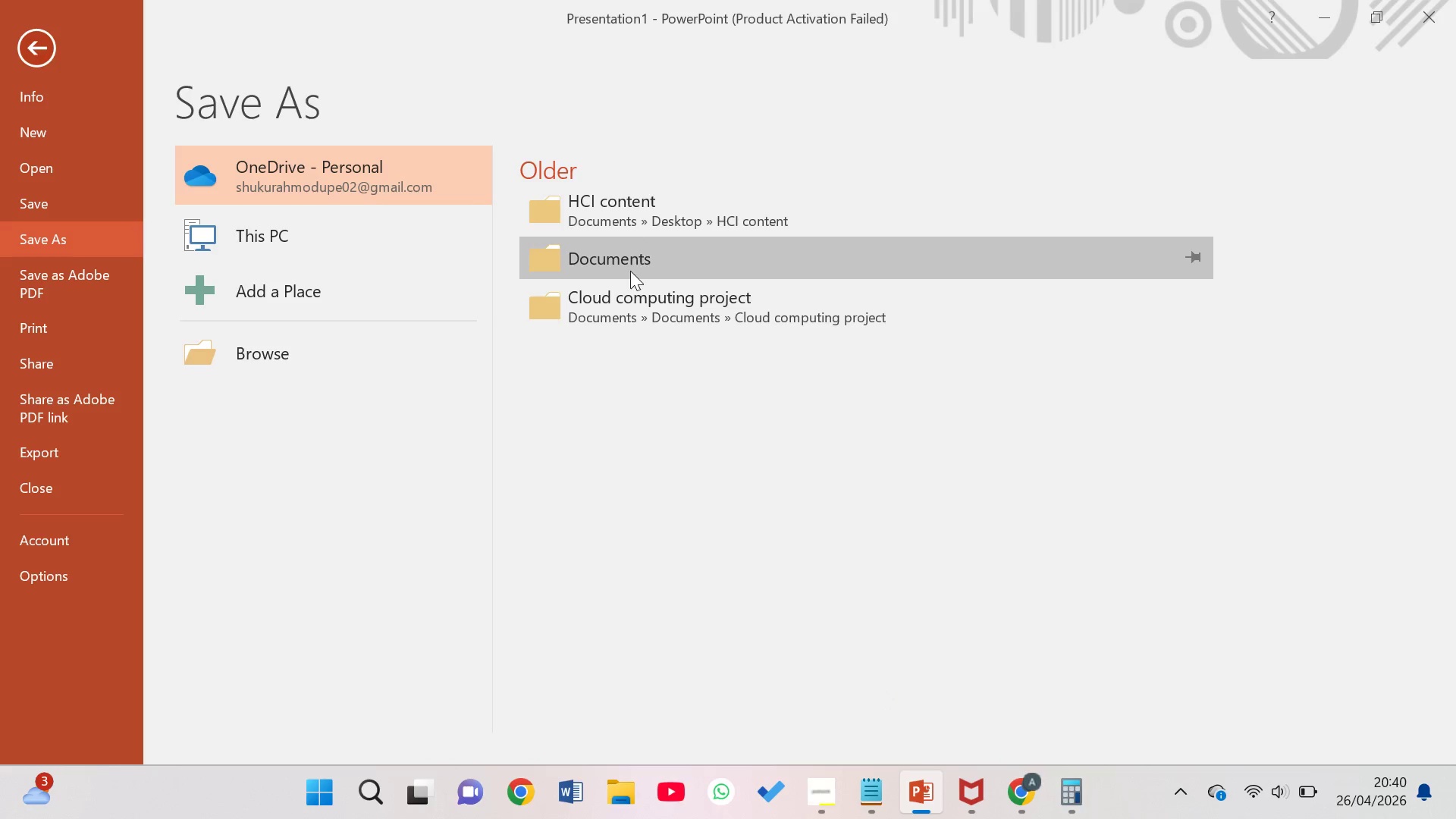 
left_click([626, 257])
 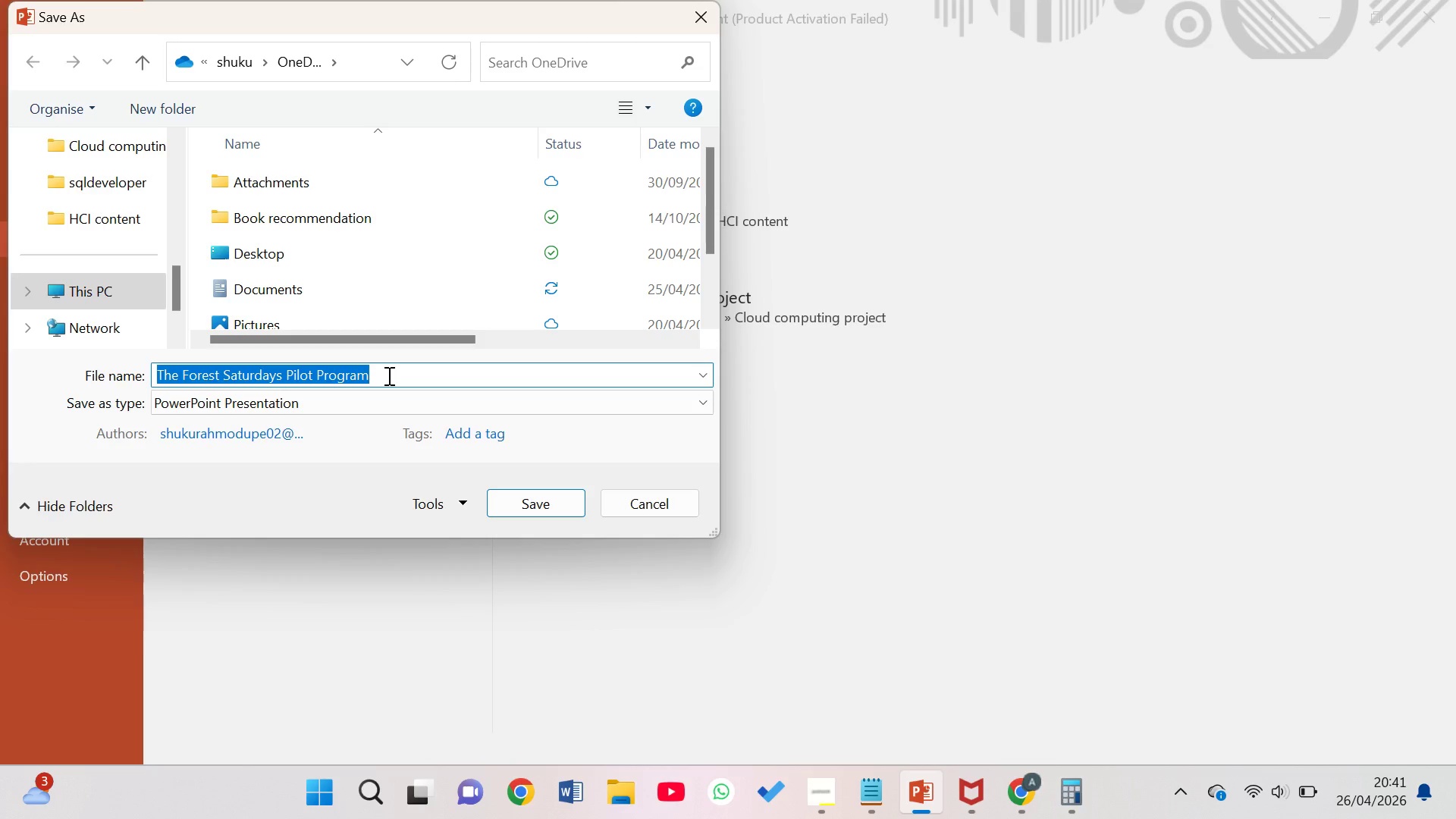 
wait(10.02)
 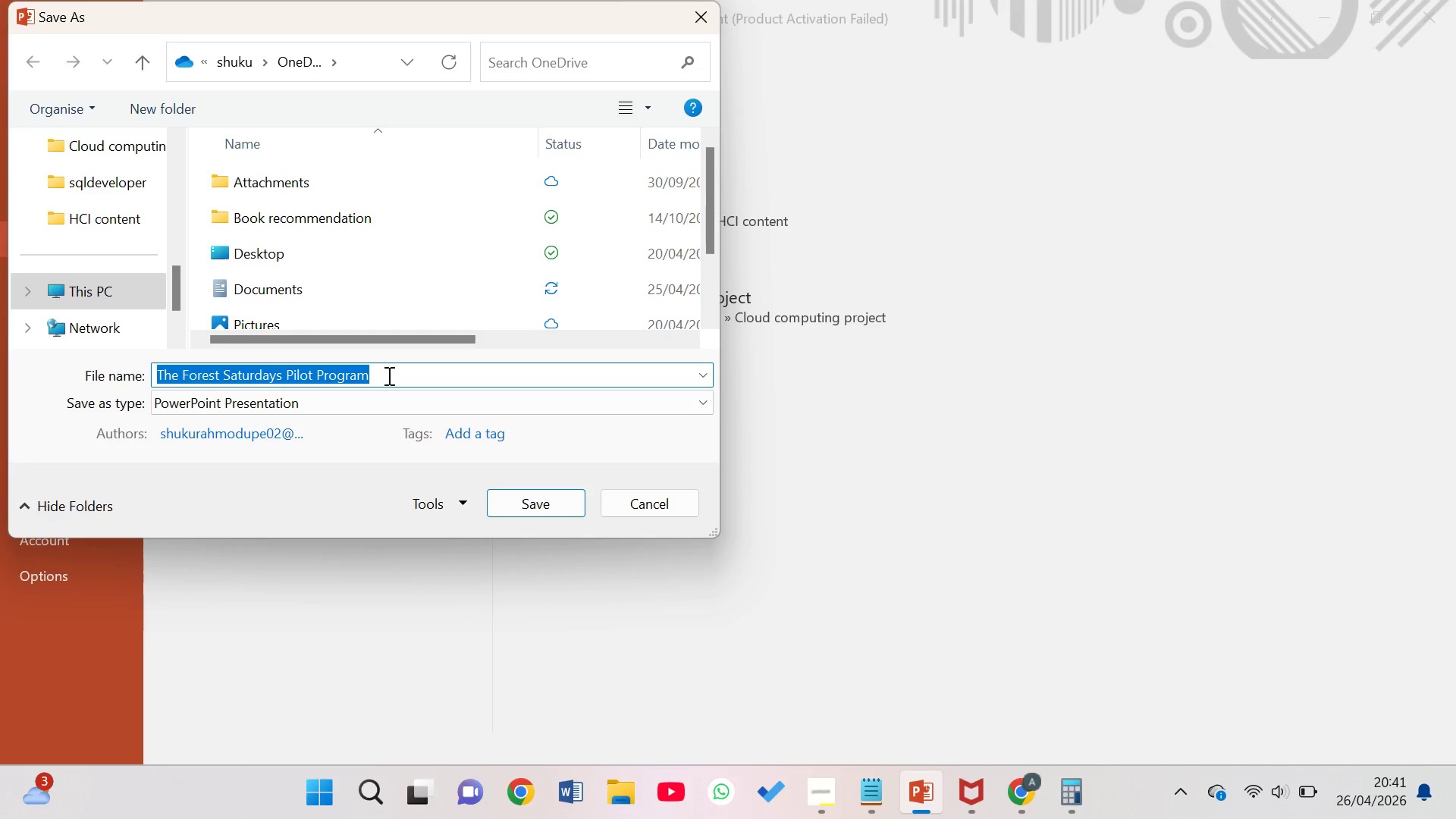 
left_click([394, 377])
 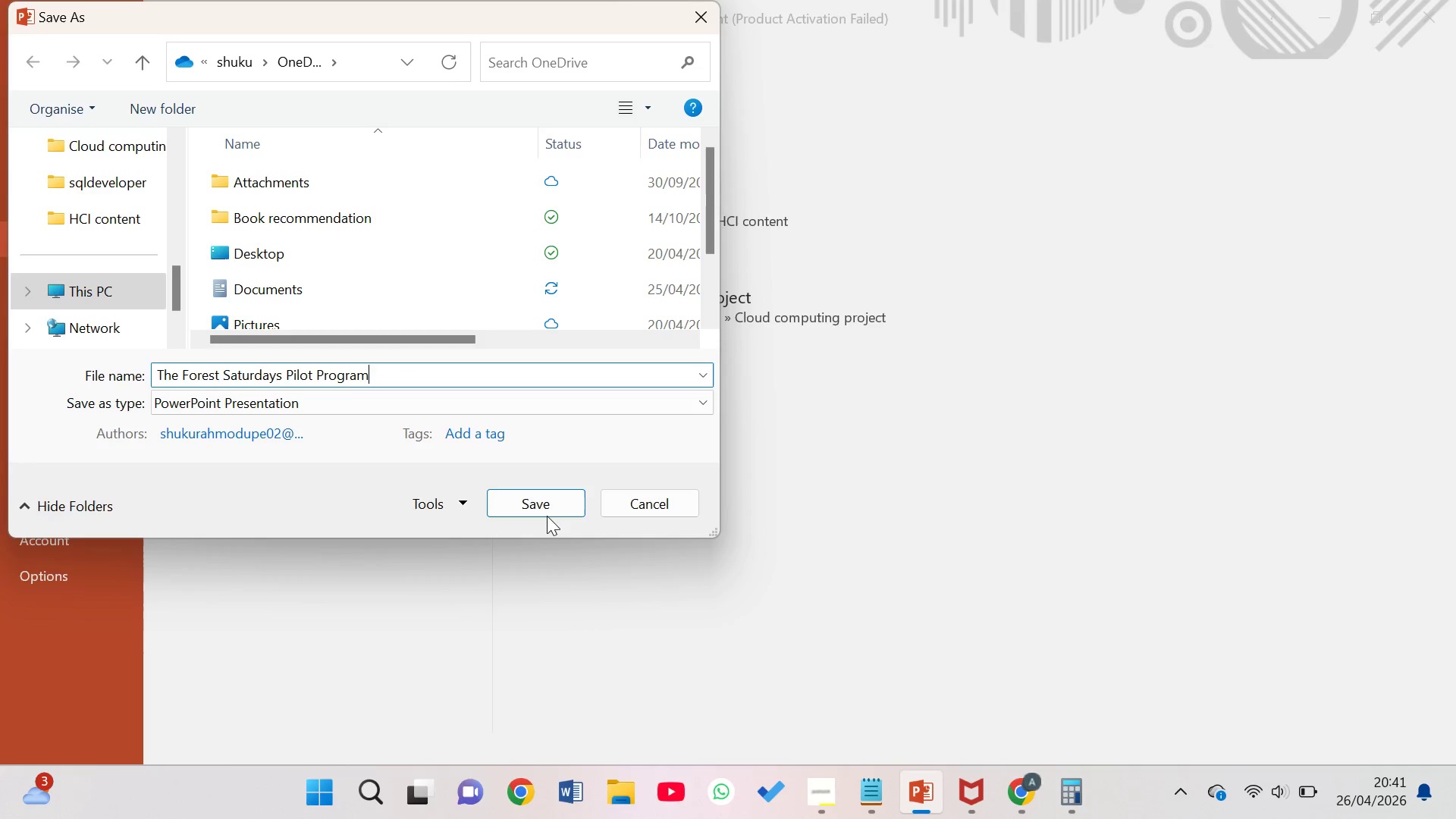 
left_click([541, 500])
 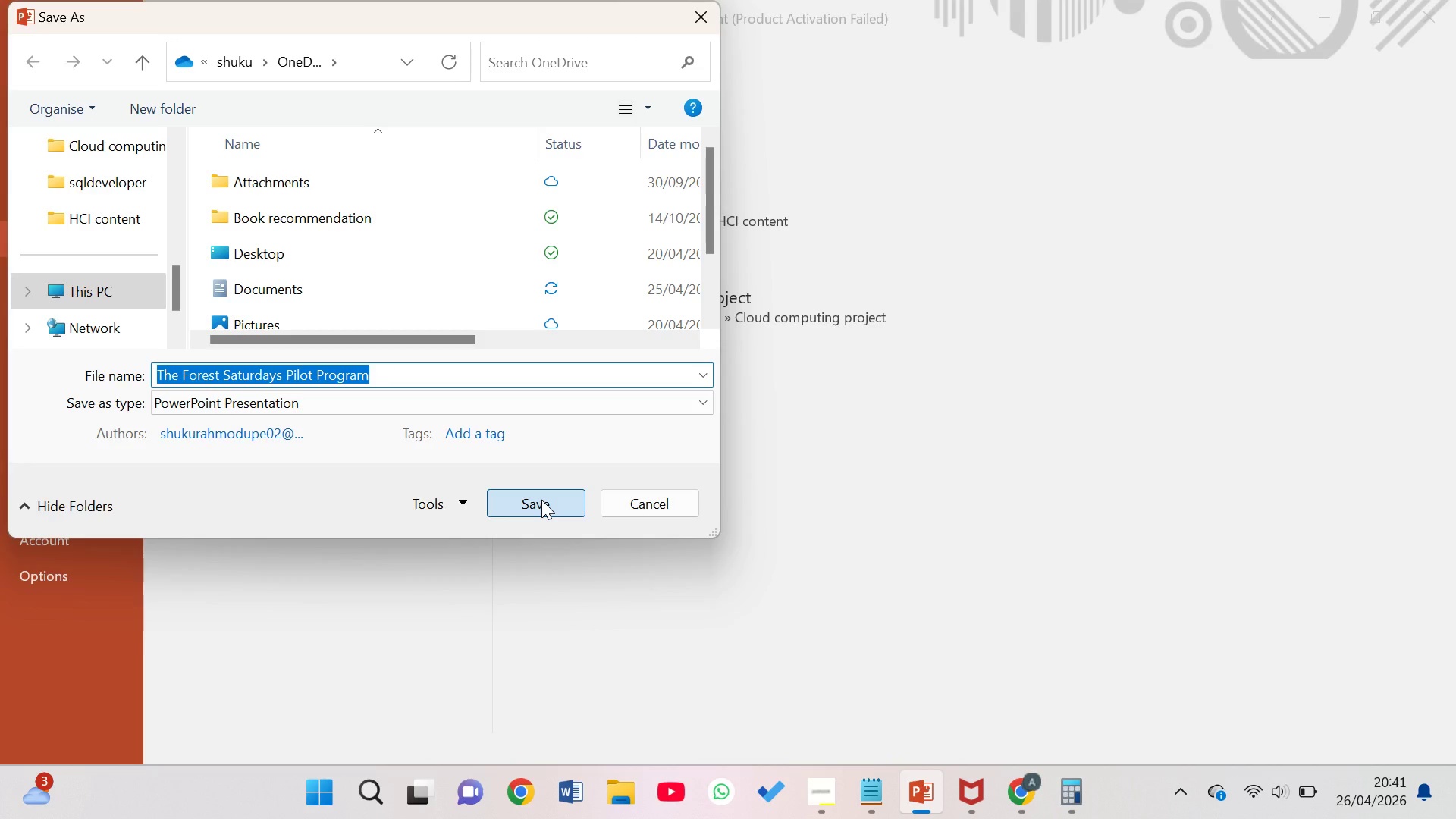 
left_click([541, 500])
 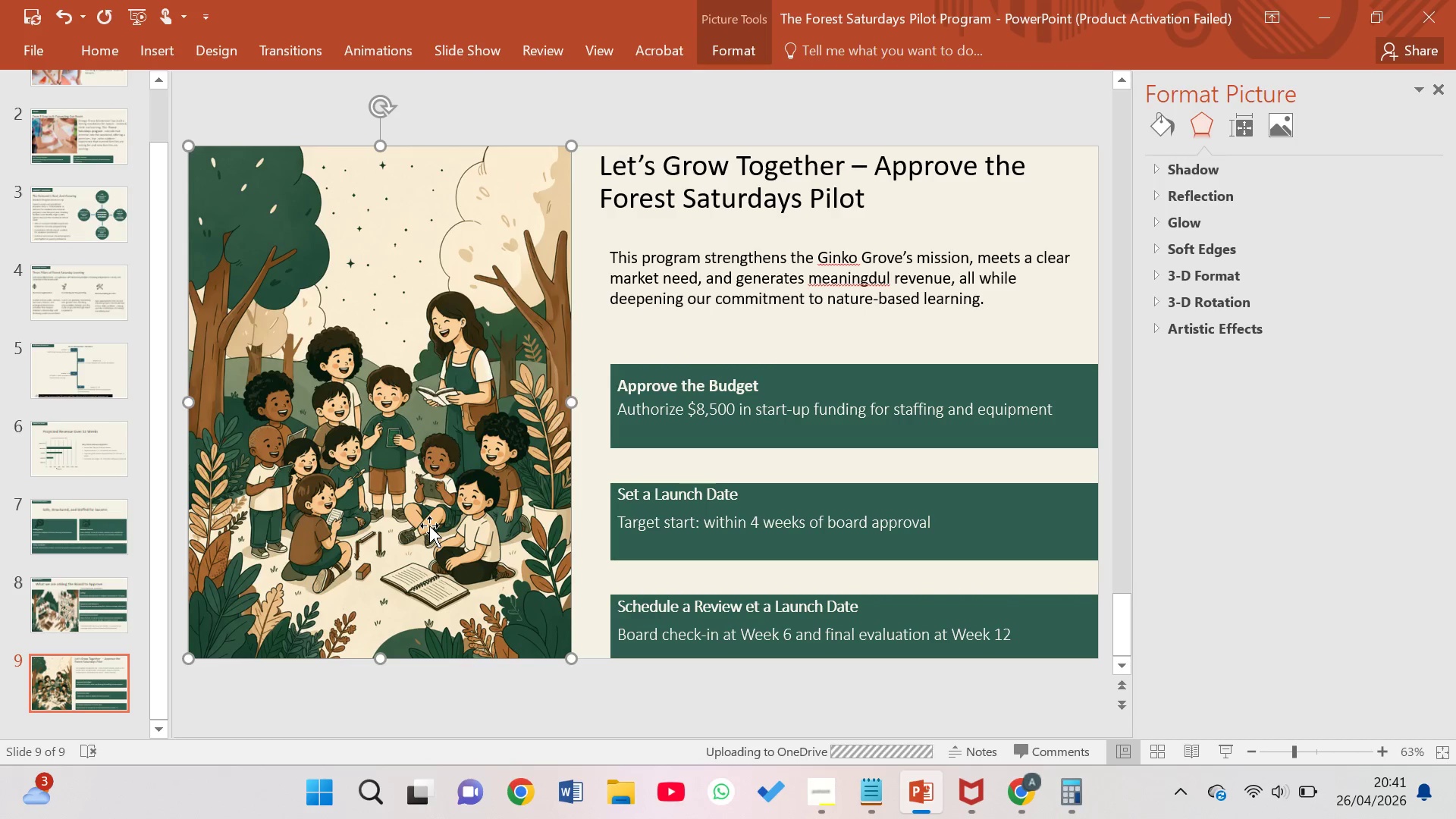 
wait(7.02)
 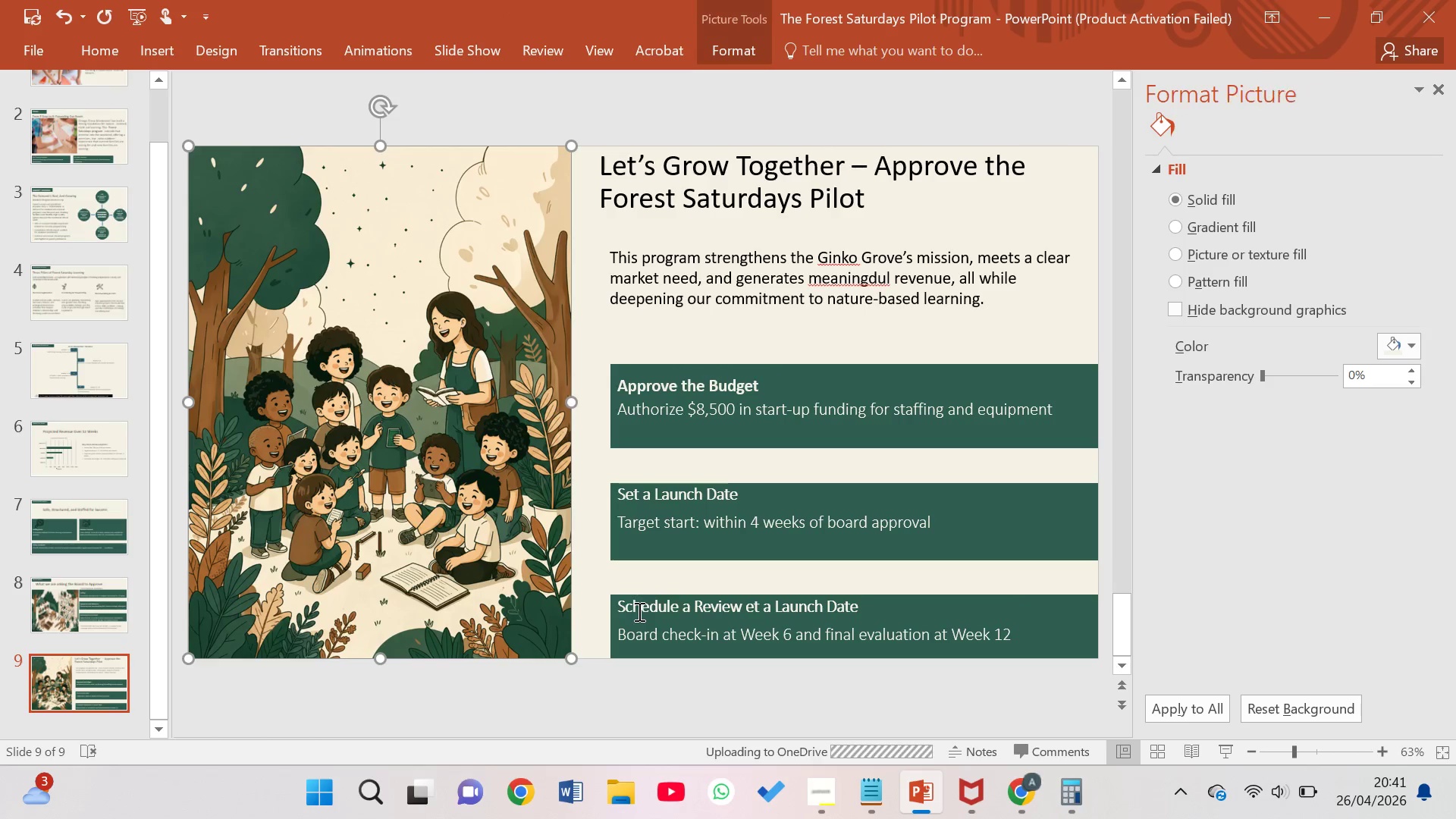 
scroll: coordinate [83, 459], scroll_direction: up, amount: 4.0
 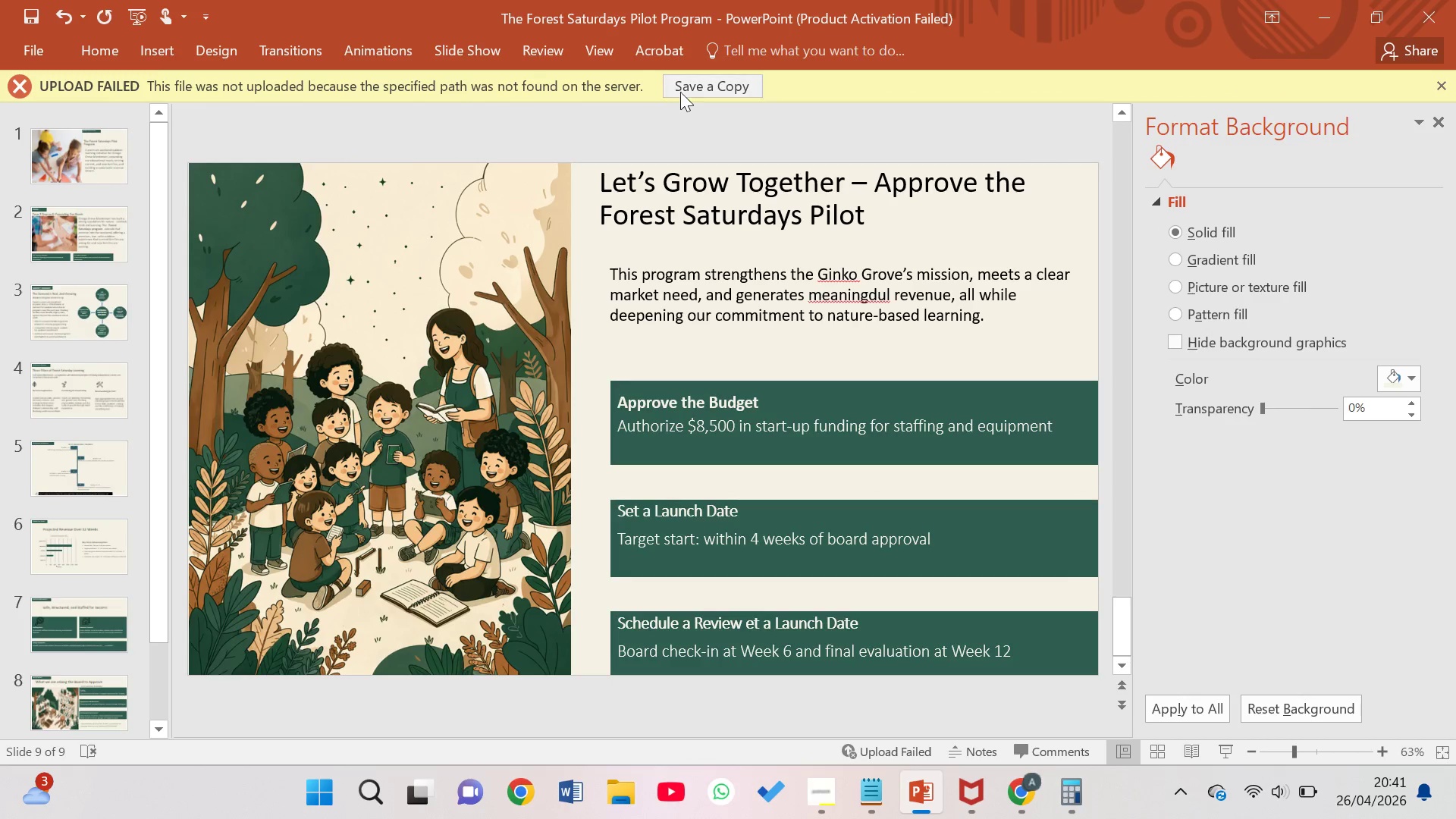 
left_click([675, 89])
 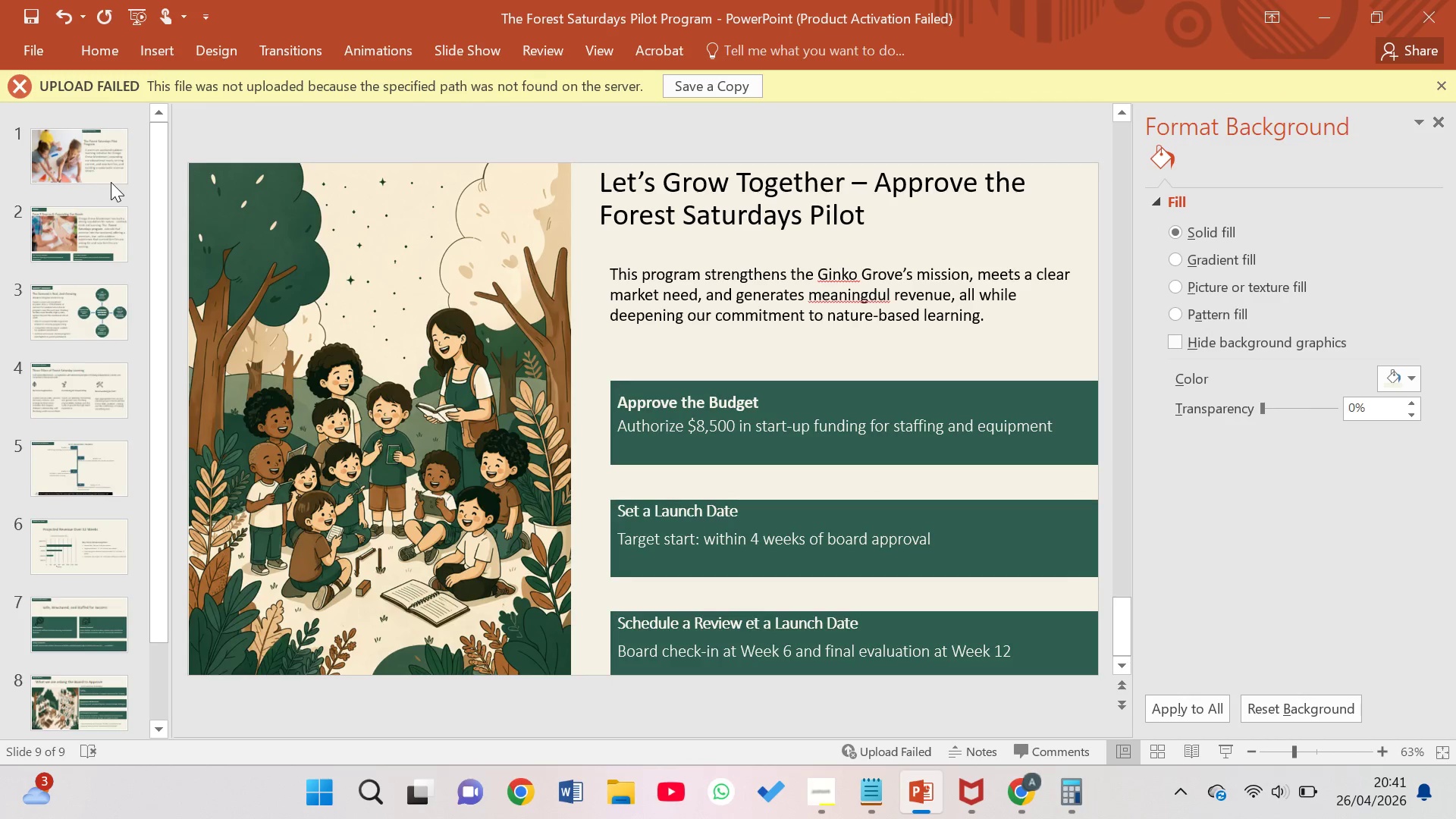 
left_click([105, 174])
 